 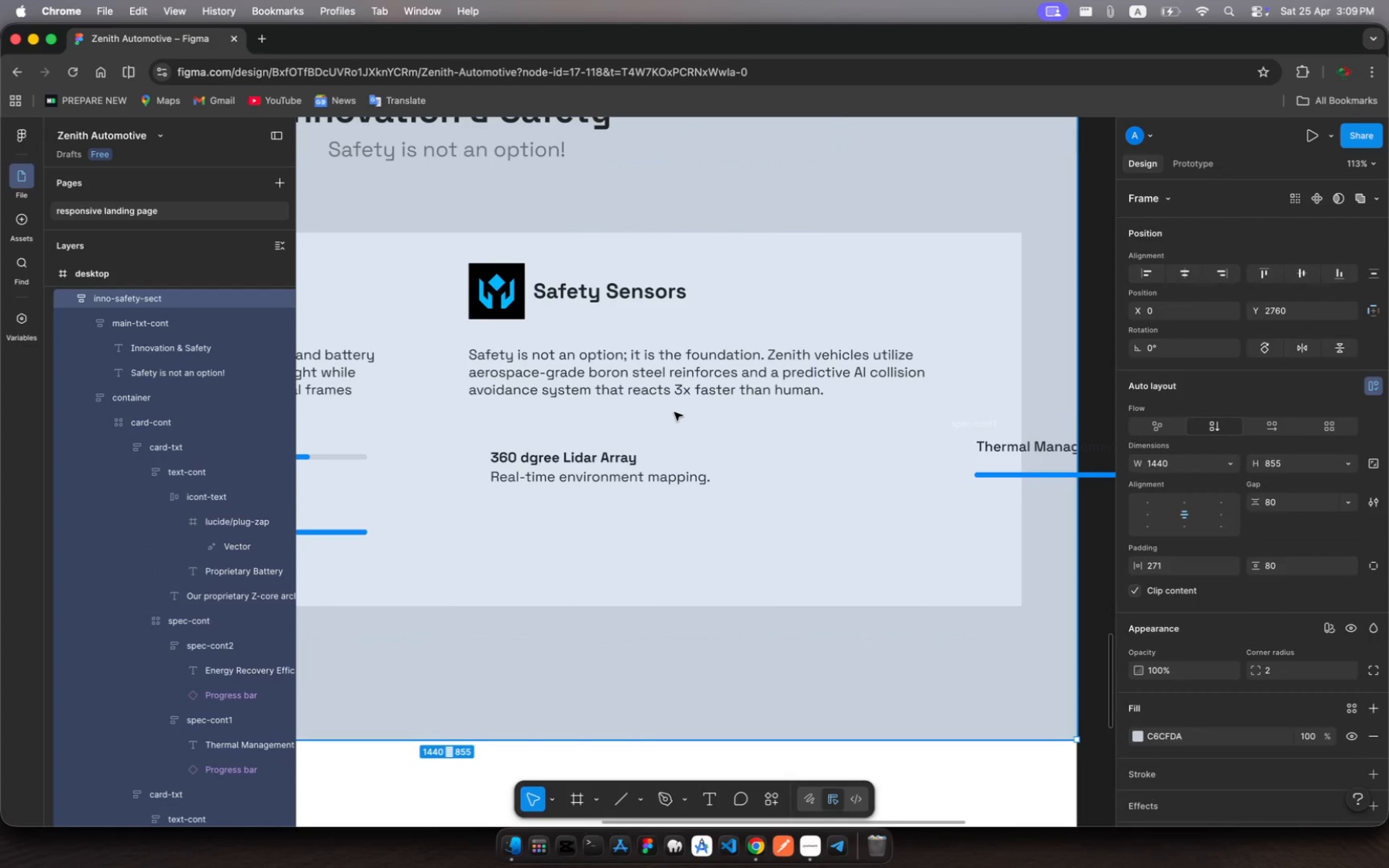 
triple_click([674, 412])
 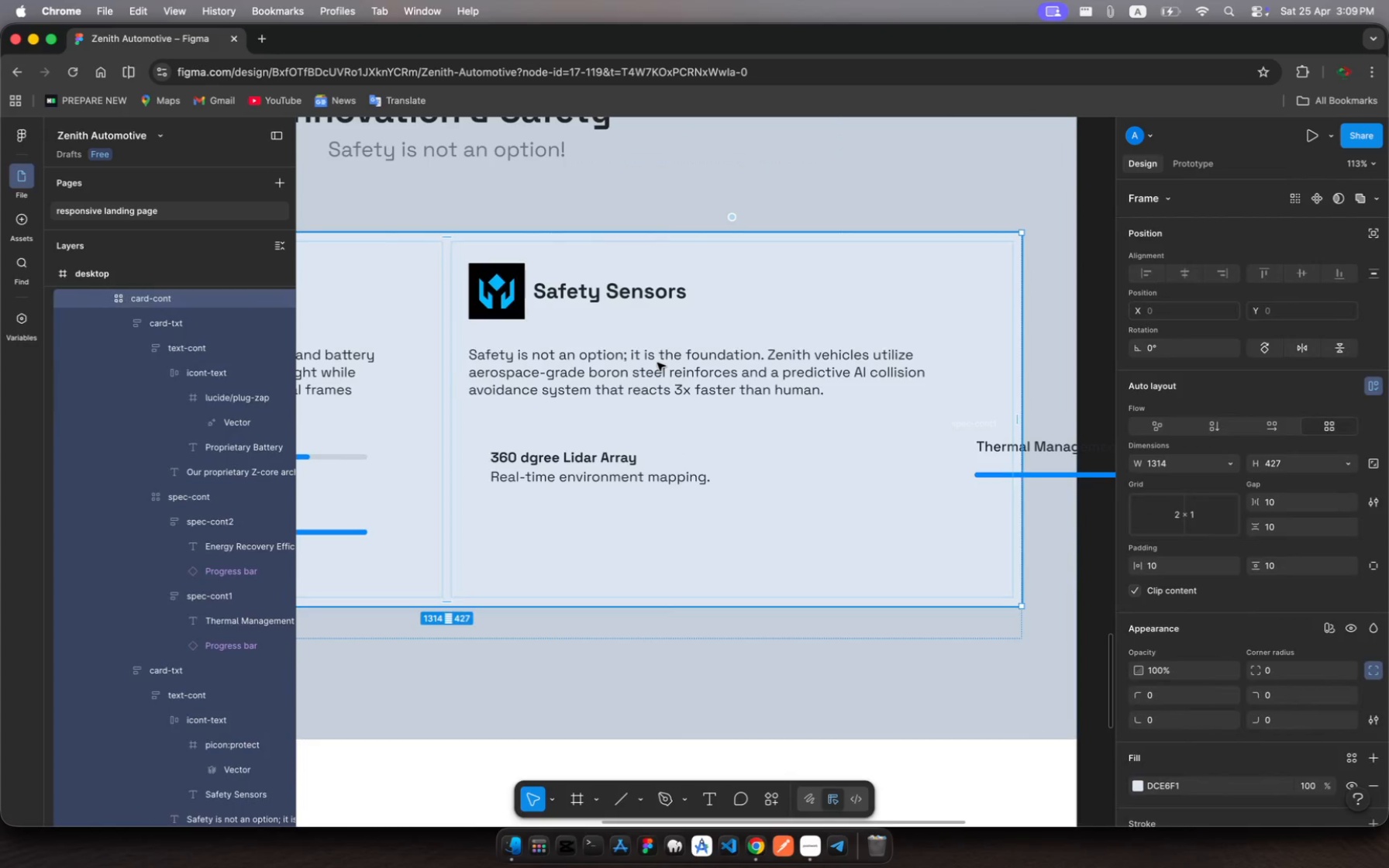 
left_click([657, 363])
 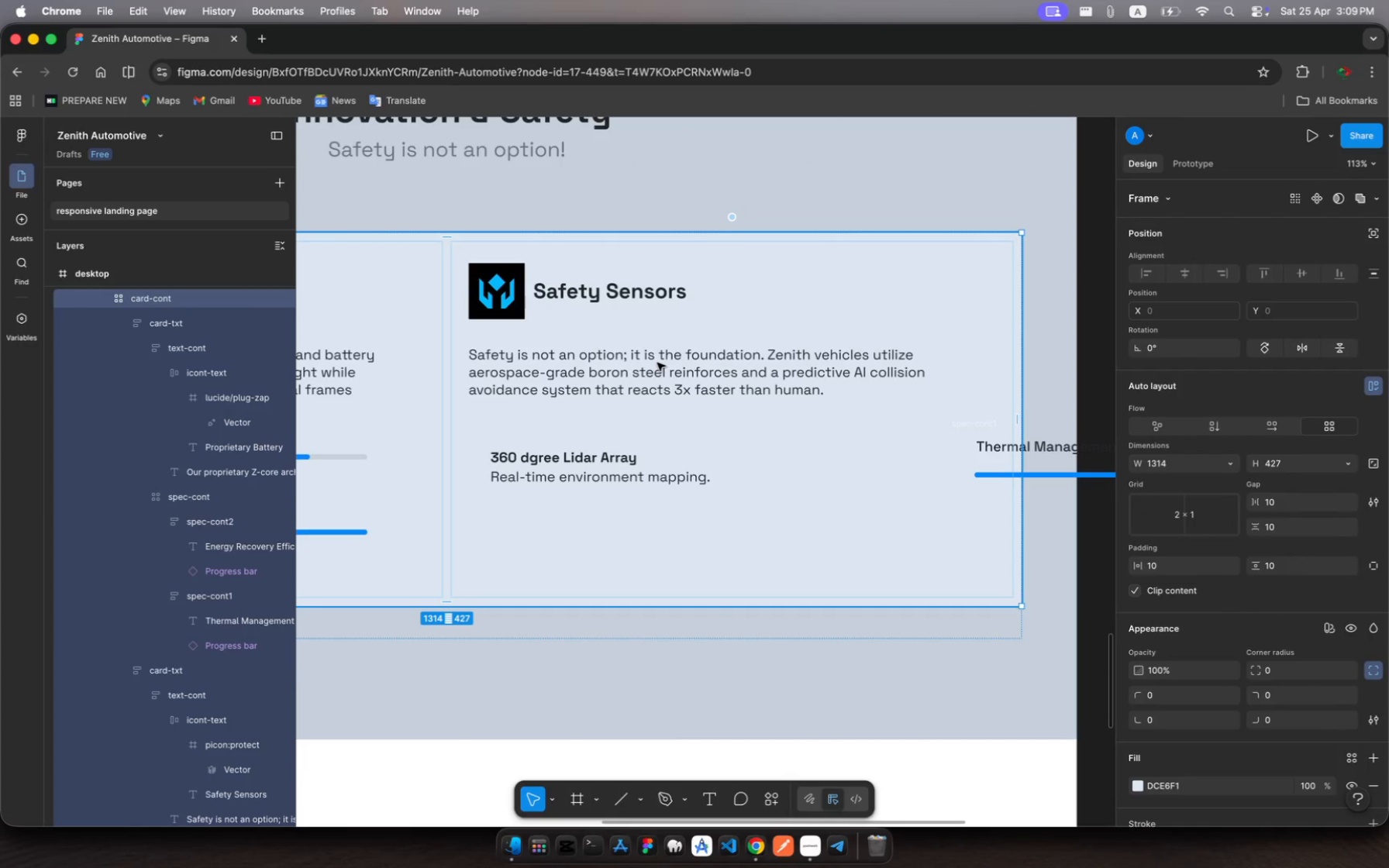 
left_click([657, 363])
 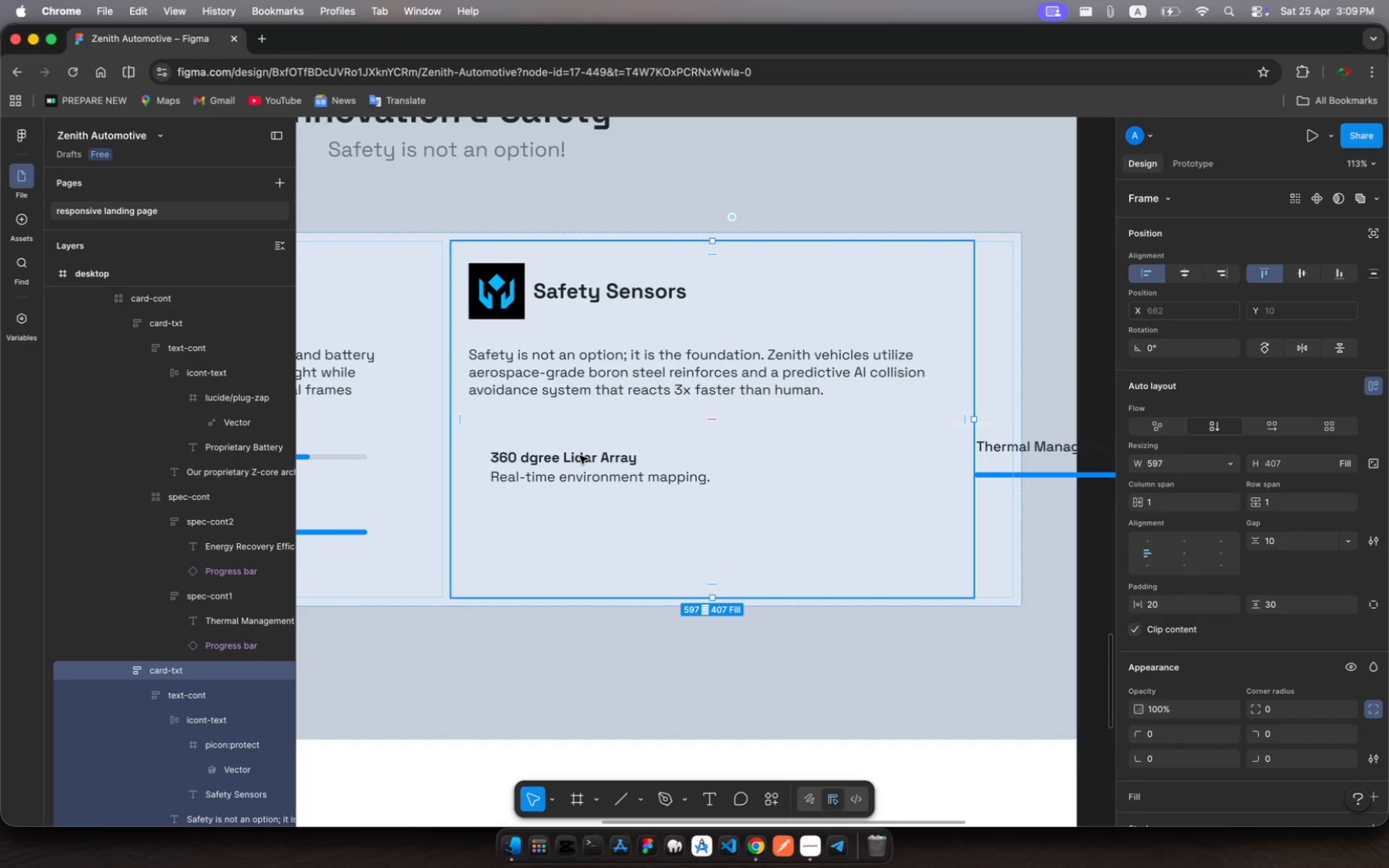 
left_click([580, 456])
 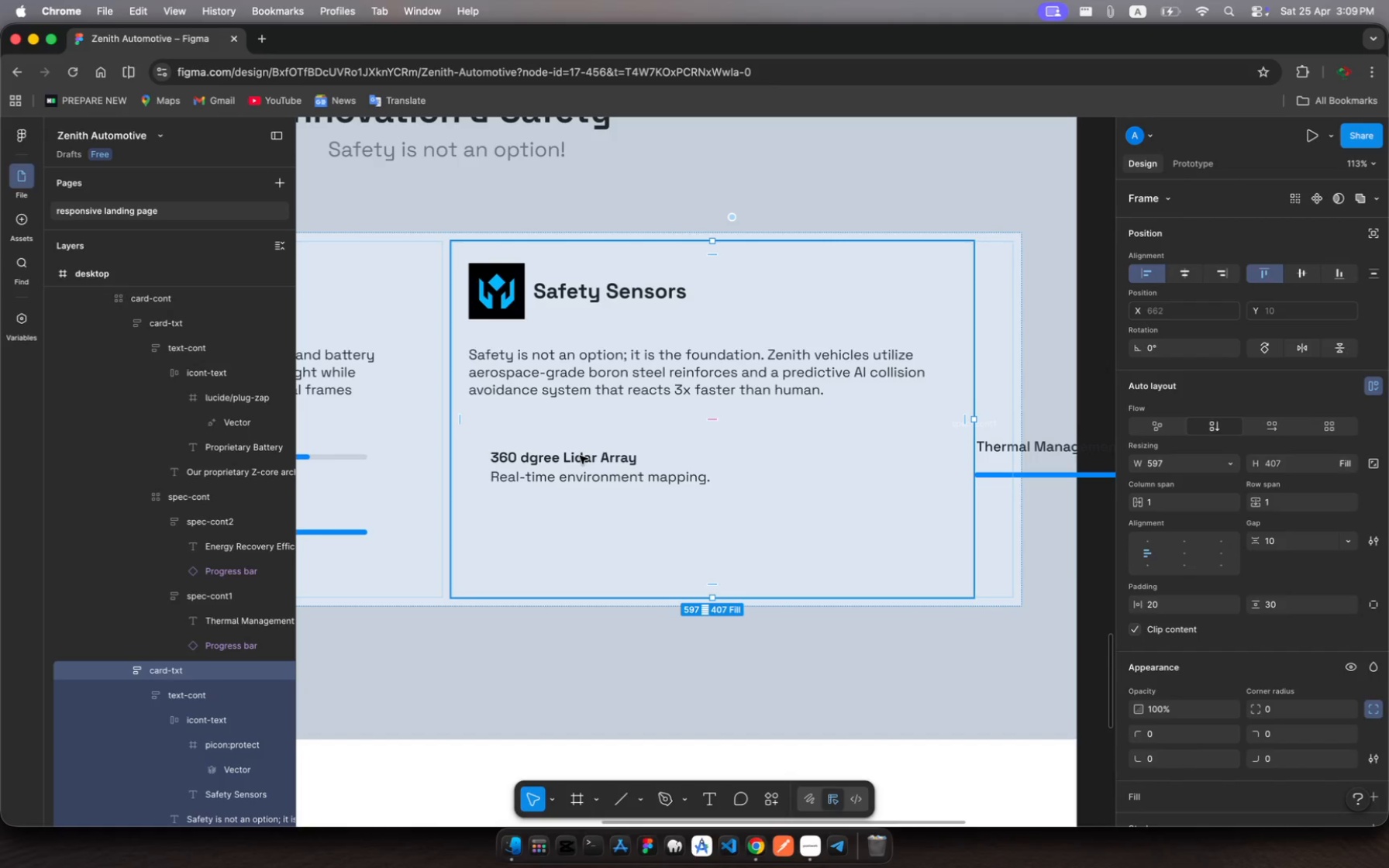 
left_click([580, 456])
 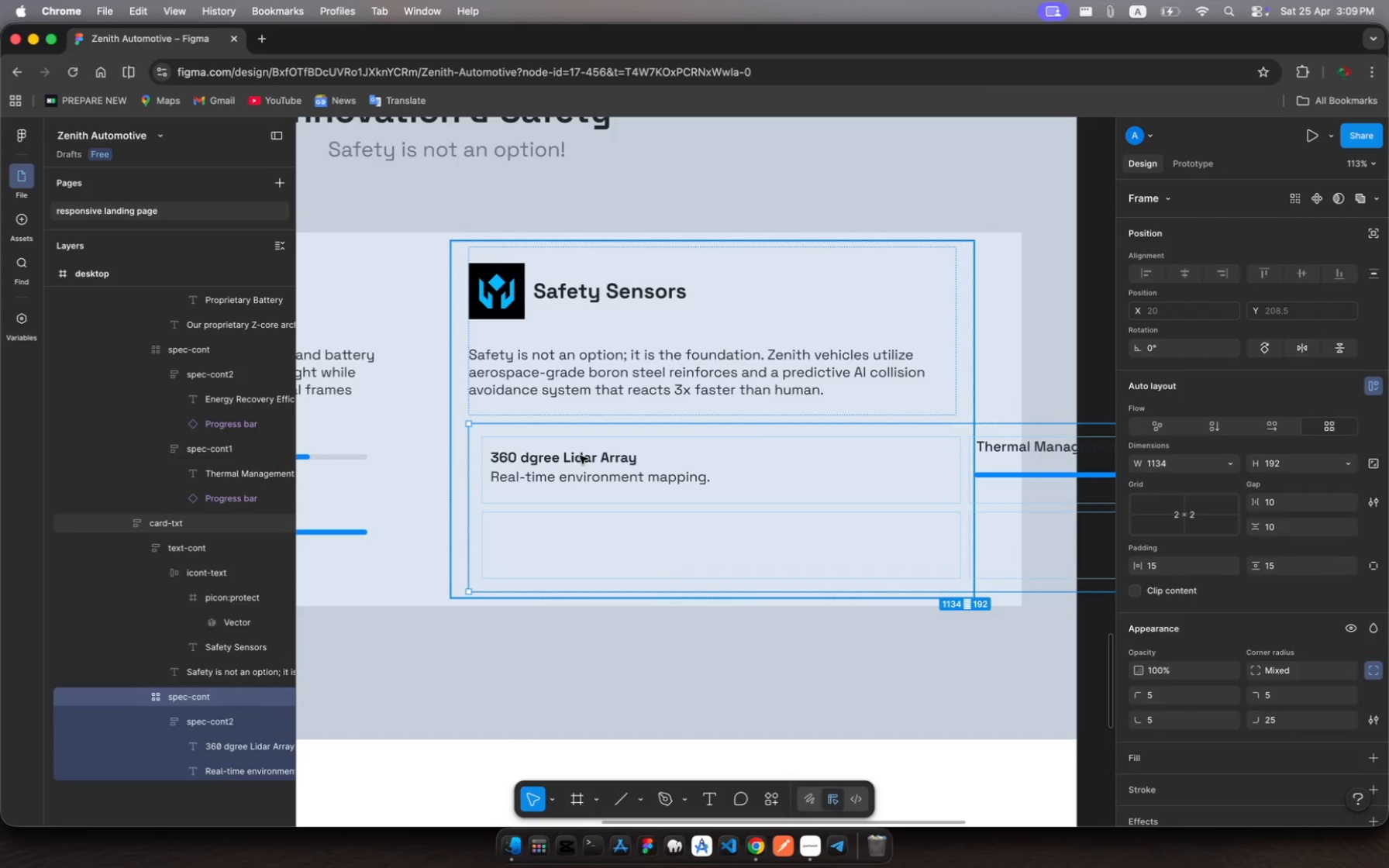 
left_click([580, 456])
 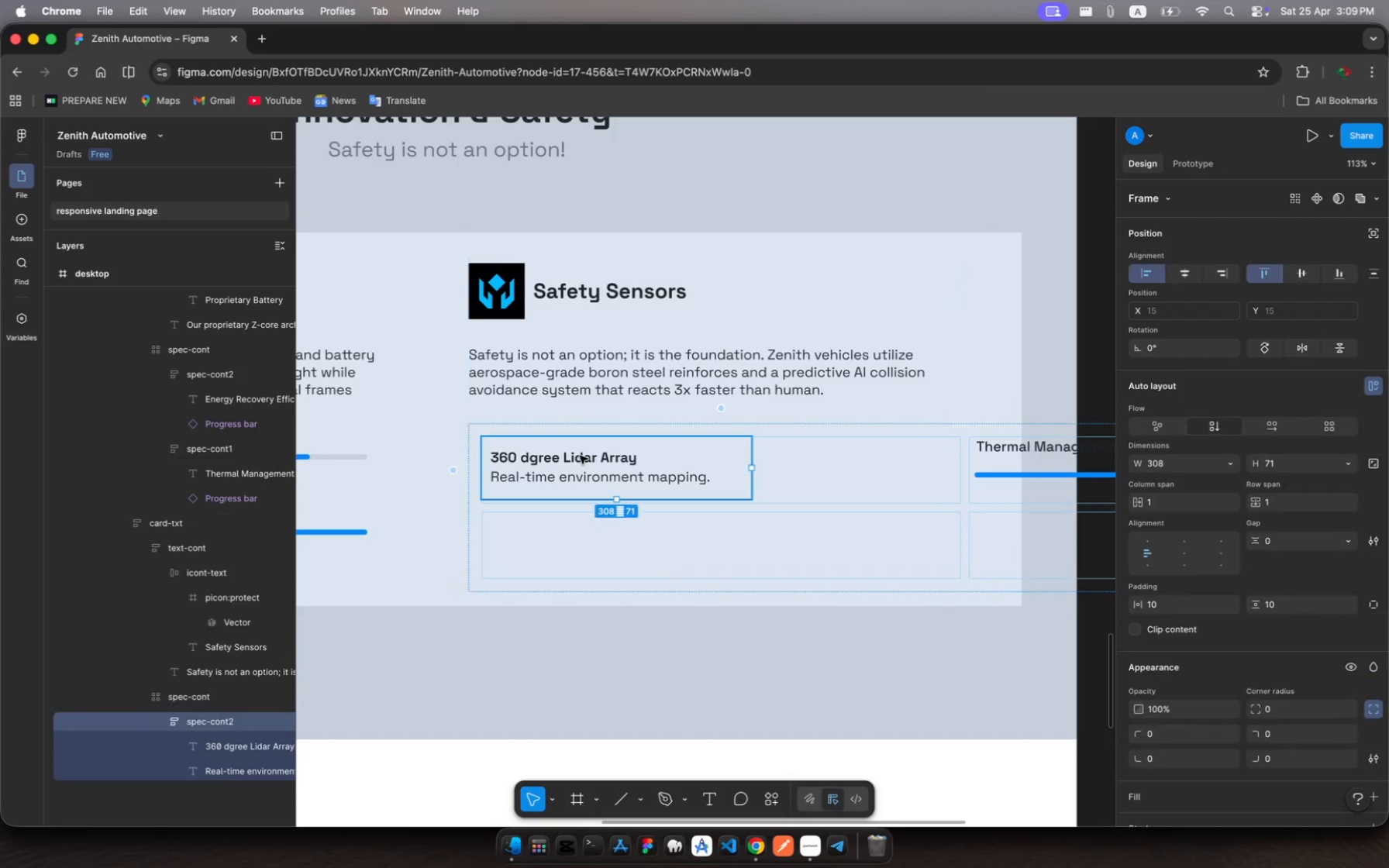 
left_click([580, 456])
 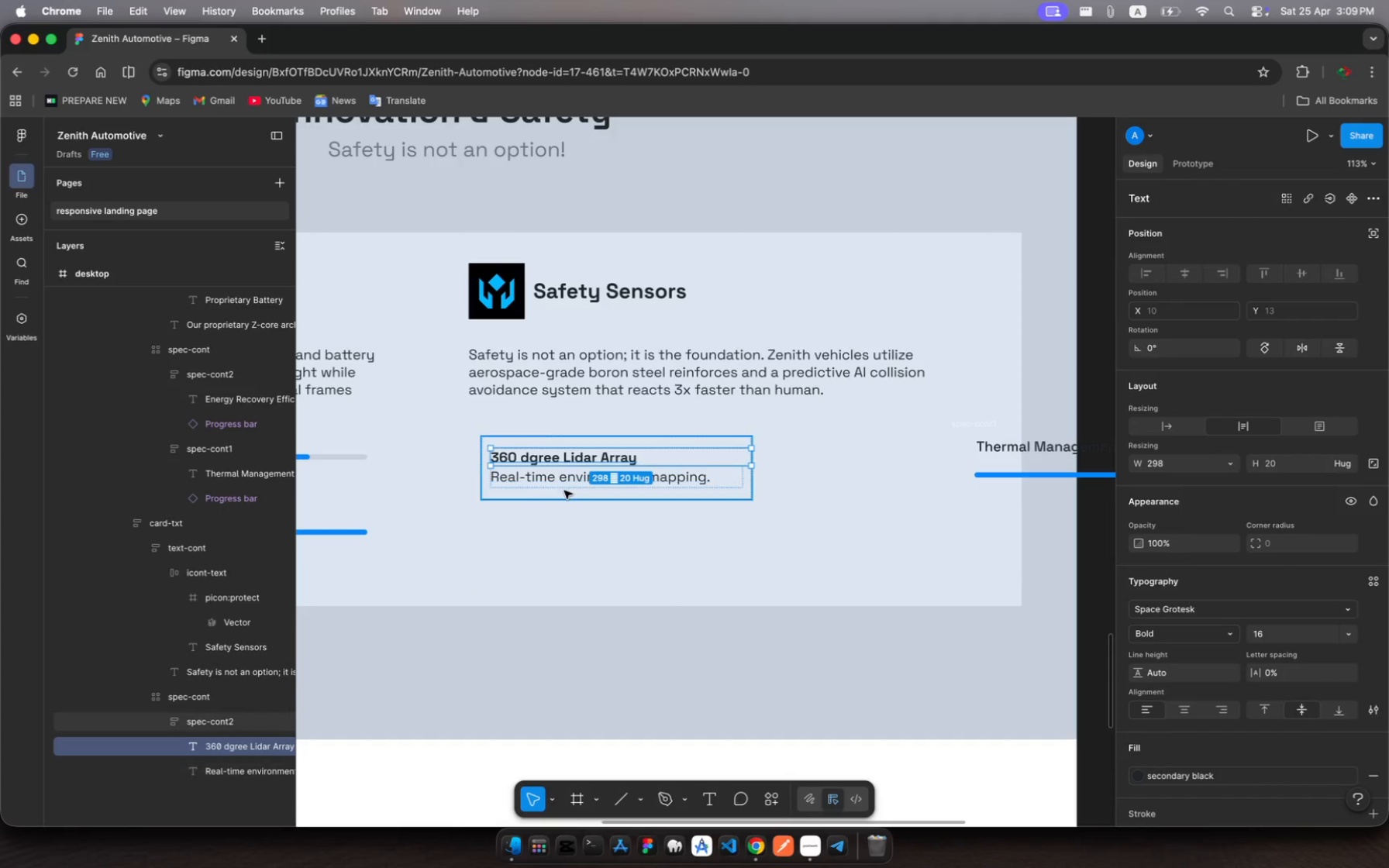 
left_click([564, 491])
 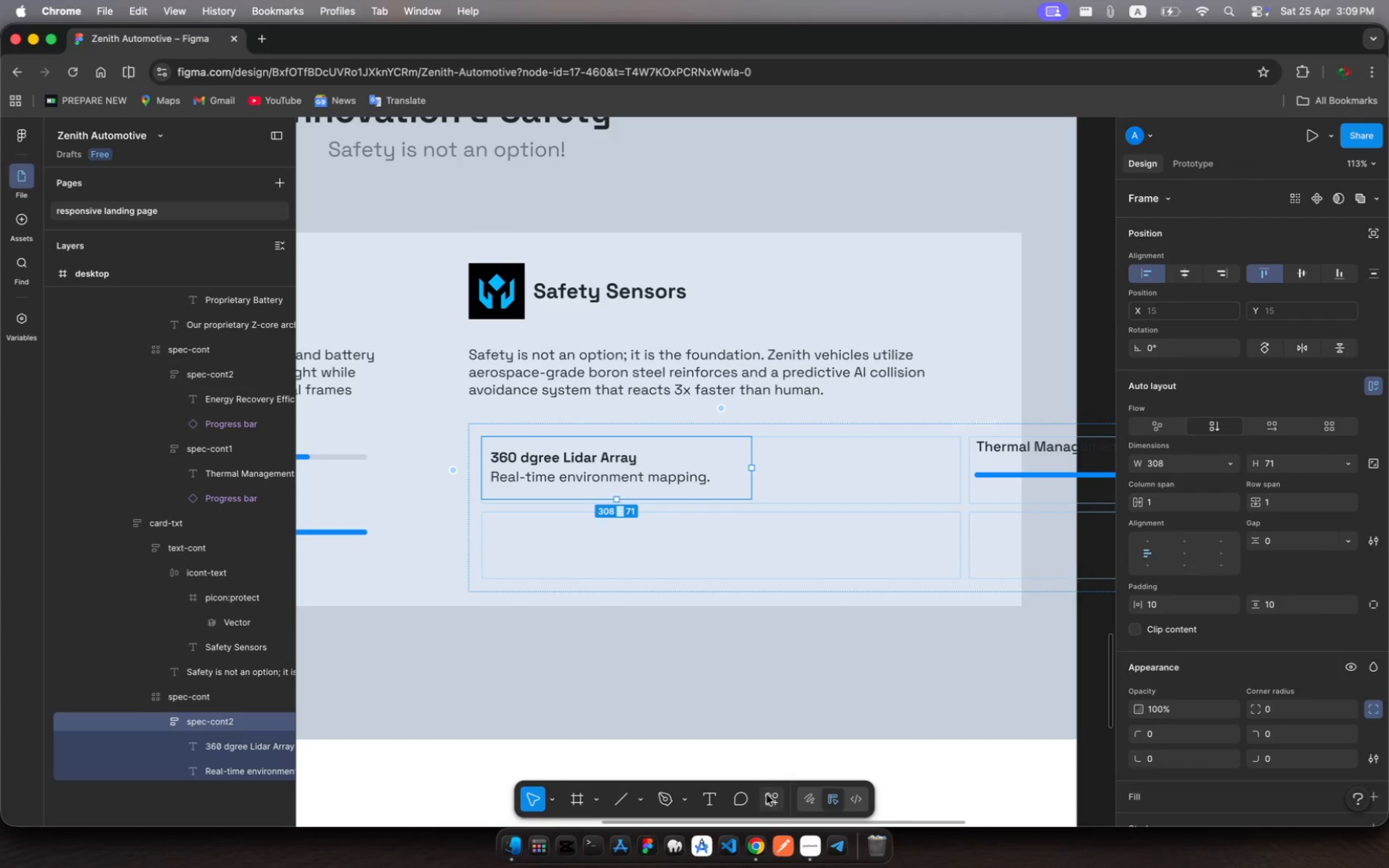 
left_click([770, 797])
 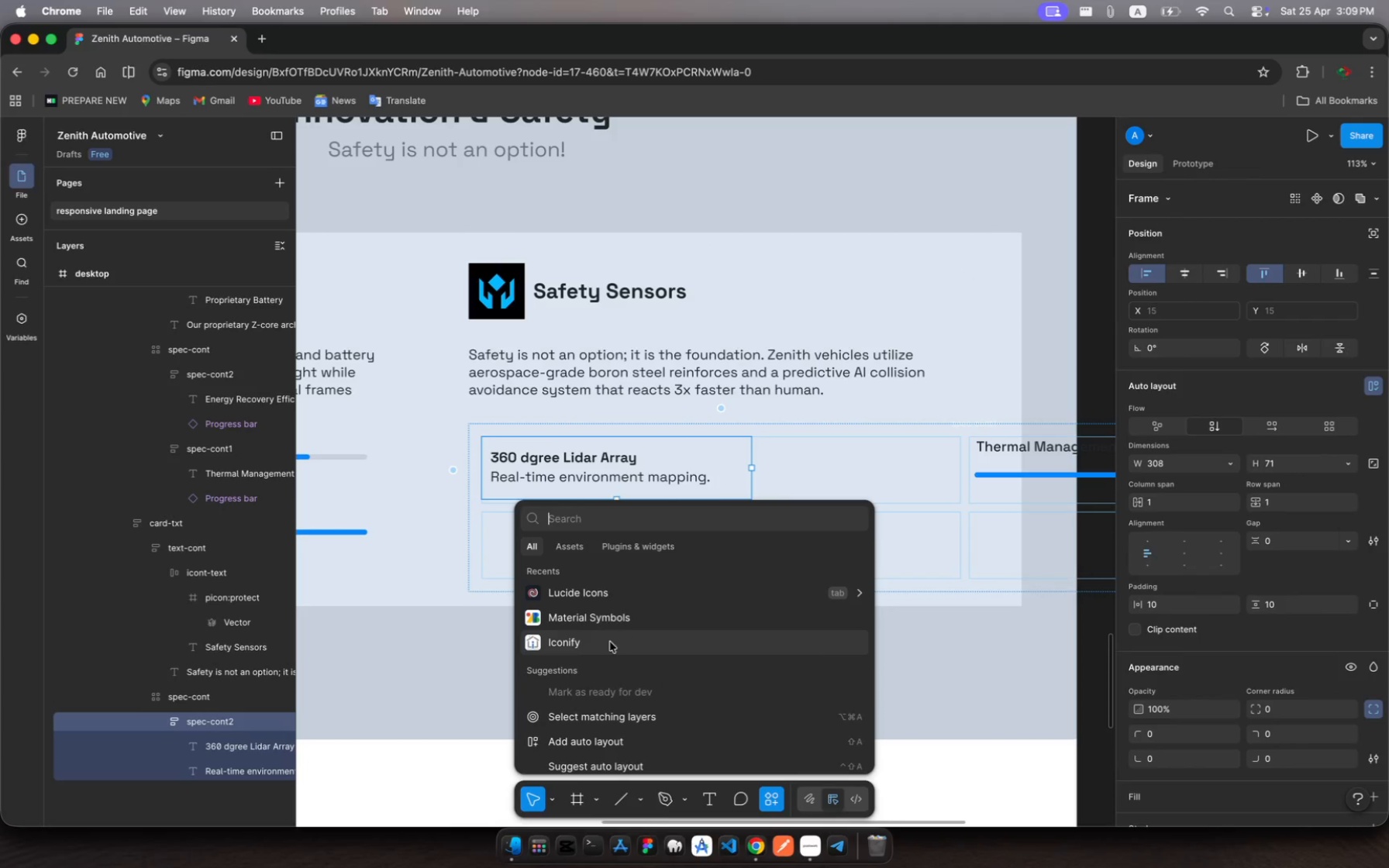 
left_click([610, 642])
 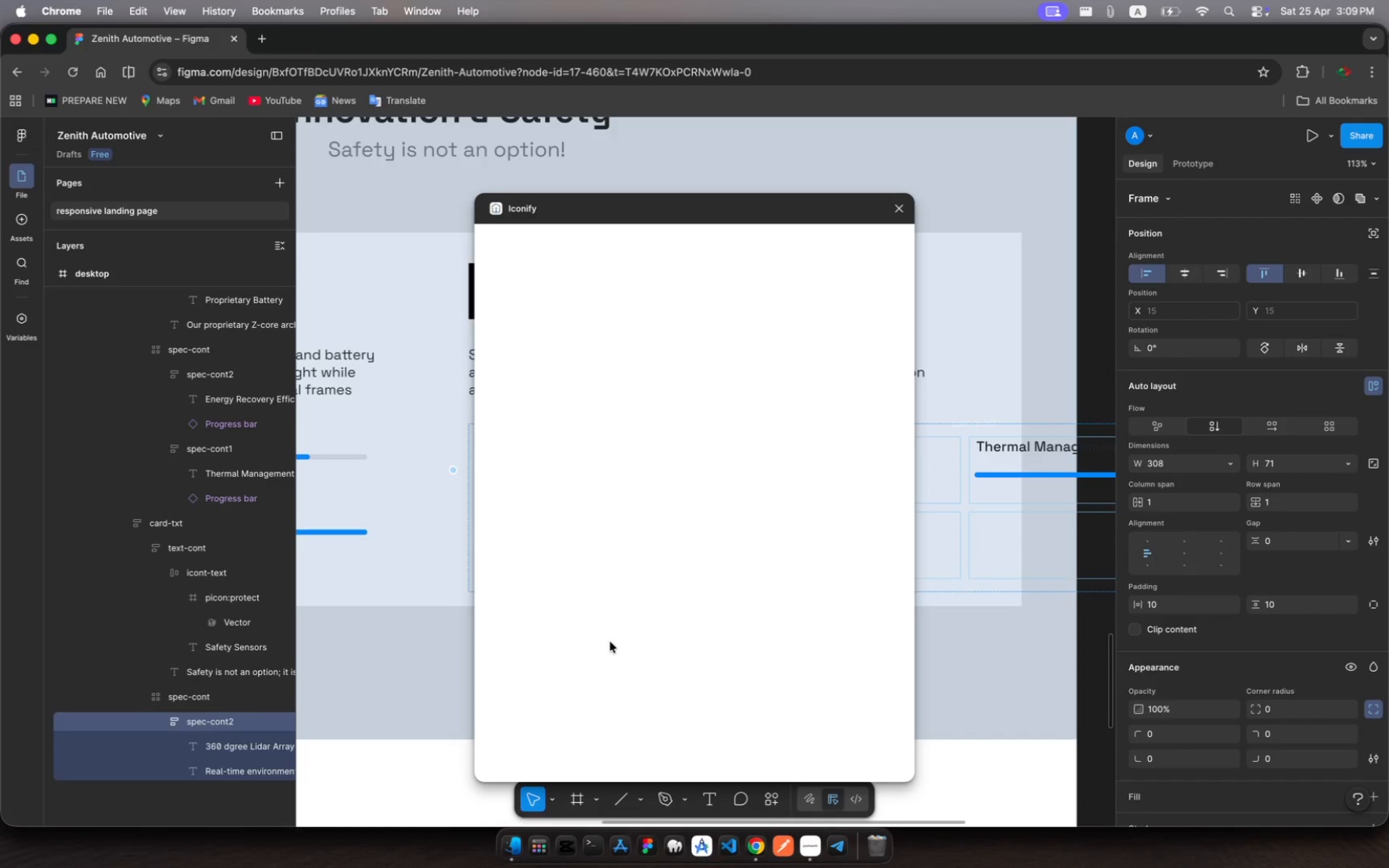 
wait(13.14)
 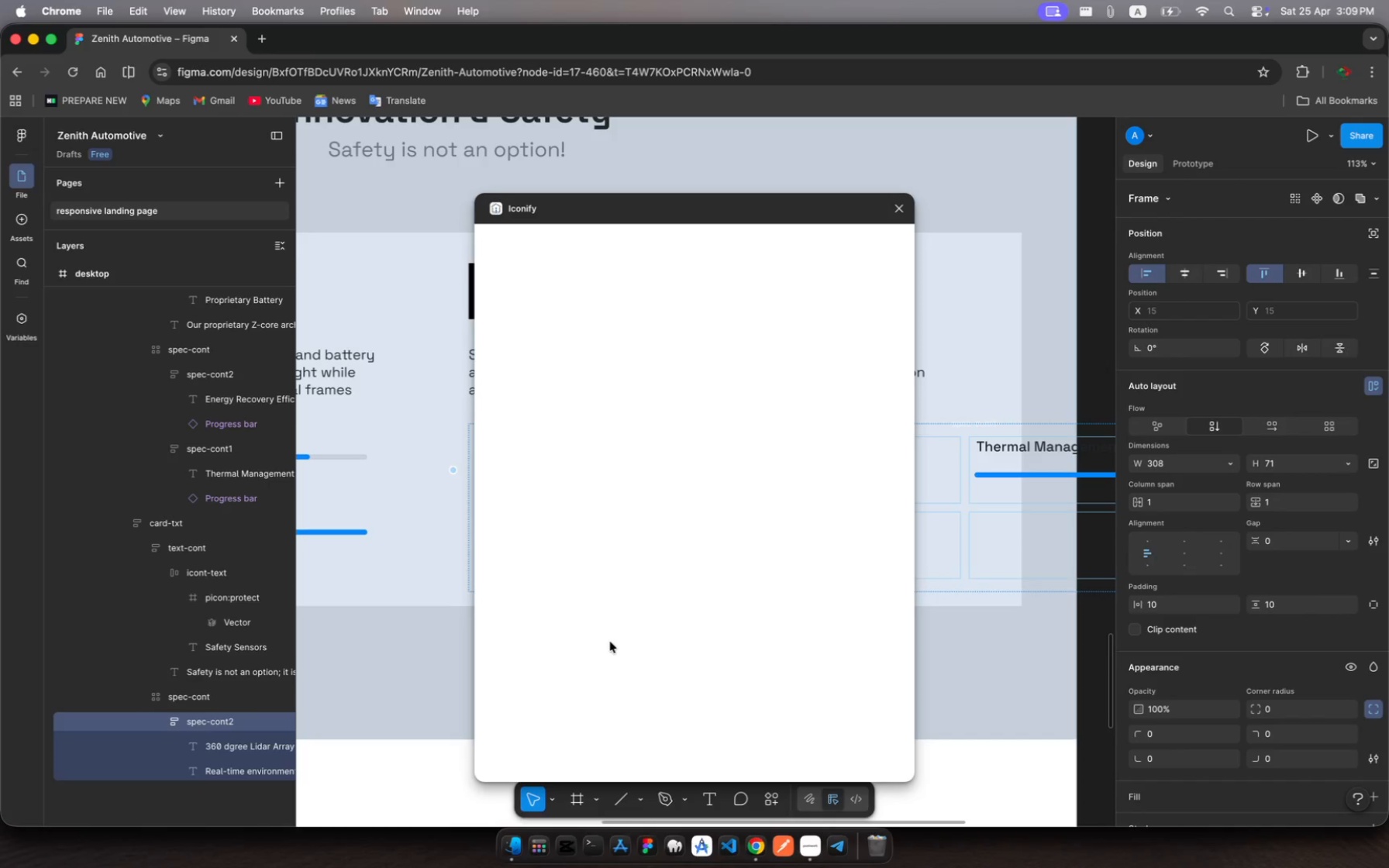 
left_click([900, 211])
 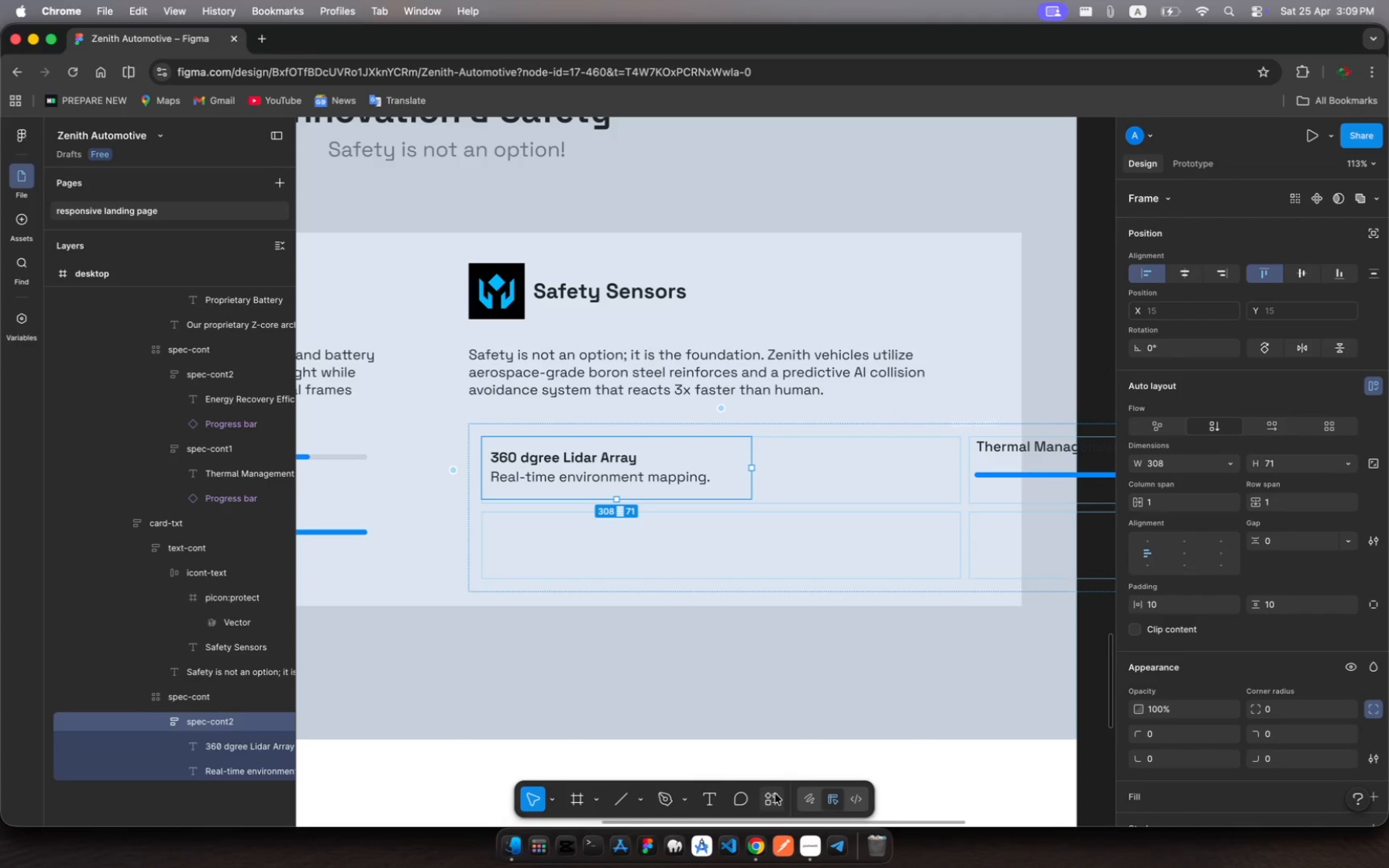 
left_click([777, 796])
 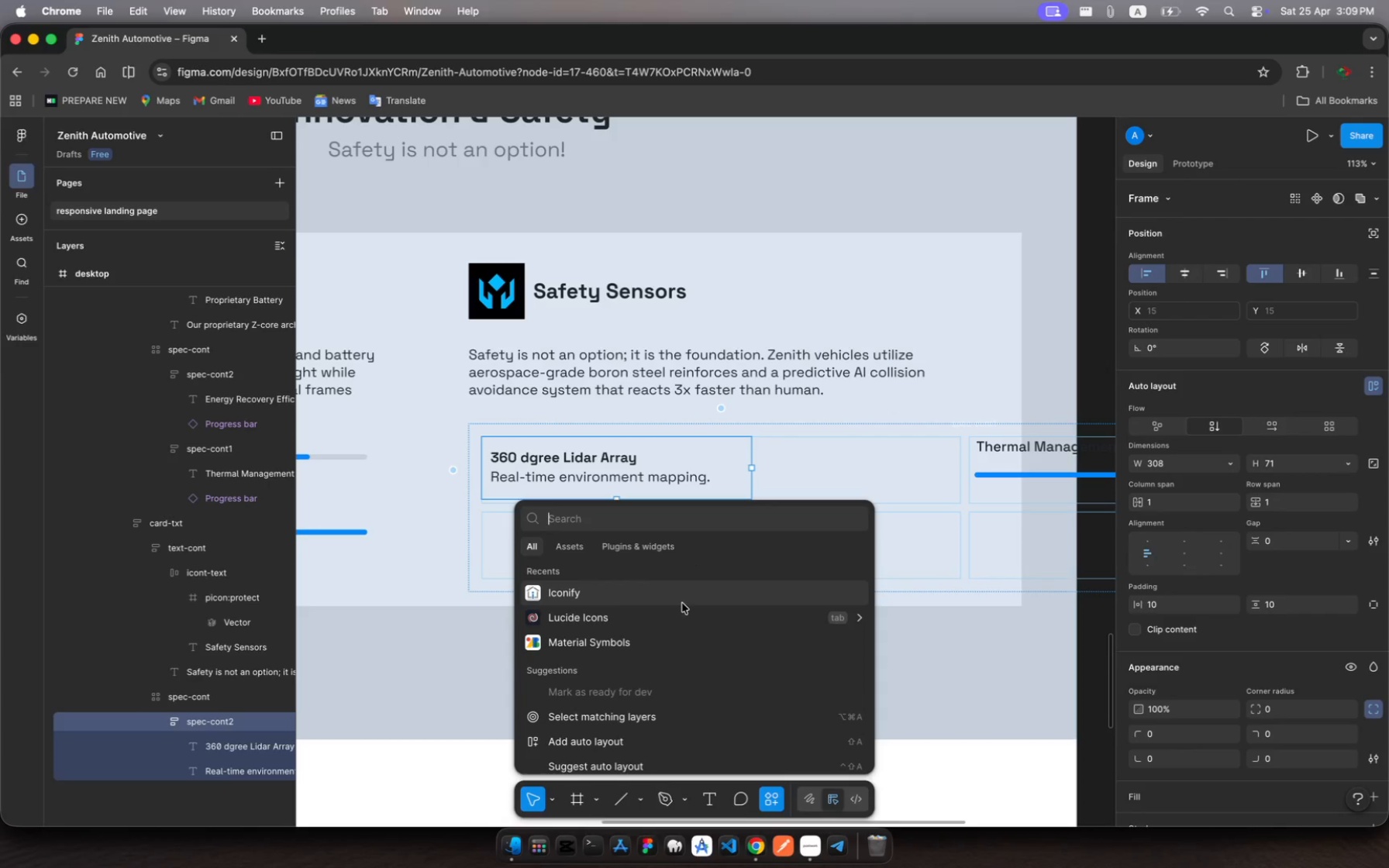 
left_click([681, 618])
 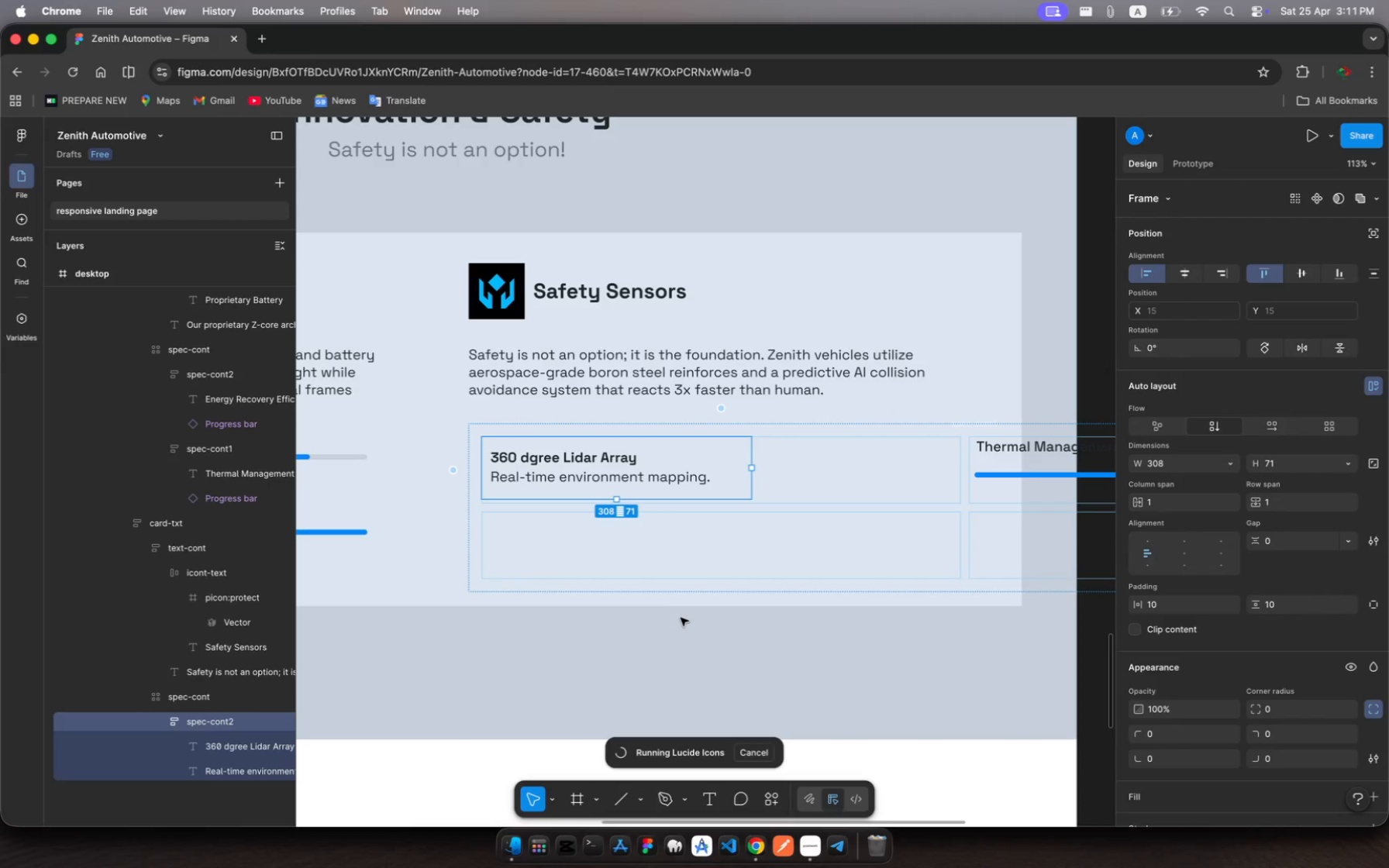 
wait(85.92)
 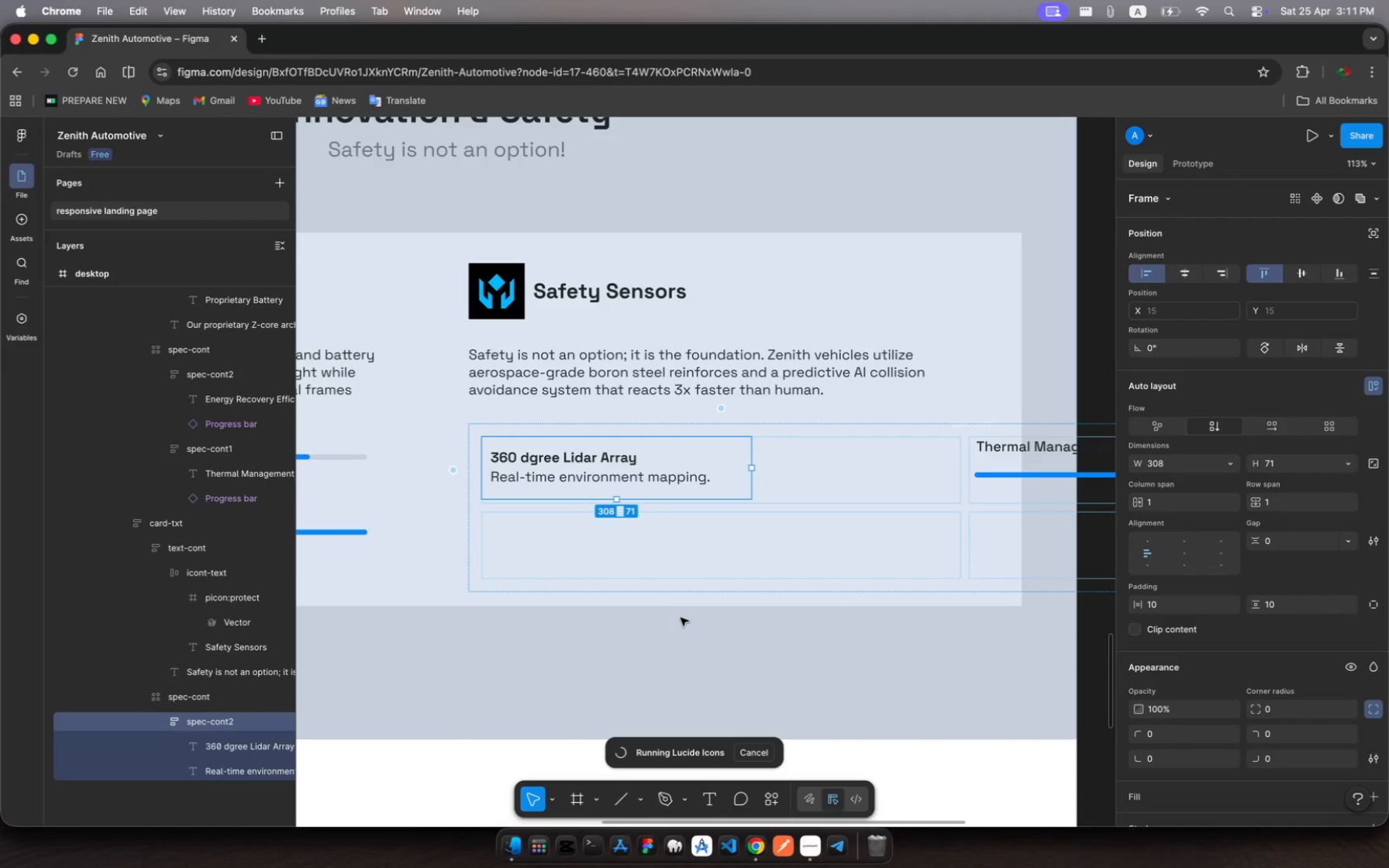 
left_click([756, 752])
 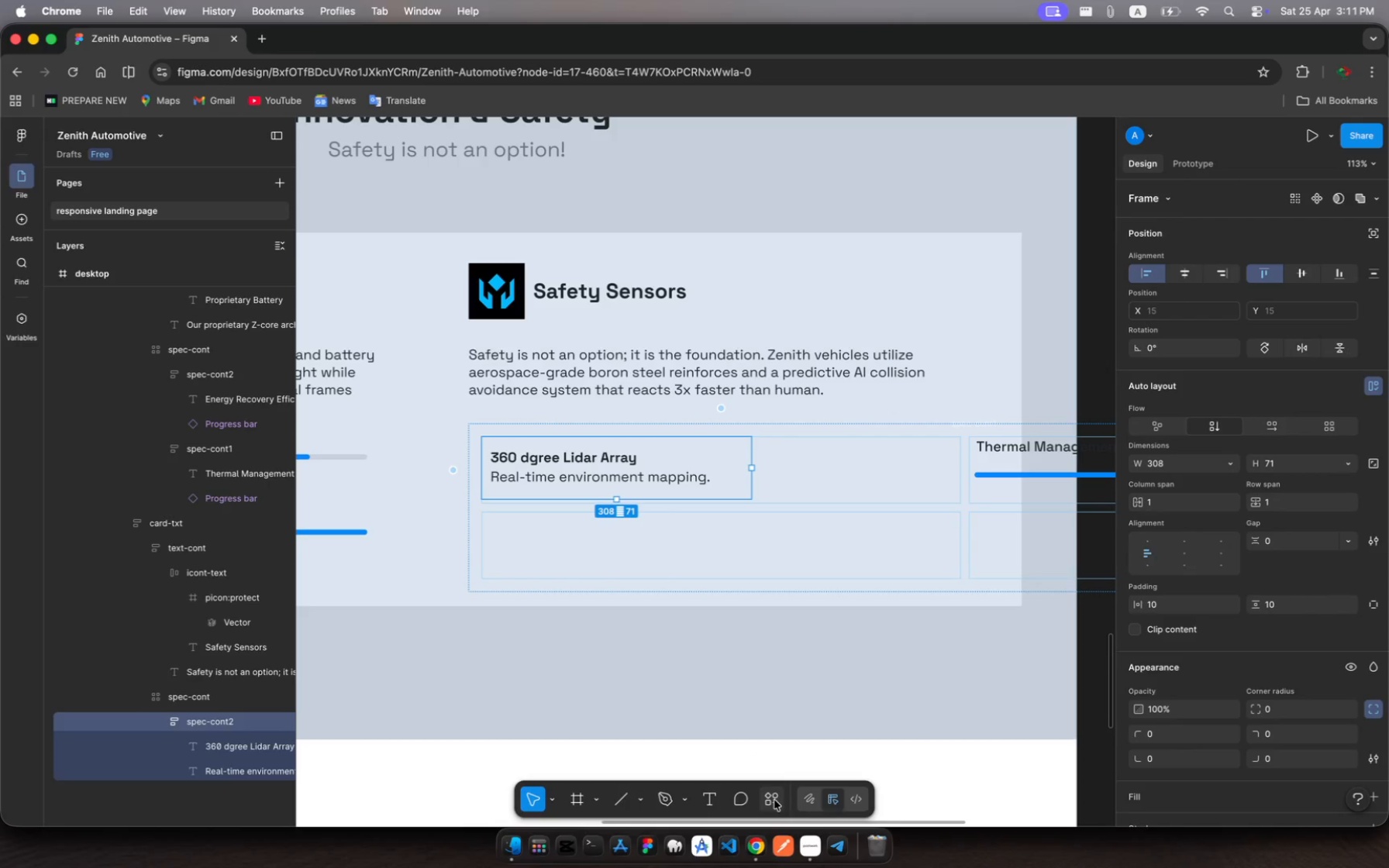 
left_click([774, 800])
 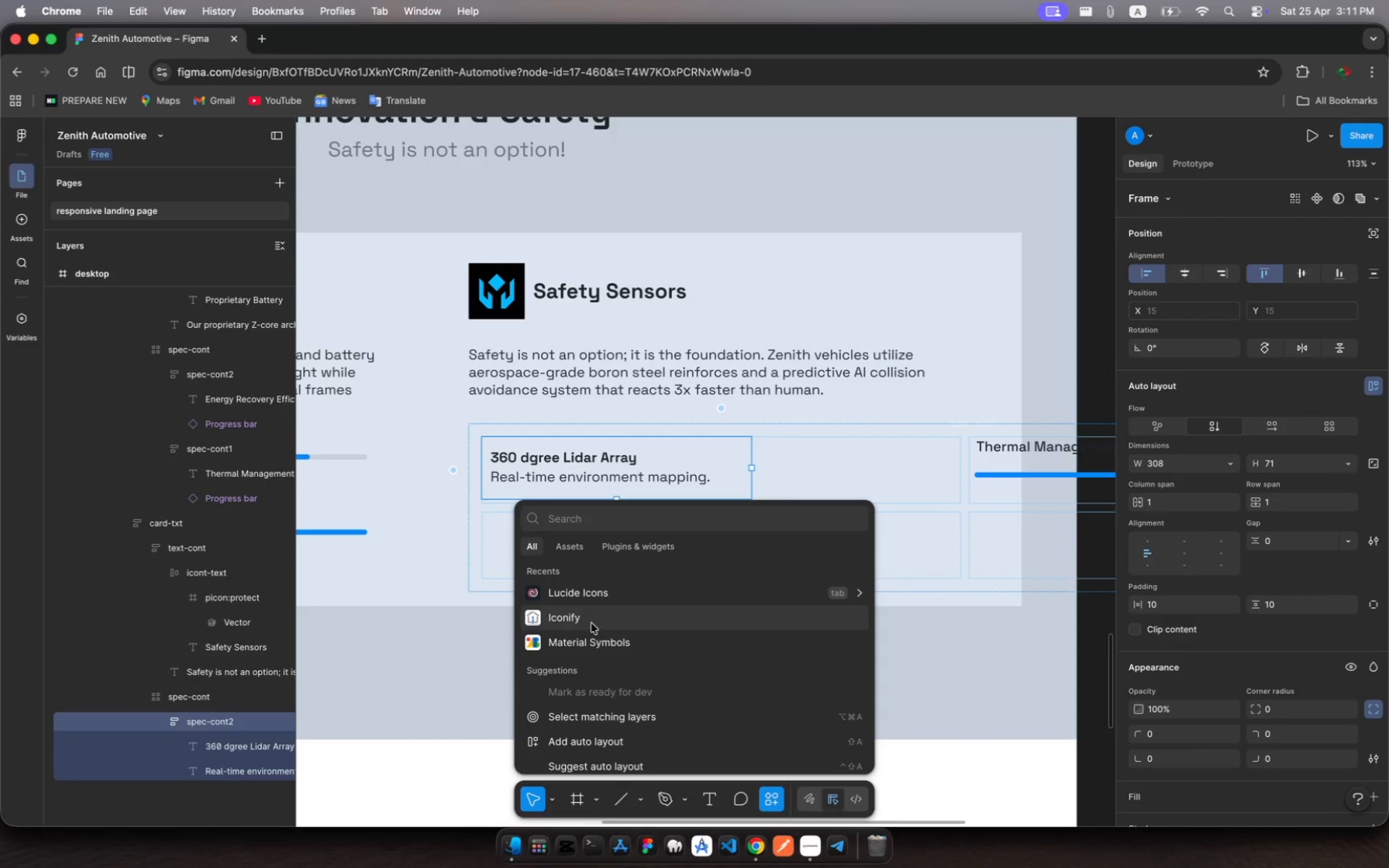 
left_click([590, 621])
 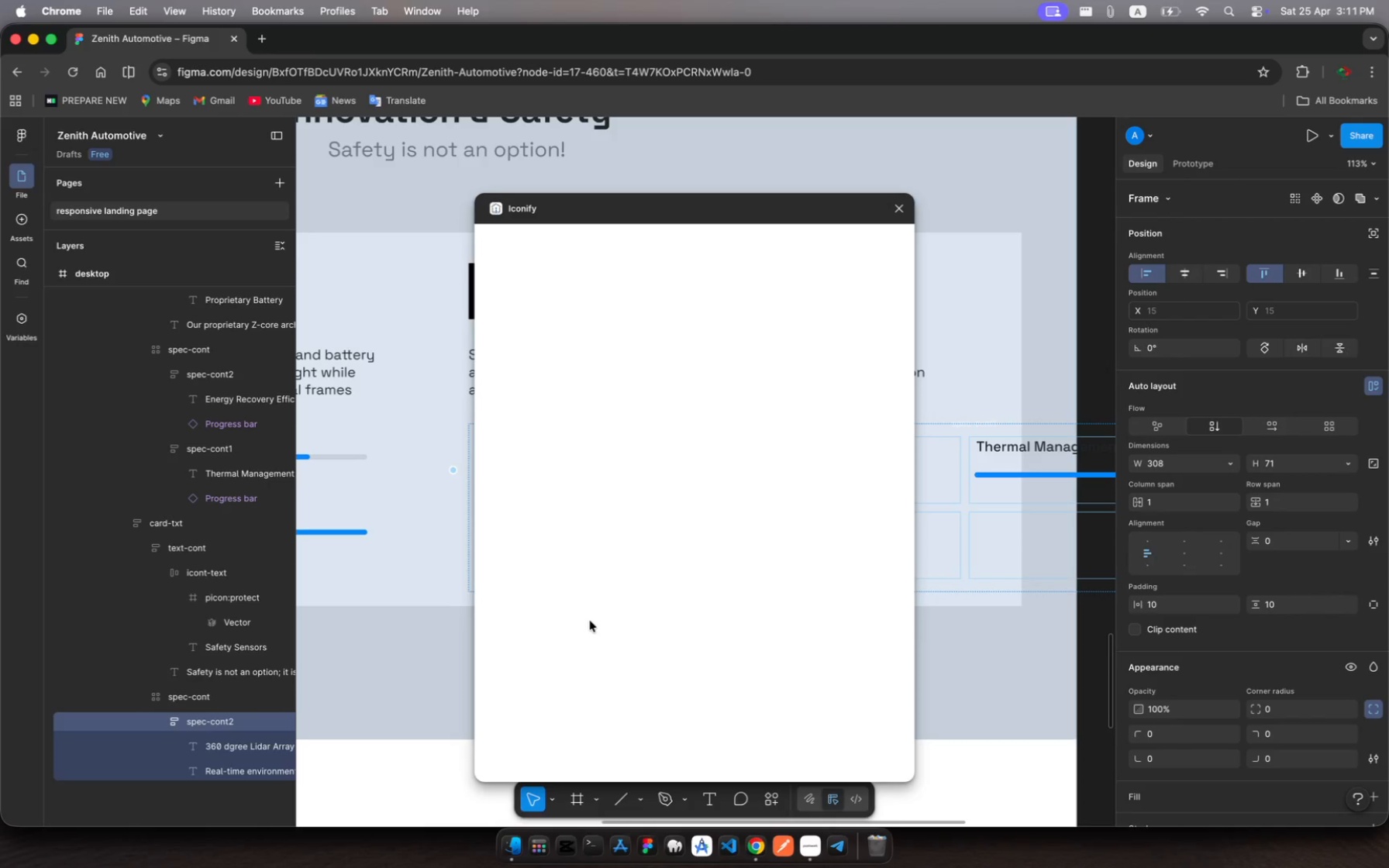 
wait(10.61)
 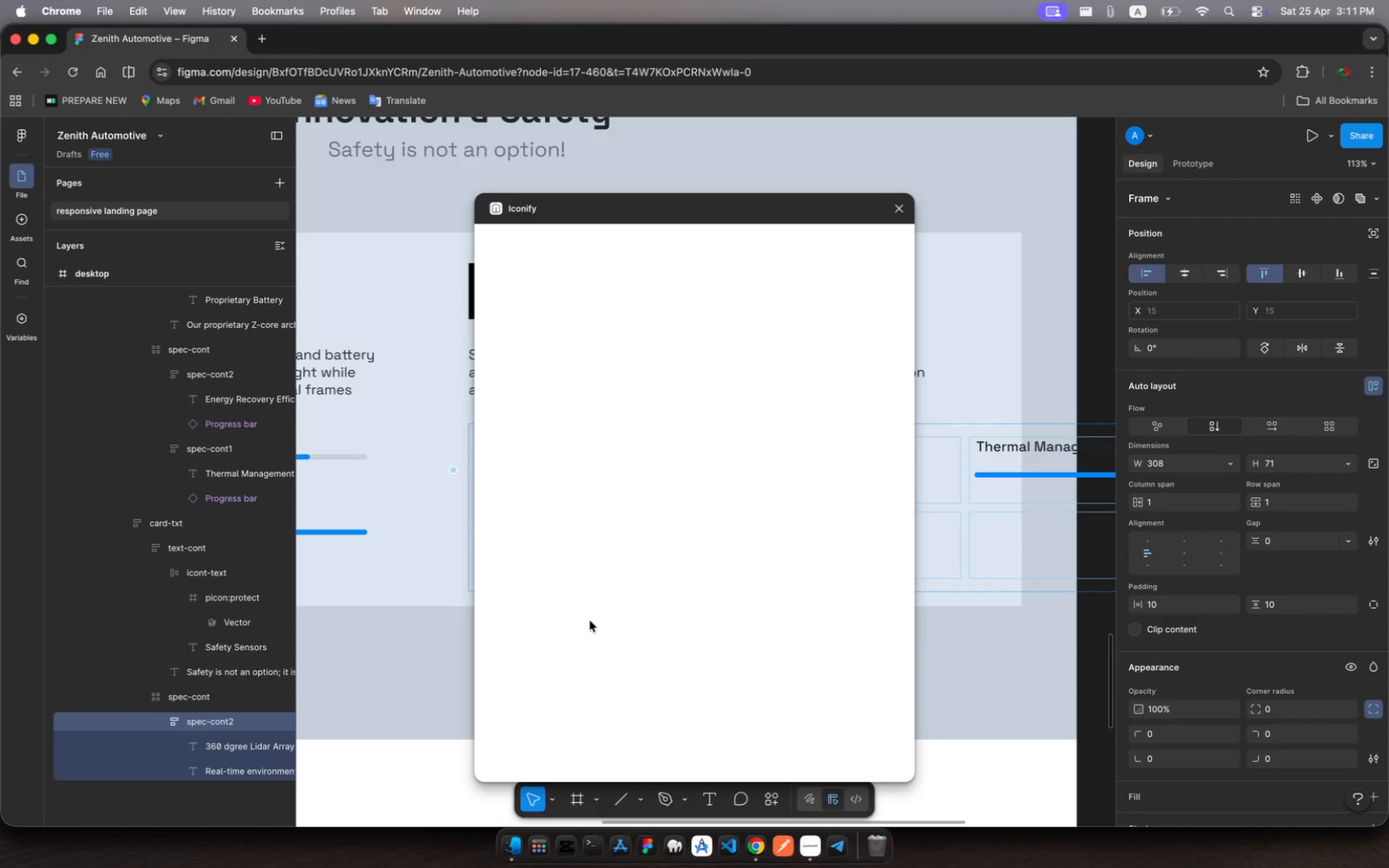 
left_click([551, 272])
 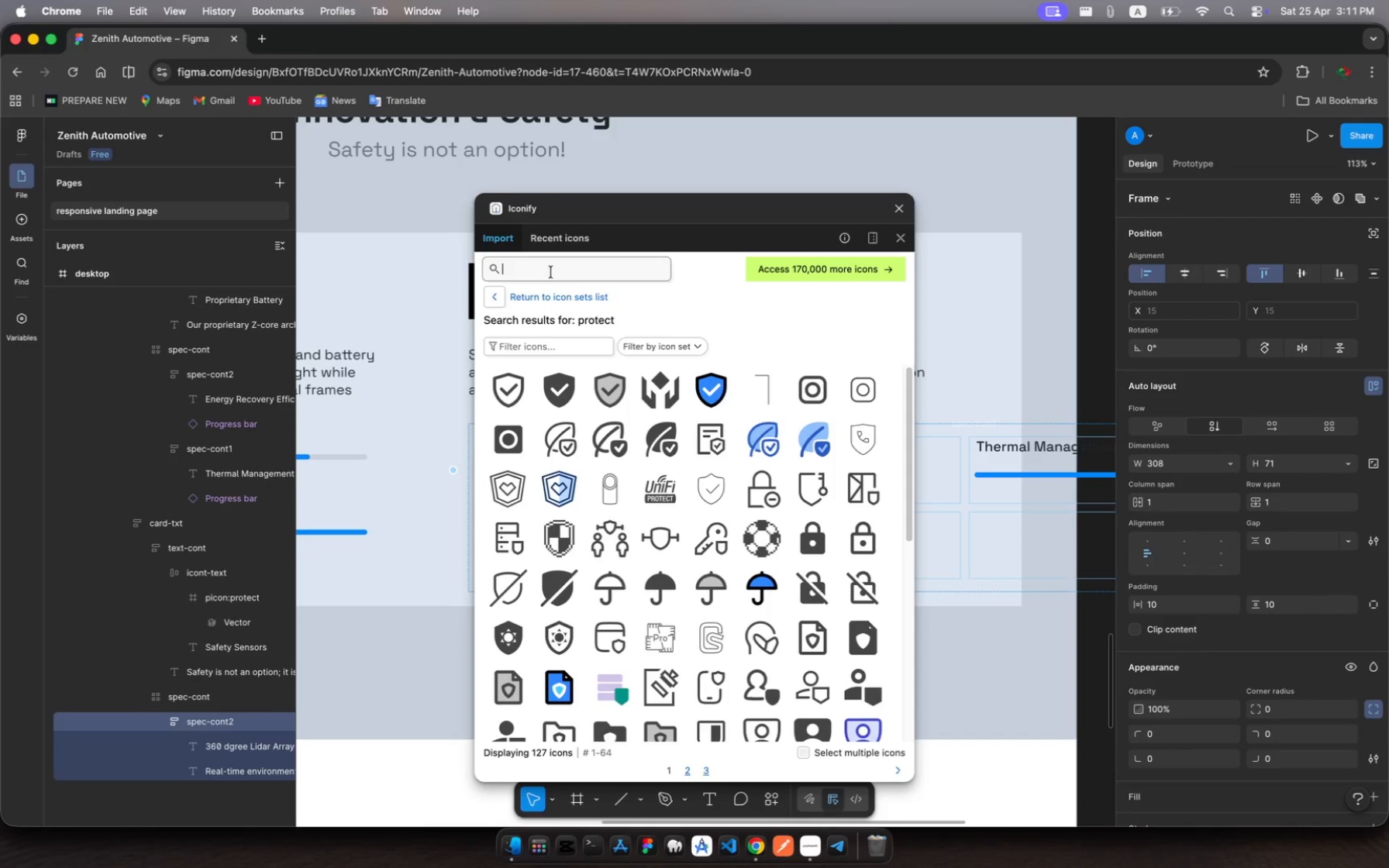 
type(wieless)
 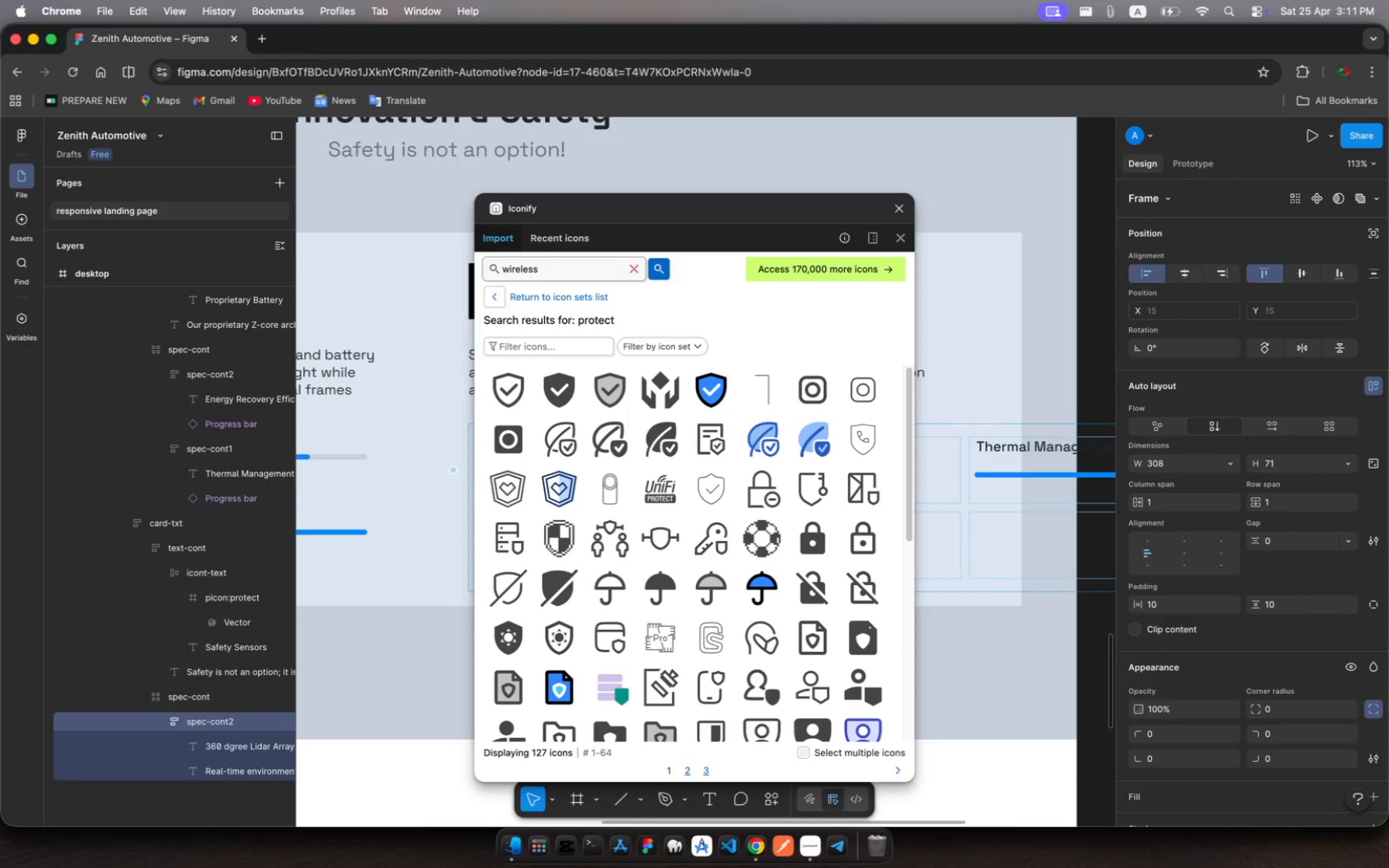 
hold_key(key=R, duration=0.36)
 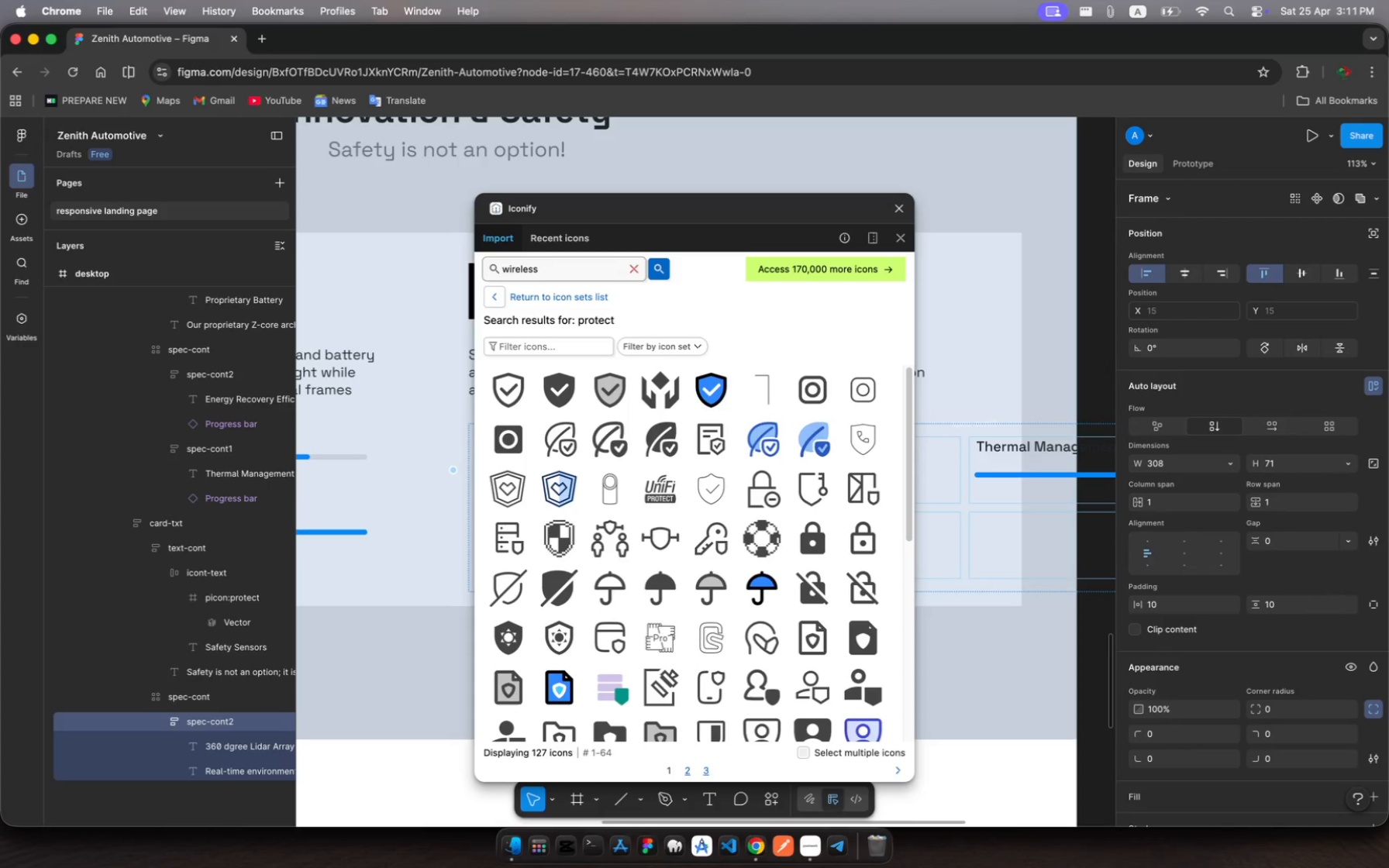 
key(Enter)
 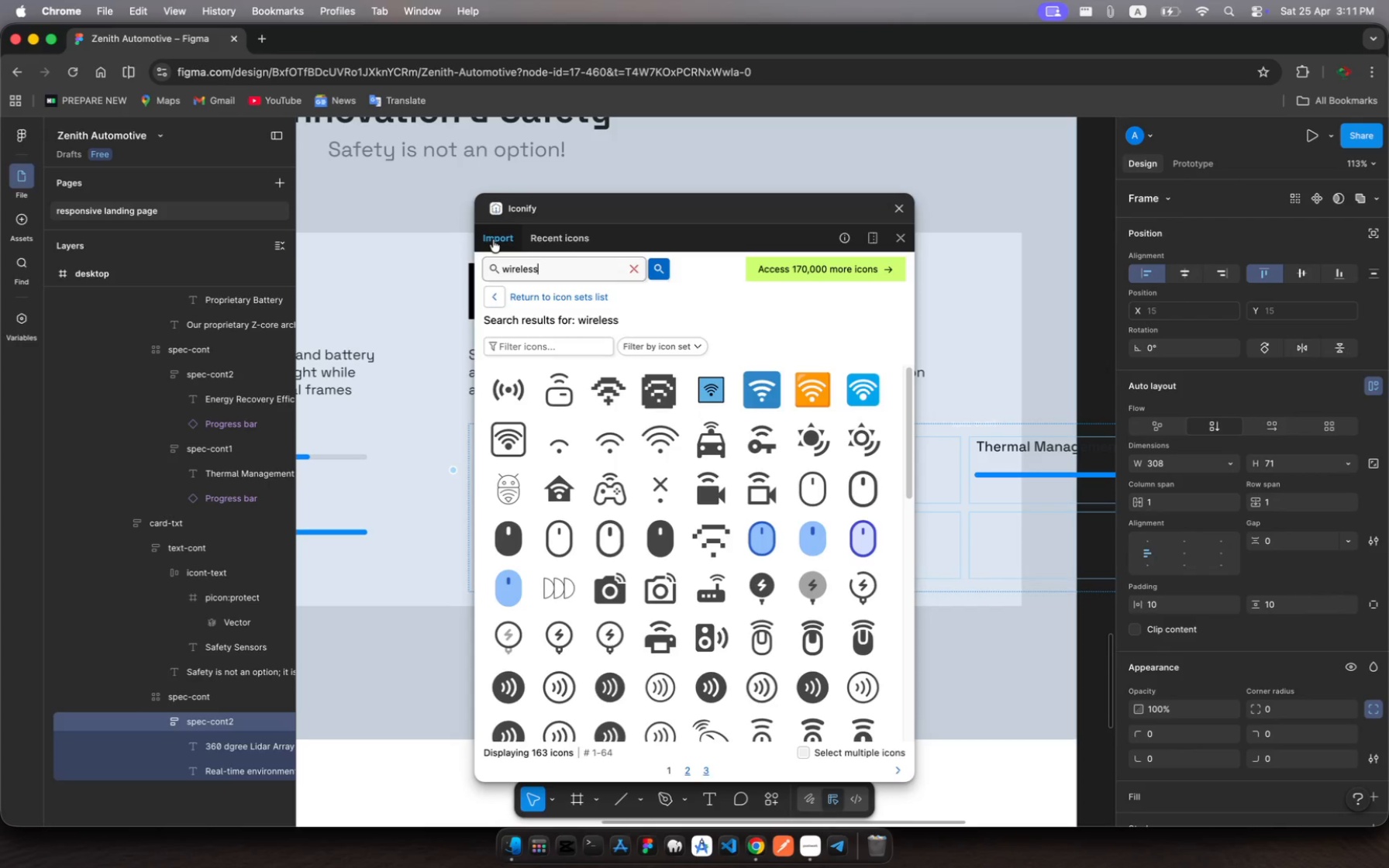 
left_click([511, 387])
 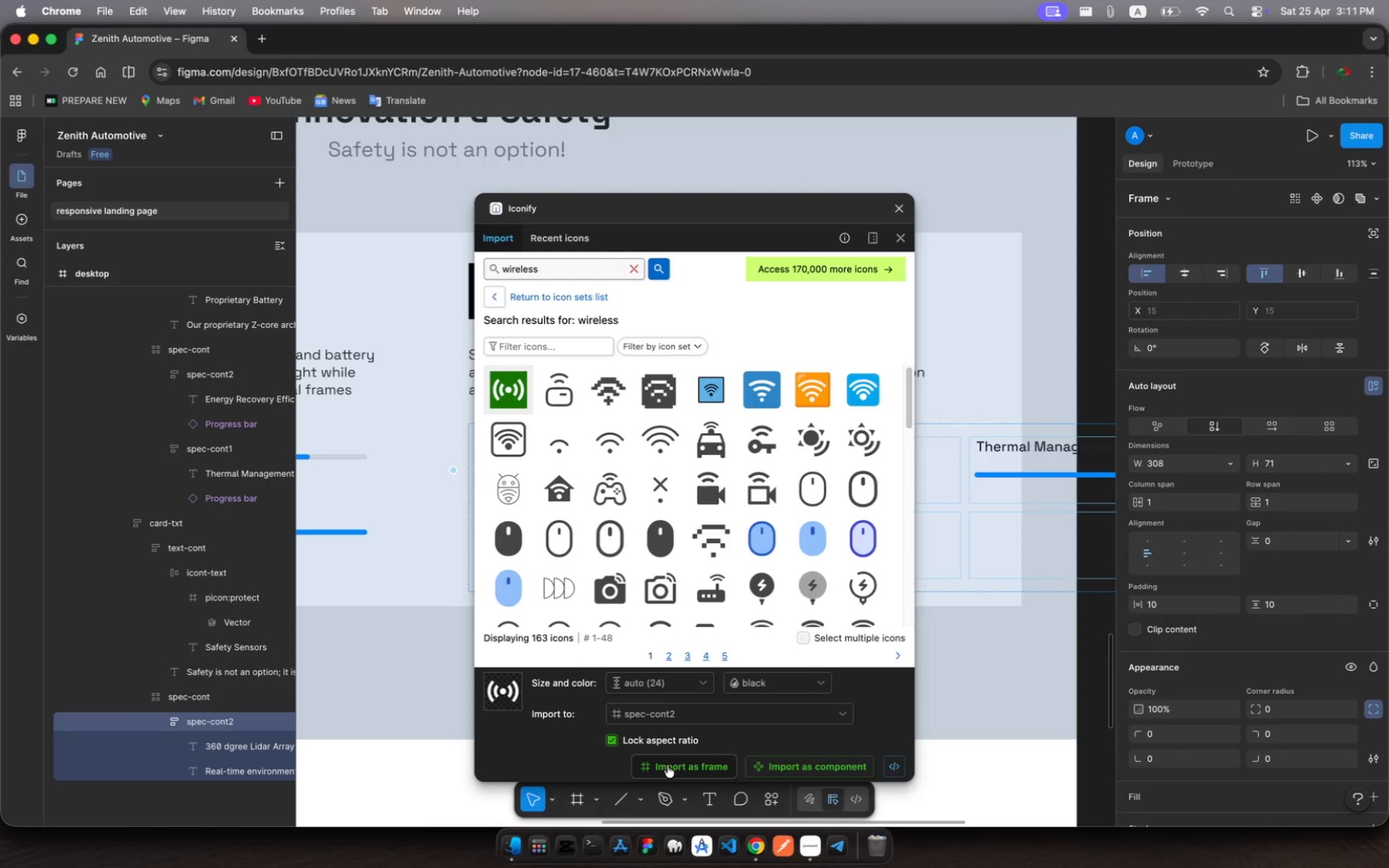 
left_click([672, 769])
 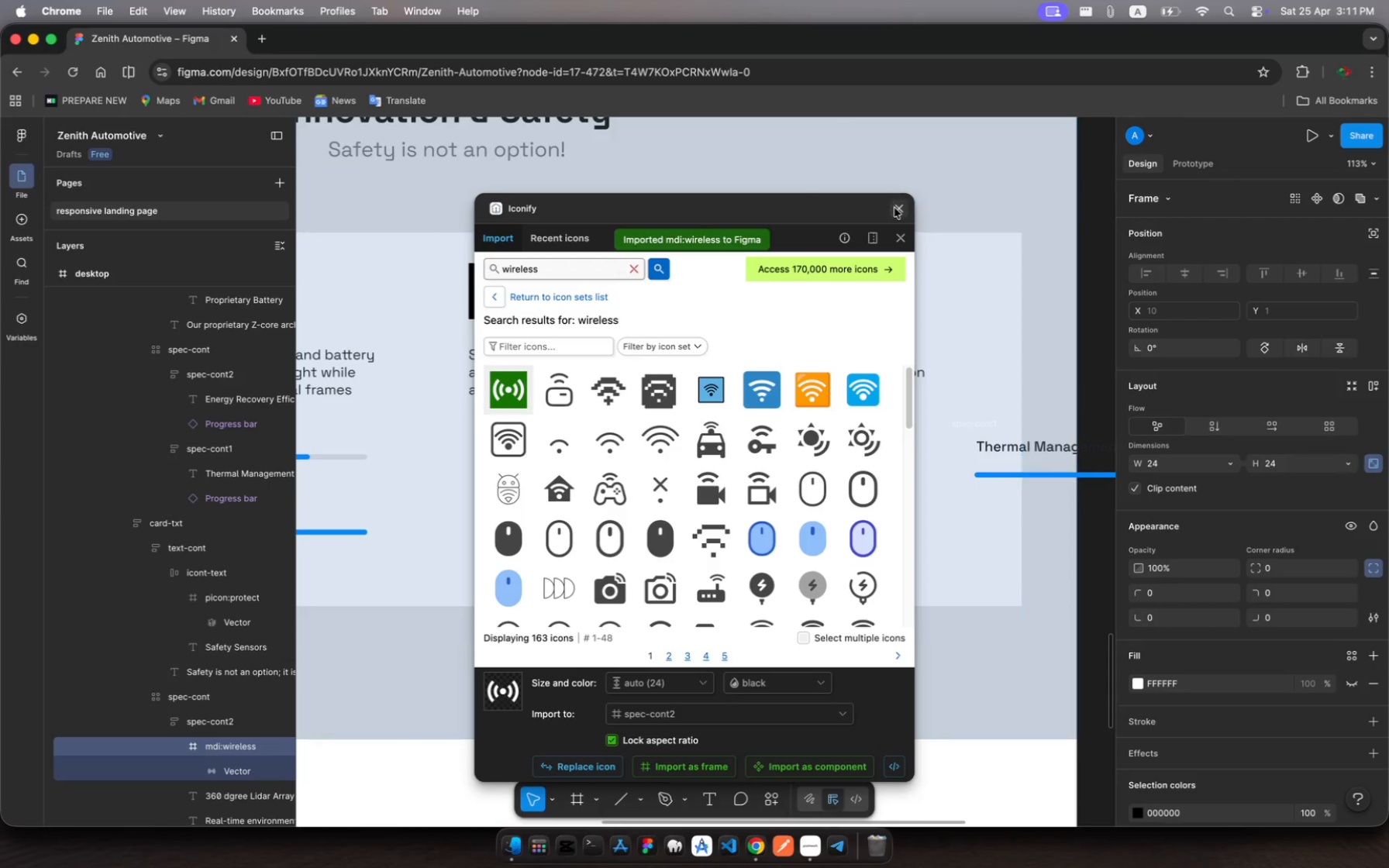 
left_click([897, 208])
 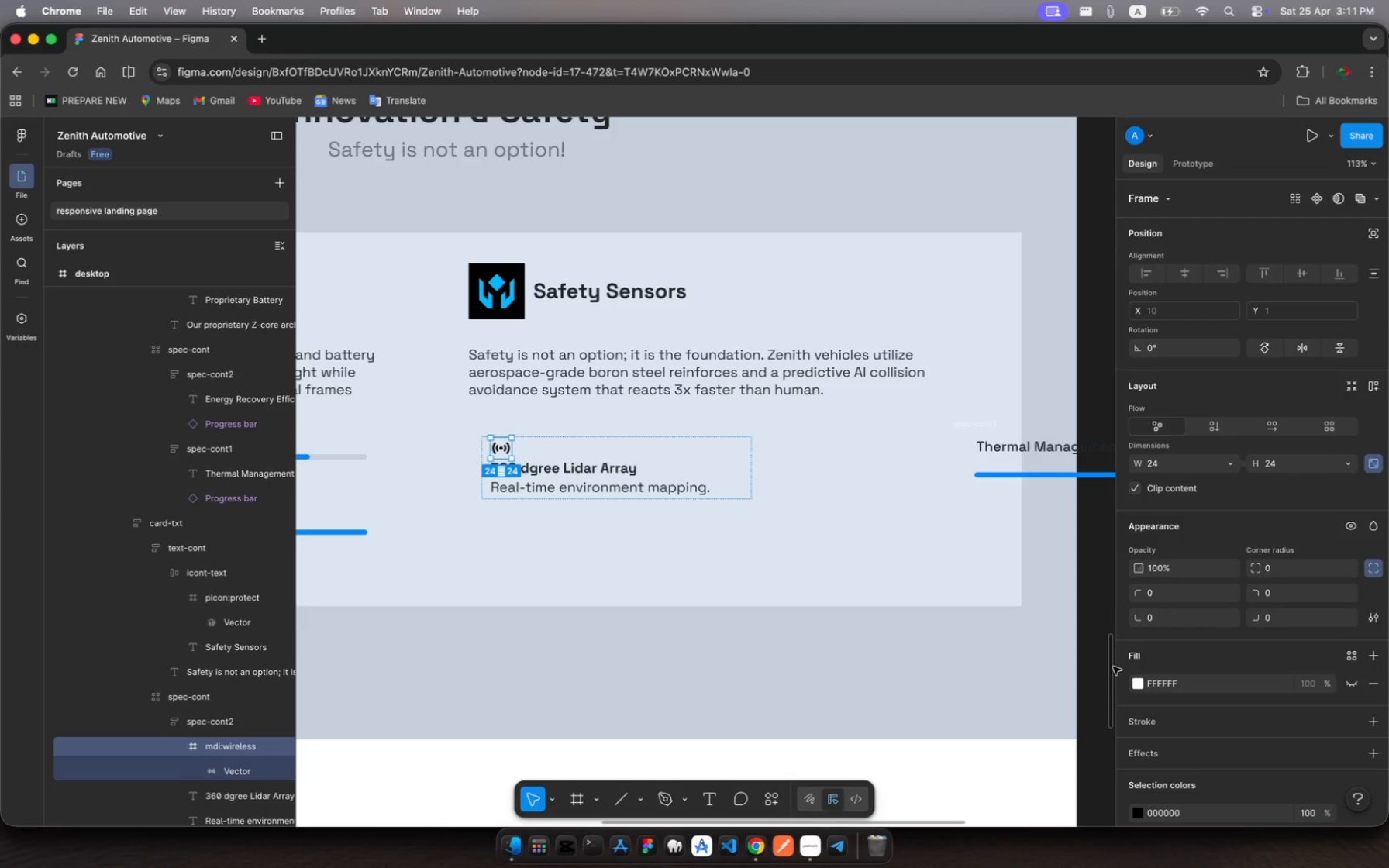 
scroll: coordinate [1149, 756], scroll_direction: down, amount: 20.0
 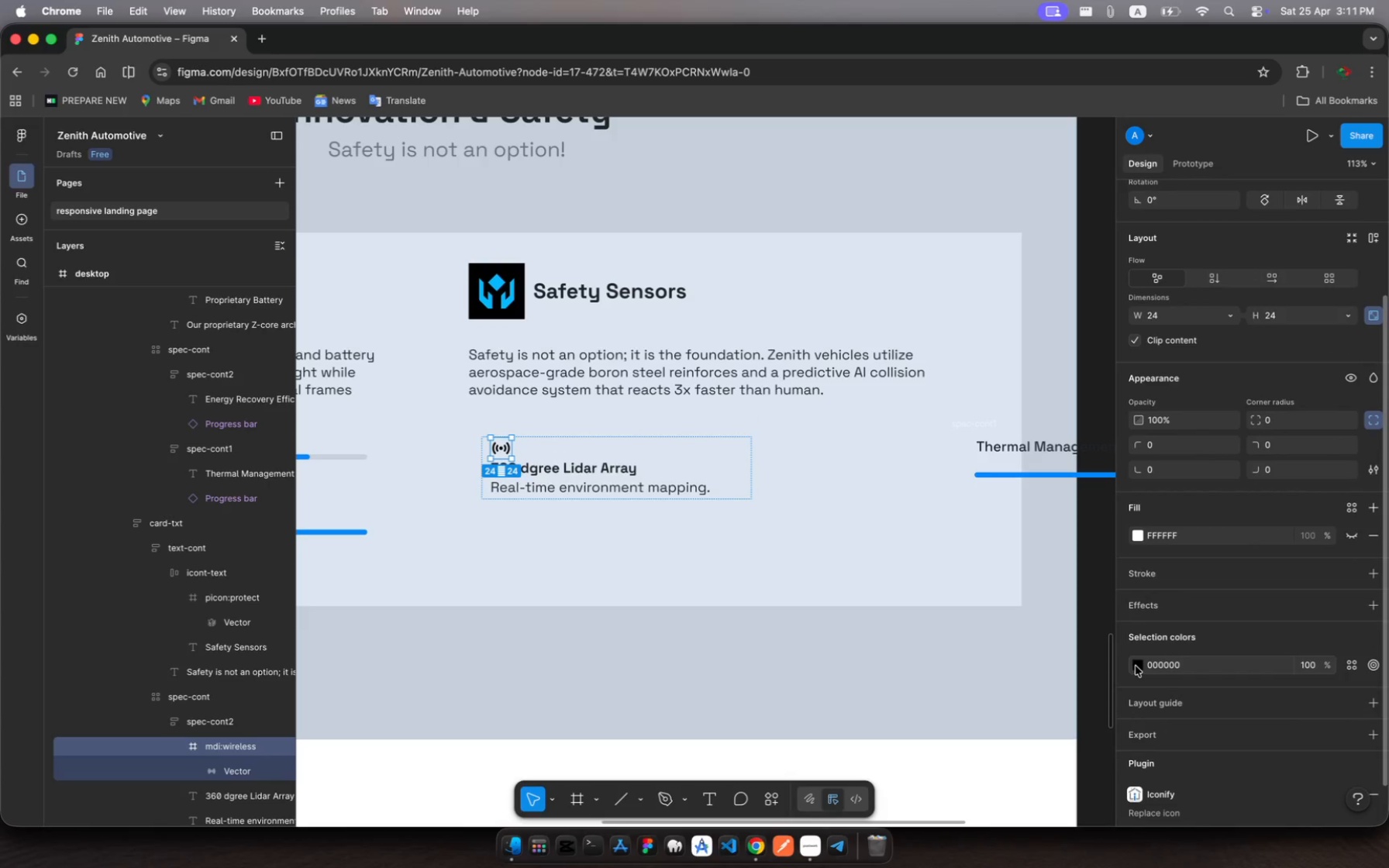 
left_click([1136, 666])
 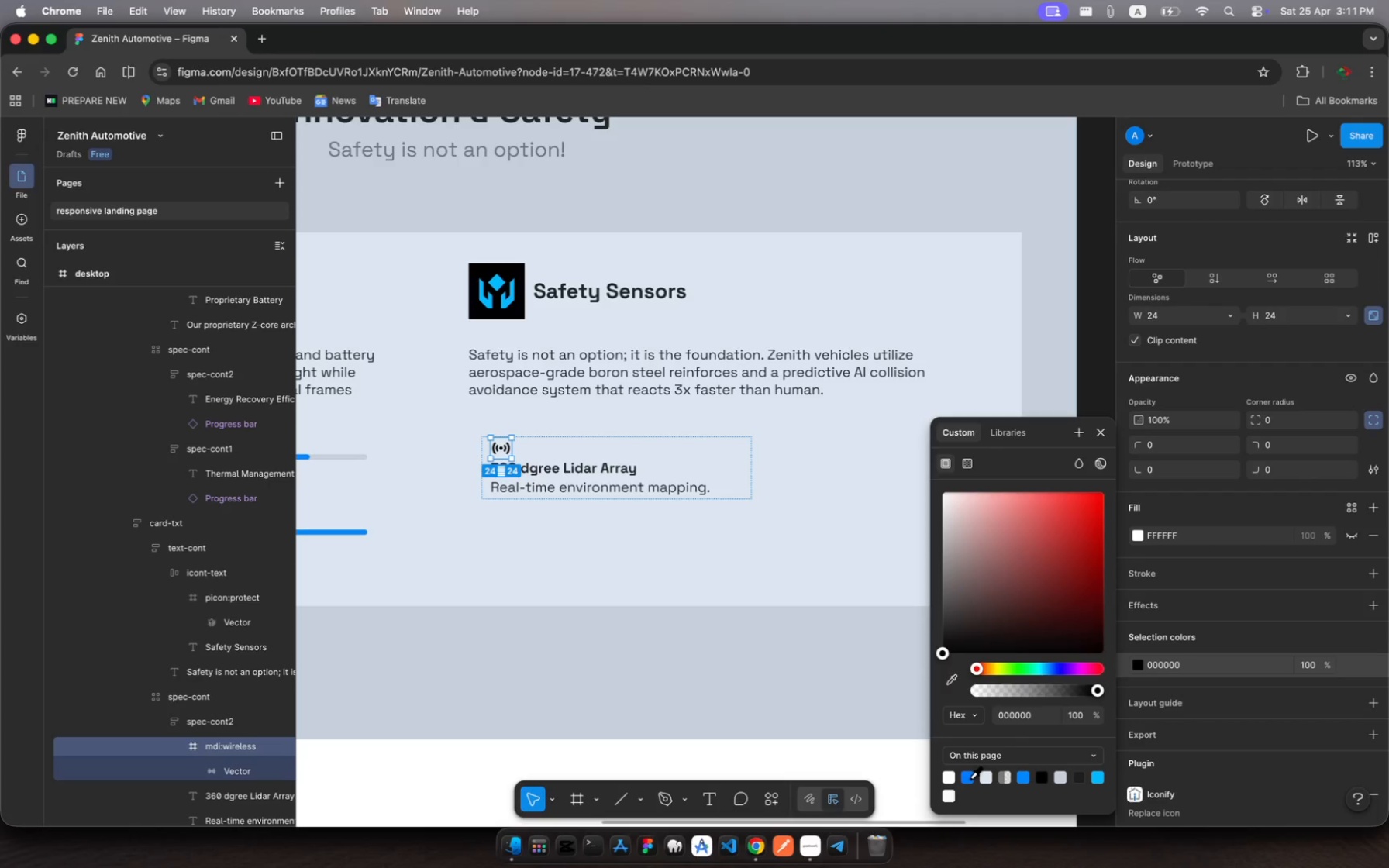 
left_click([970, 778])
 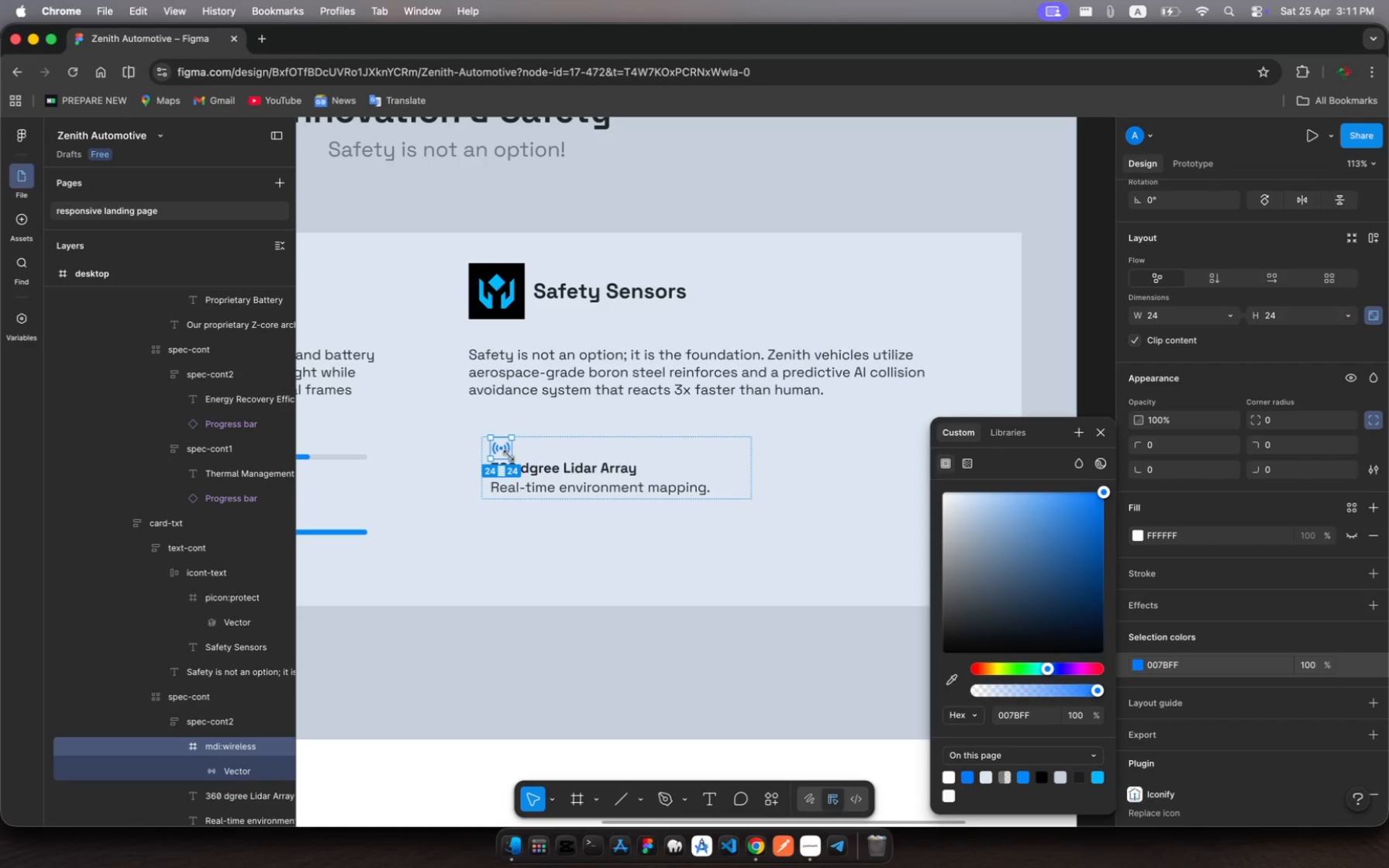 
left_click_drag(start_coordinate=[508, 456], to_coordinate=[515, 477])
 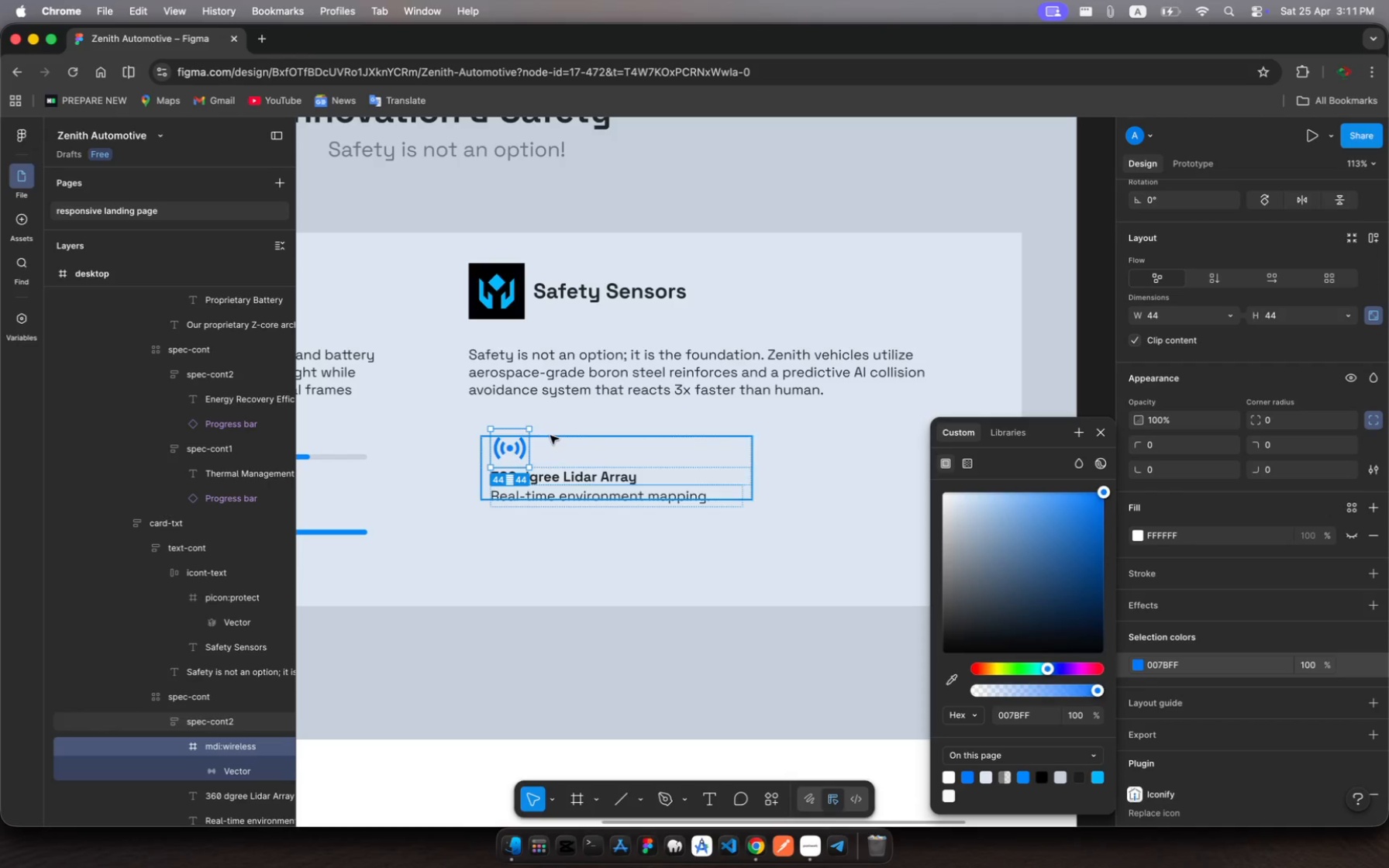 
scroll: coordinate [179, 625], scroll_direction: down, amount: 18.0
 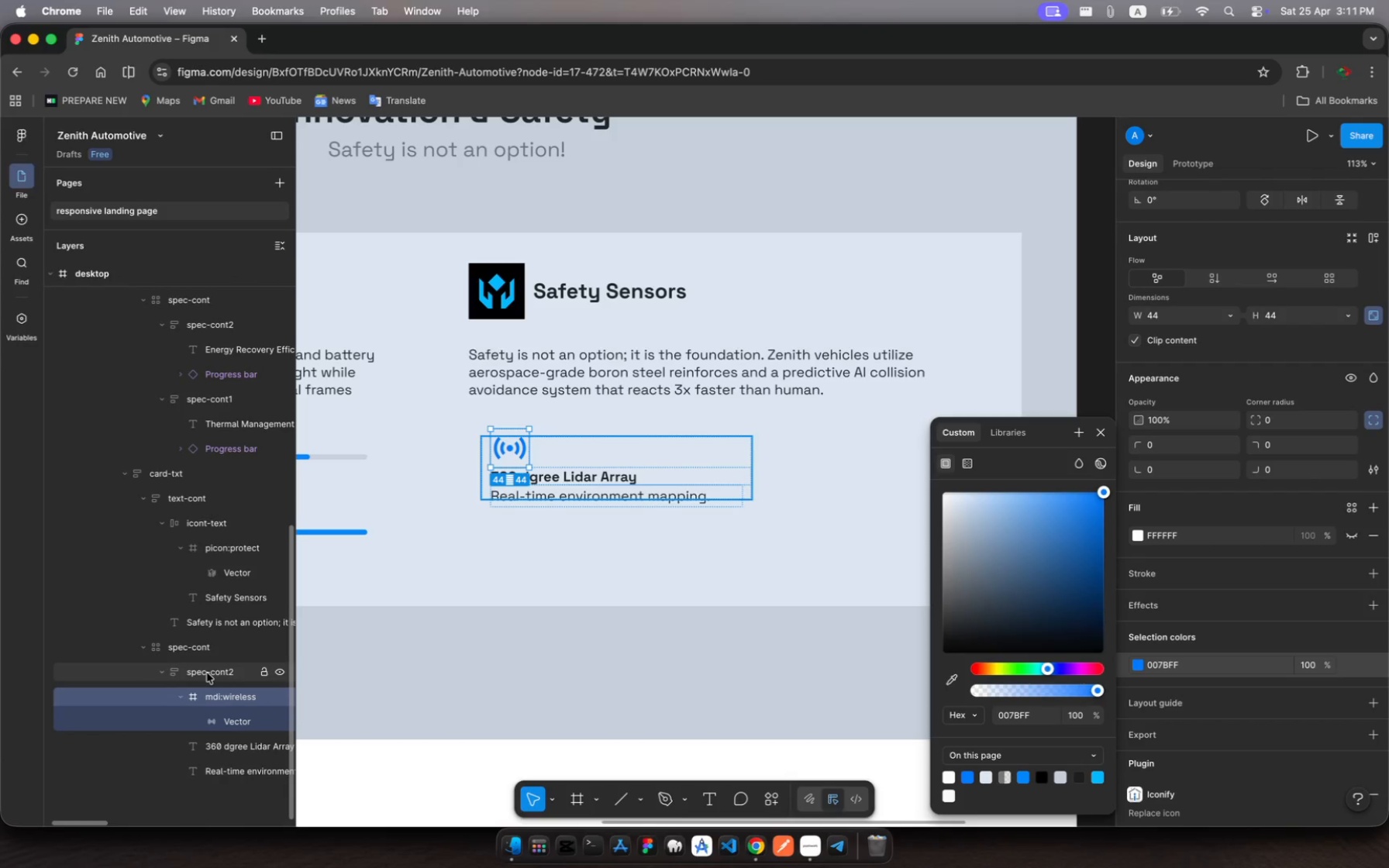 
left_click([207, 673])
 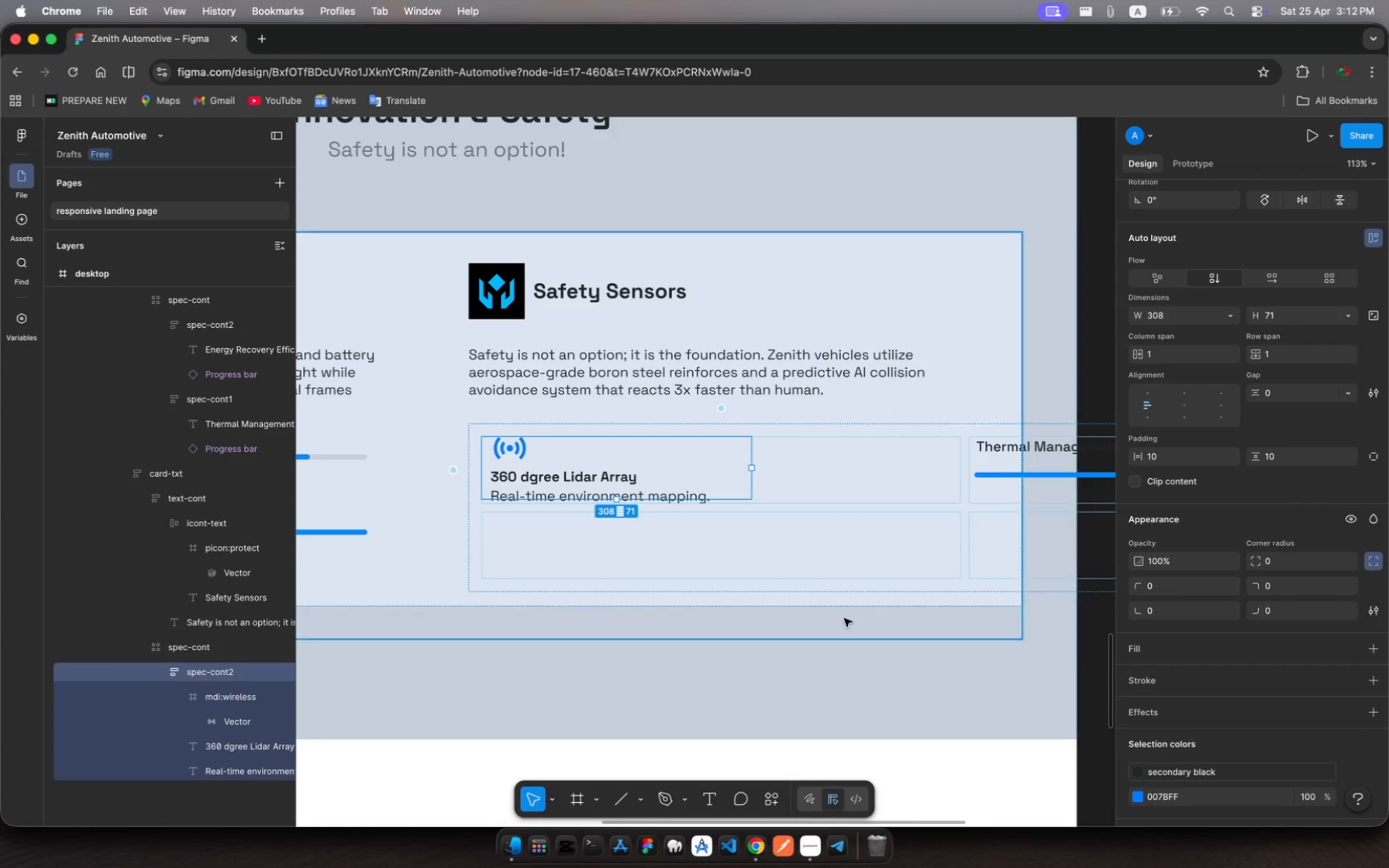 
wait(6.18)
 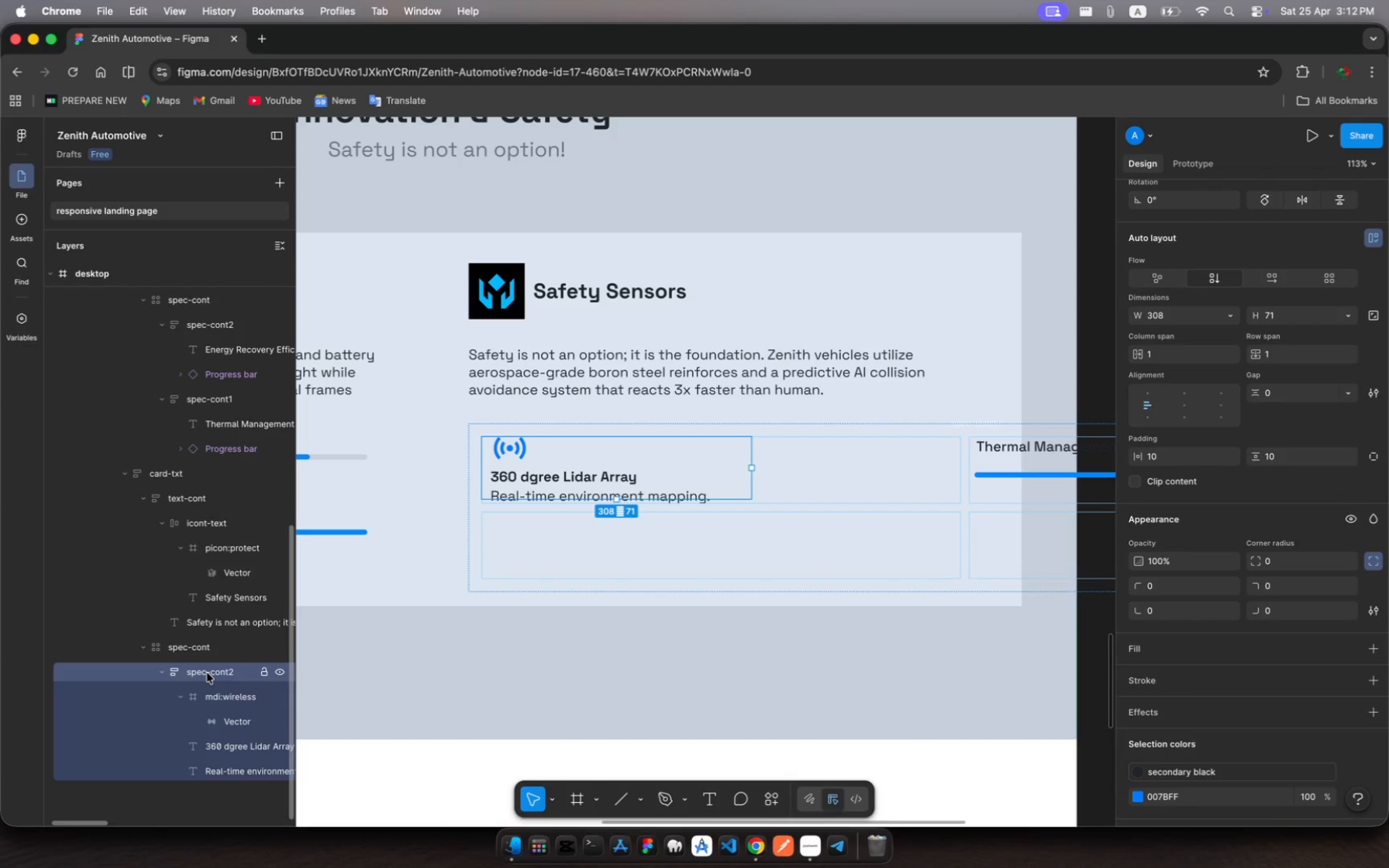 
left_click([169, 652])
 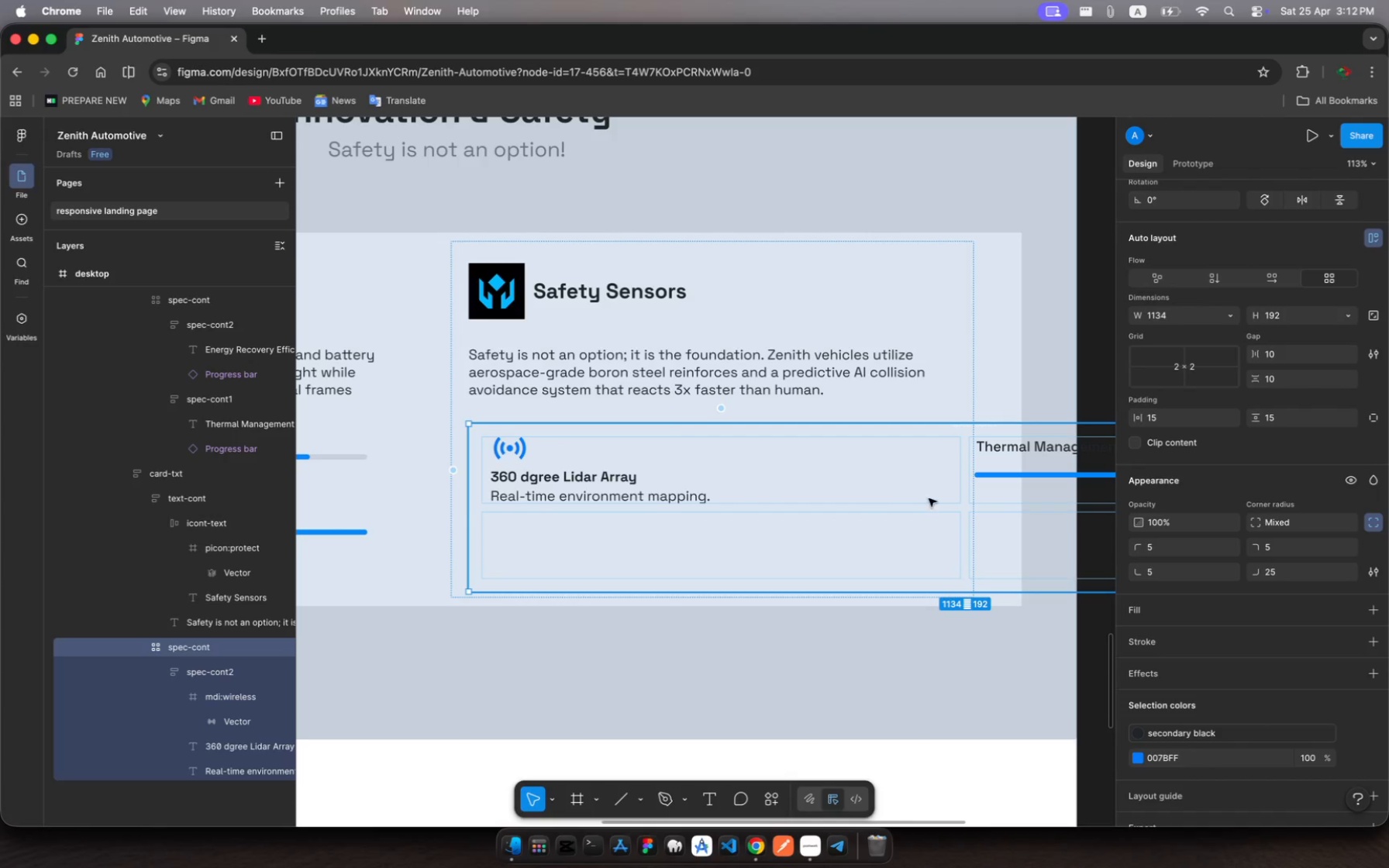 
scroll: coordinate [898, 511], scroll_direction: down, amount: 7.0
 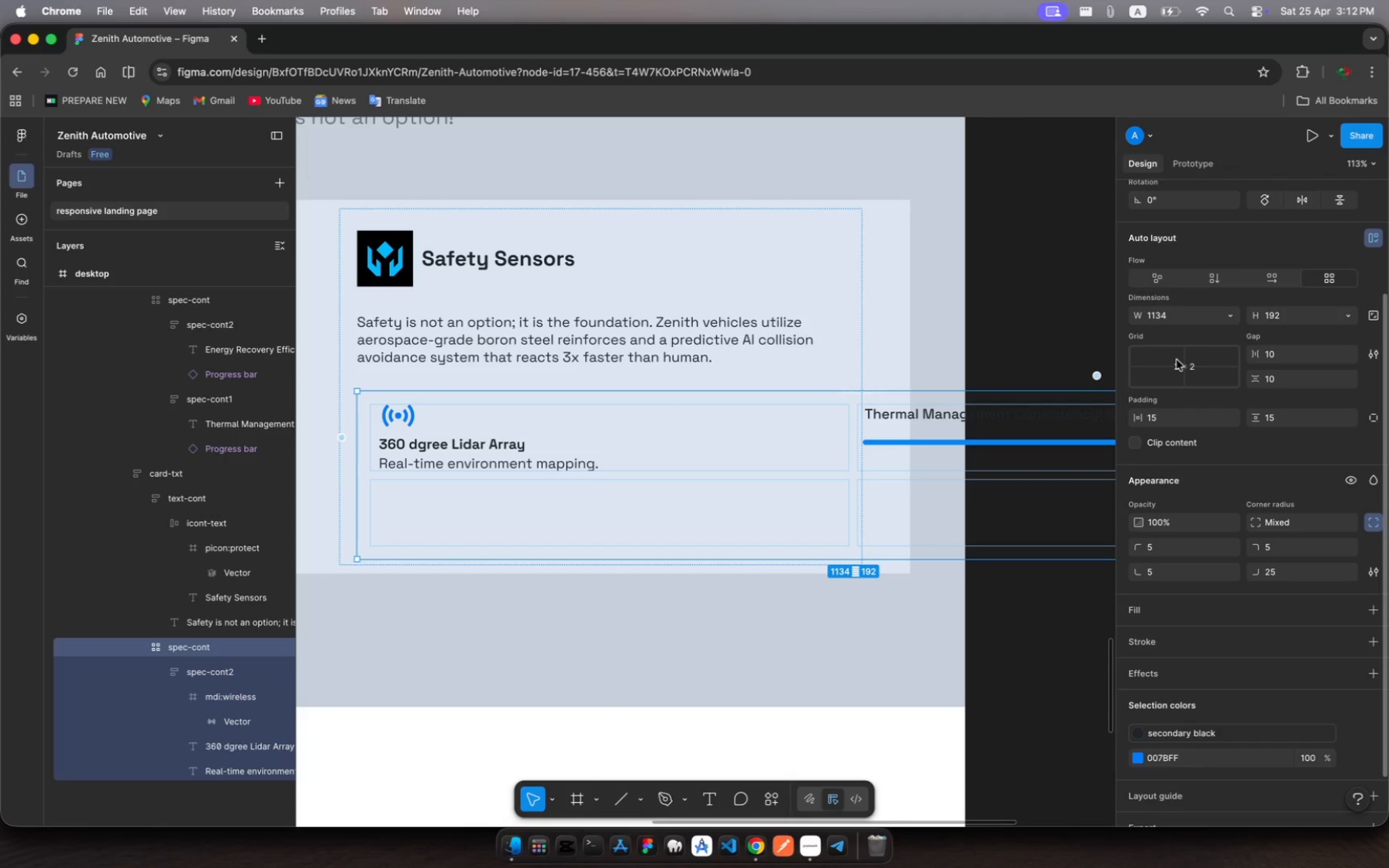 
left_click([1174, 361])
 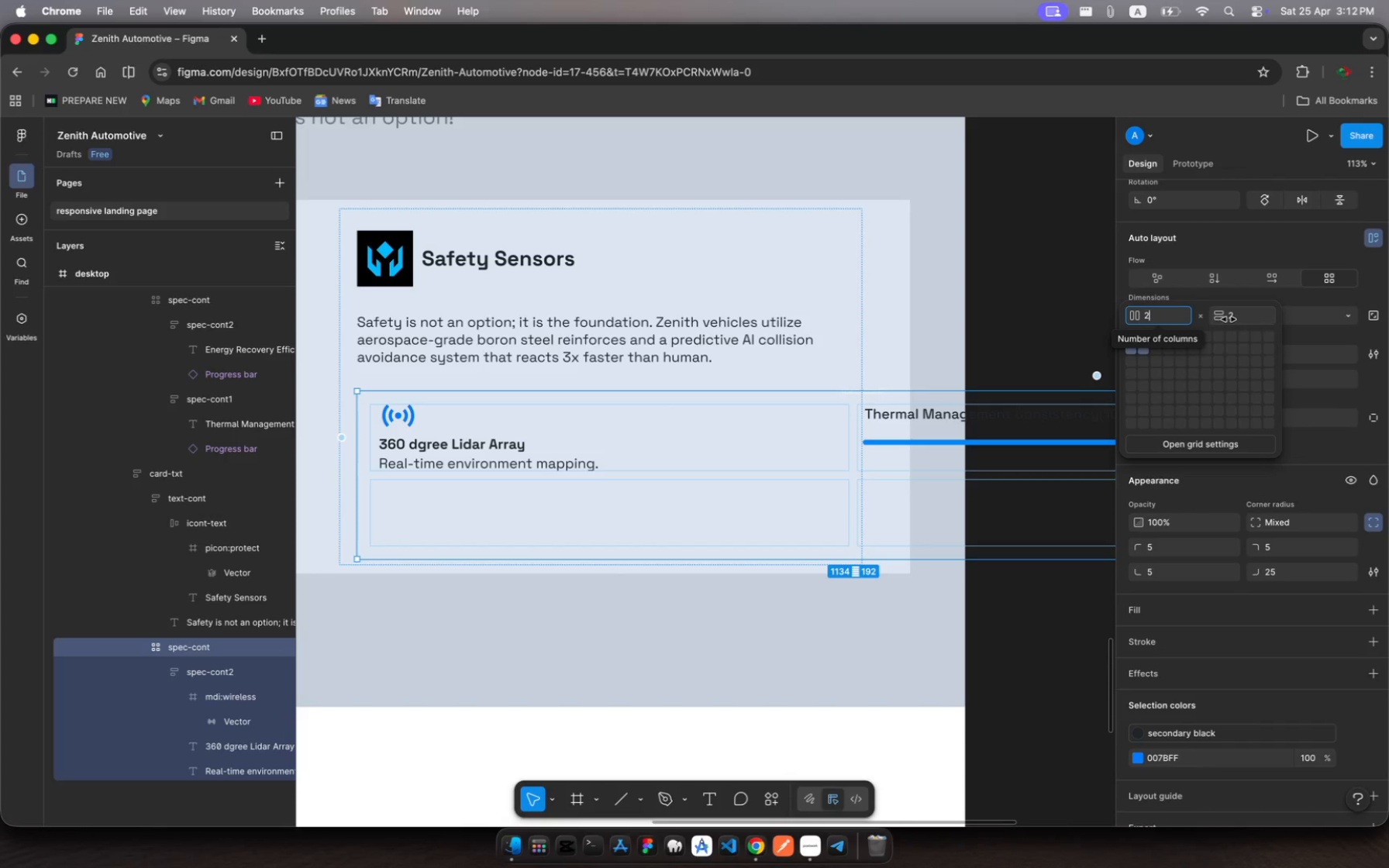 
left_click([1237, 318])
 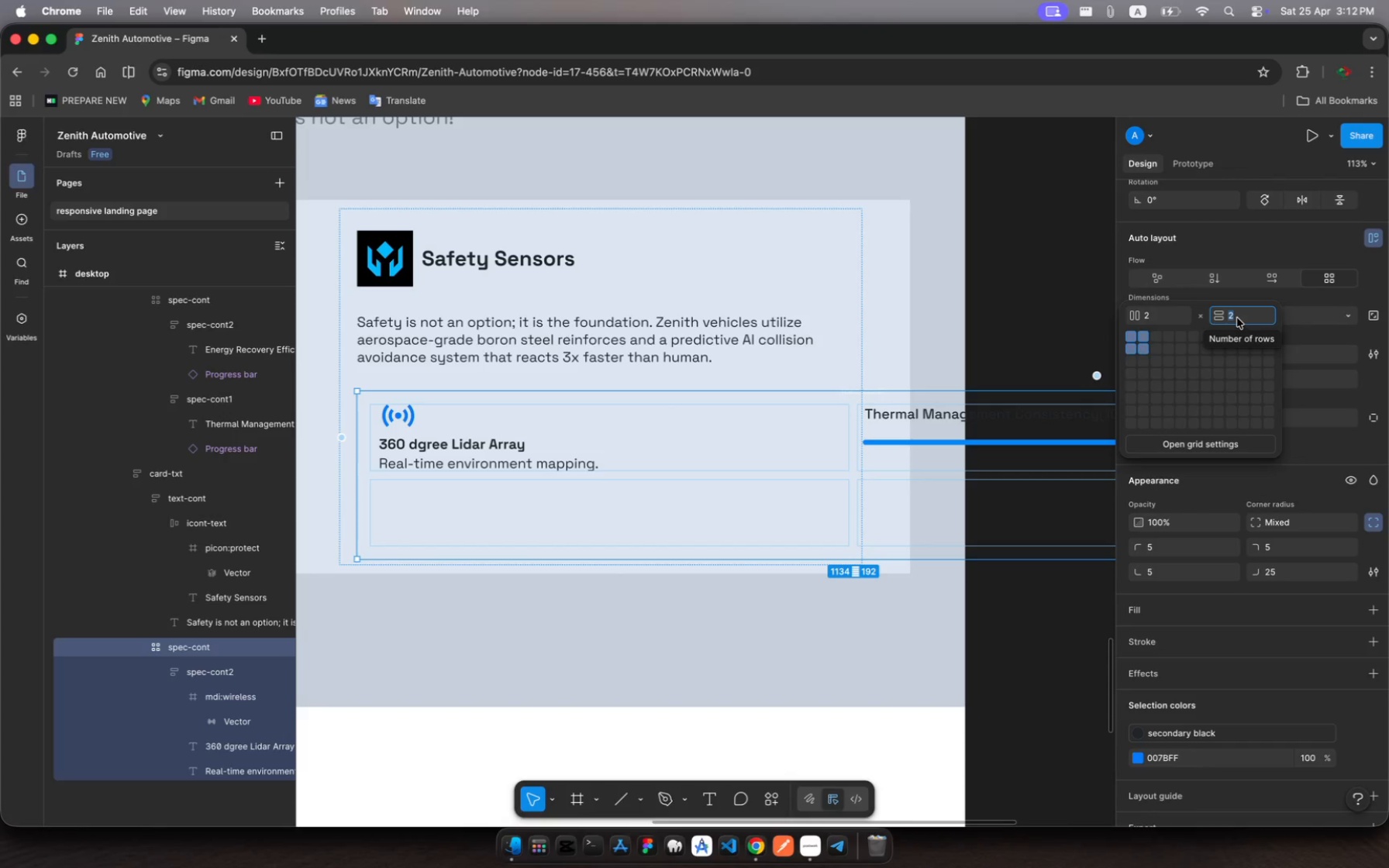 
key(1)
 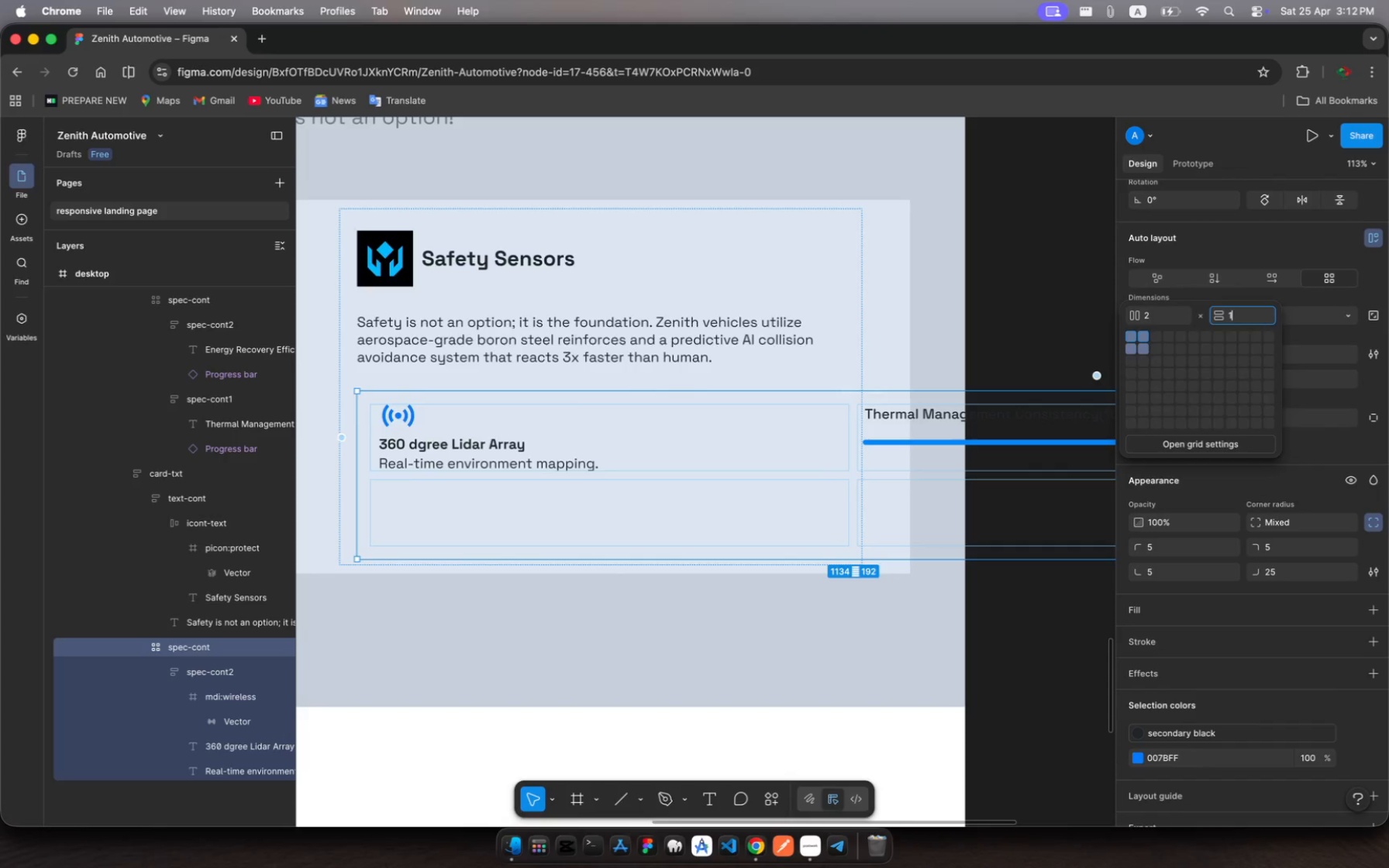 
key(Enter)
 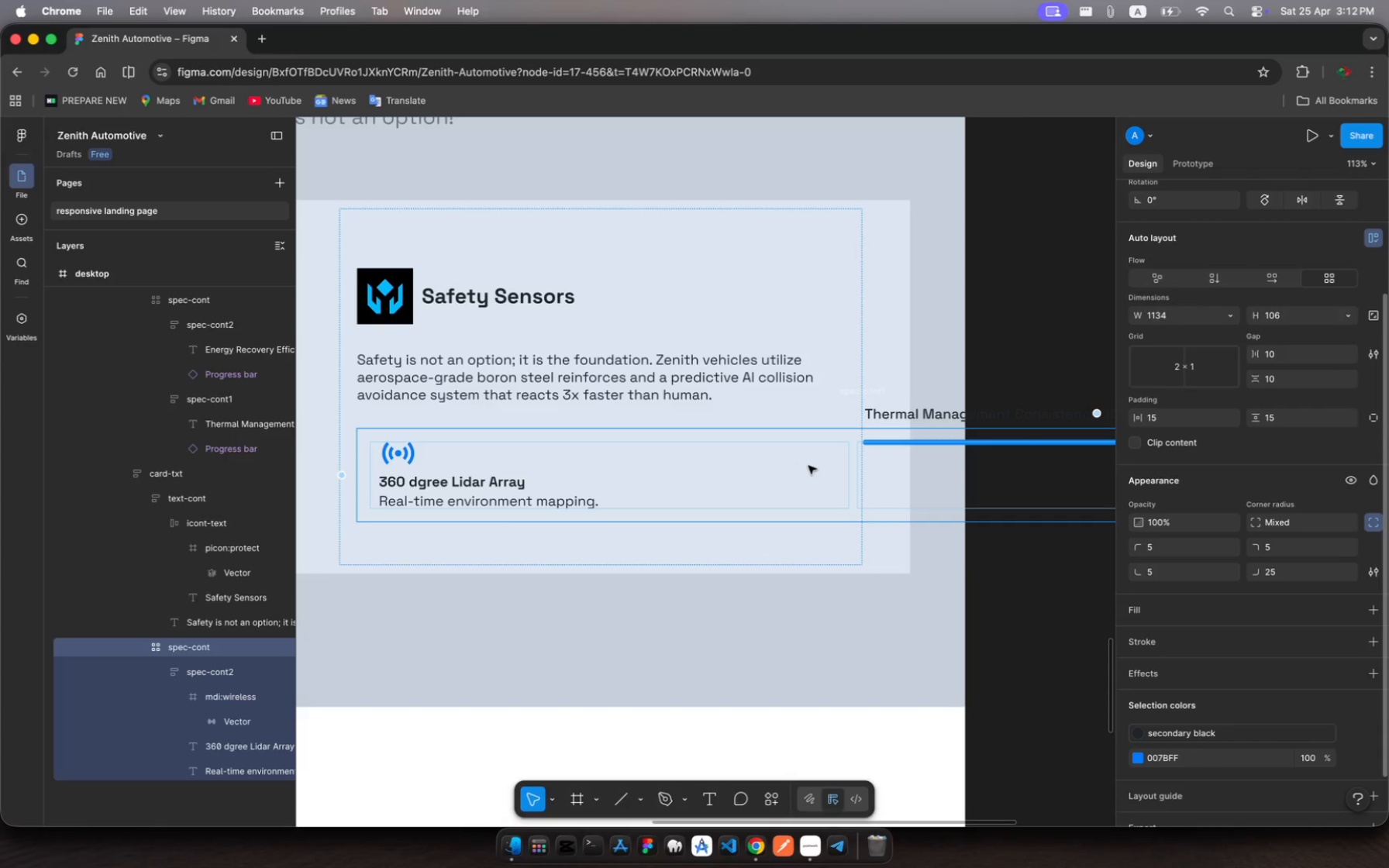 
left_click([812, 472])
 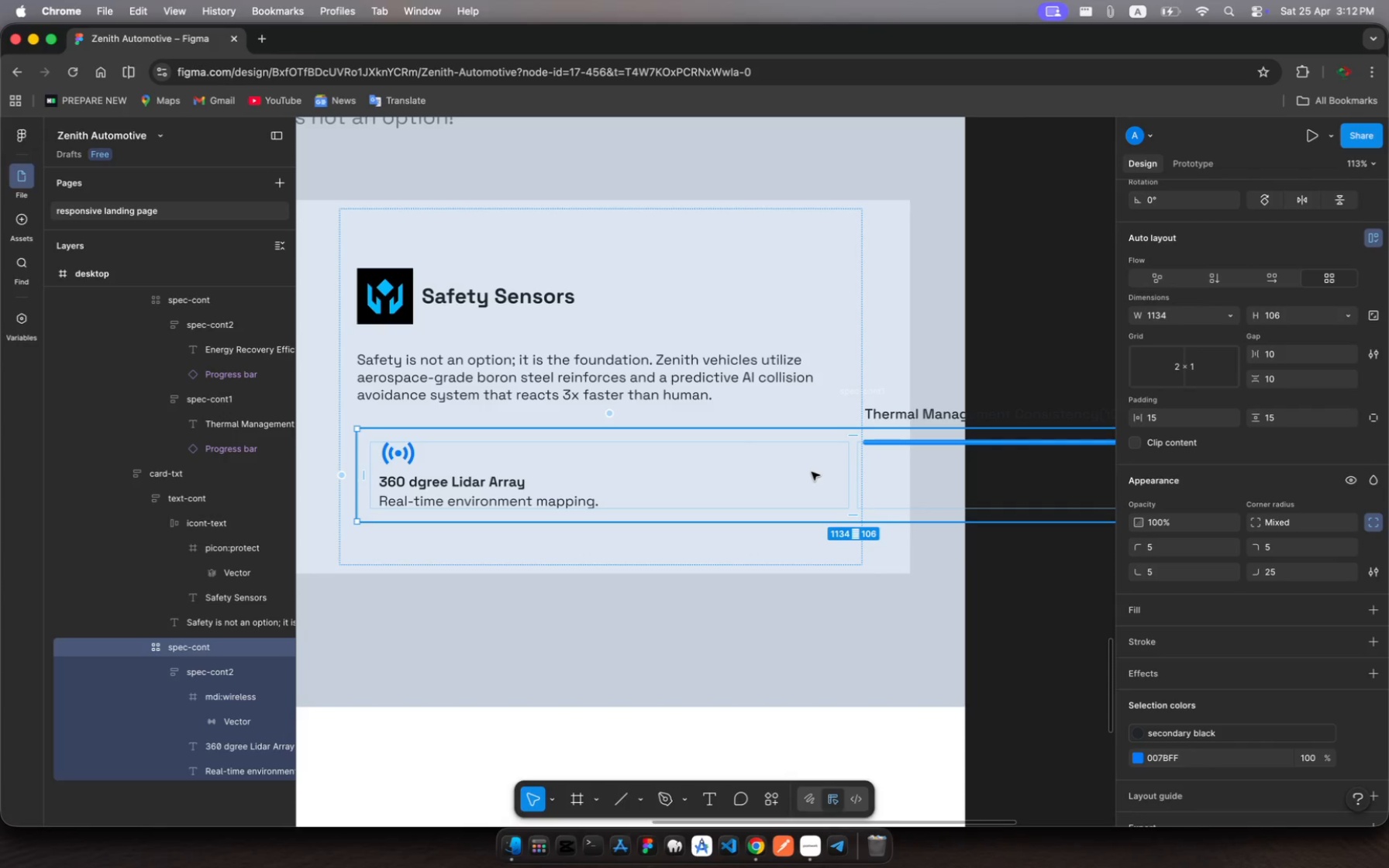 
left_click([812, 472])
 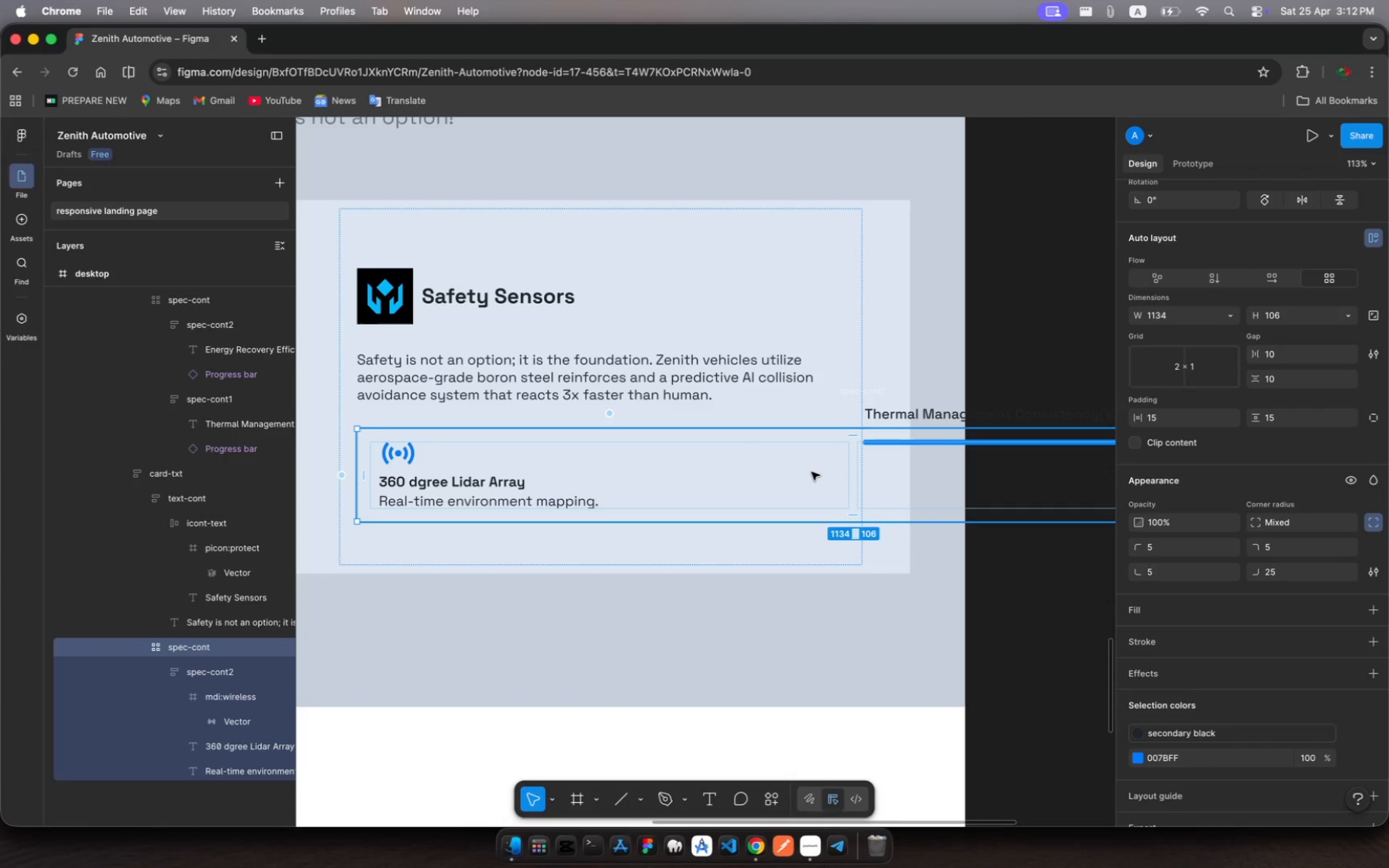 
left_click([812, 472])
 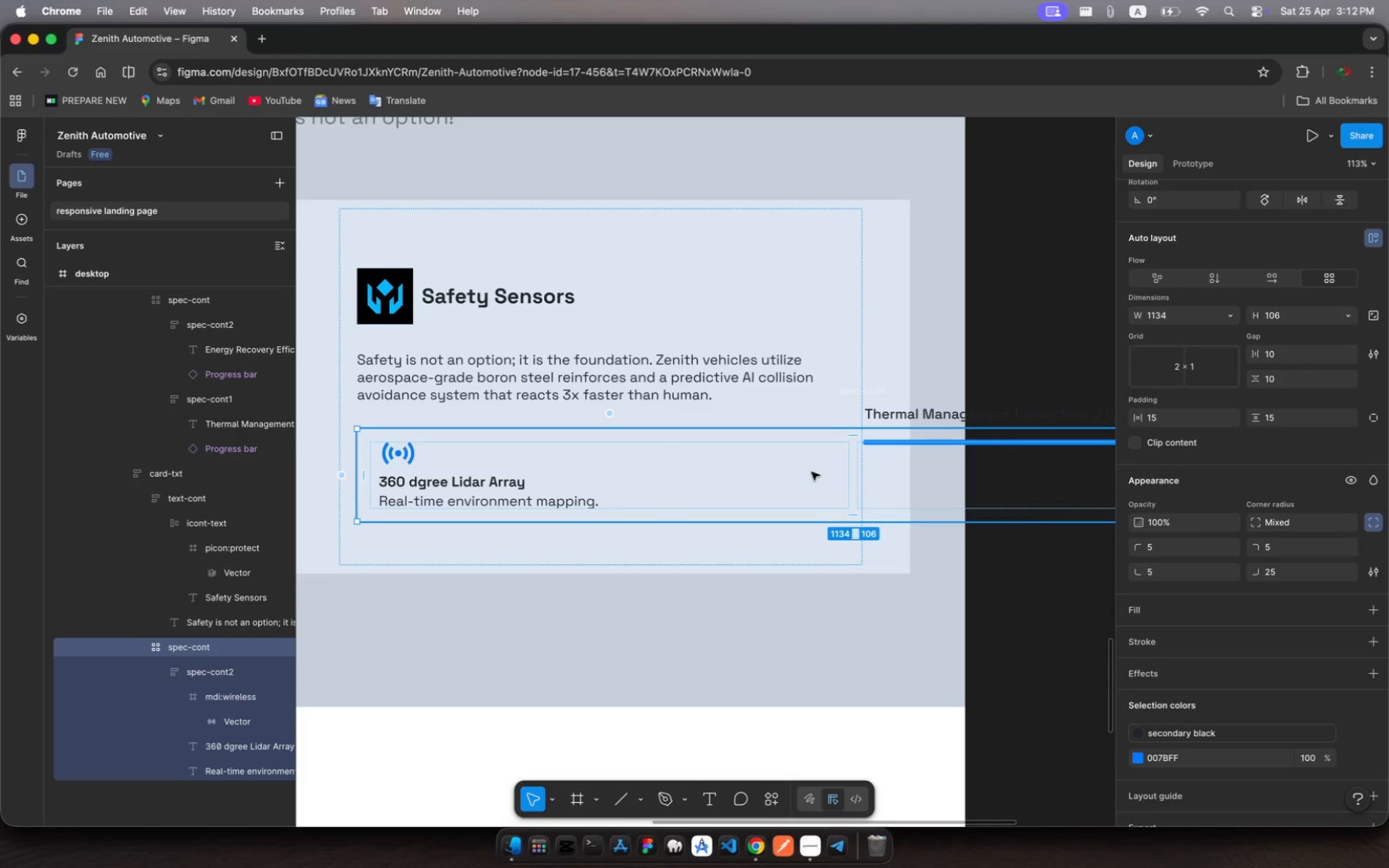 
left_click([812, 472])
 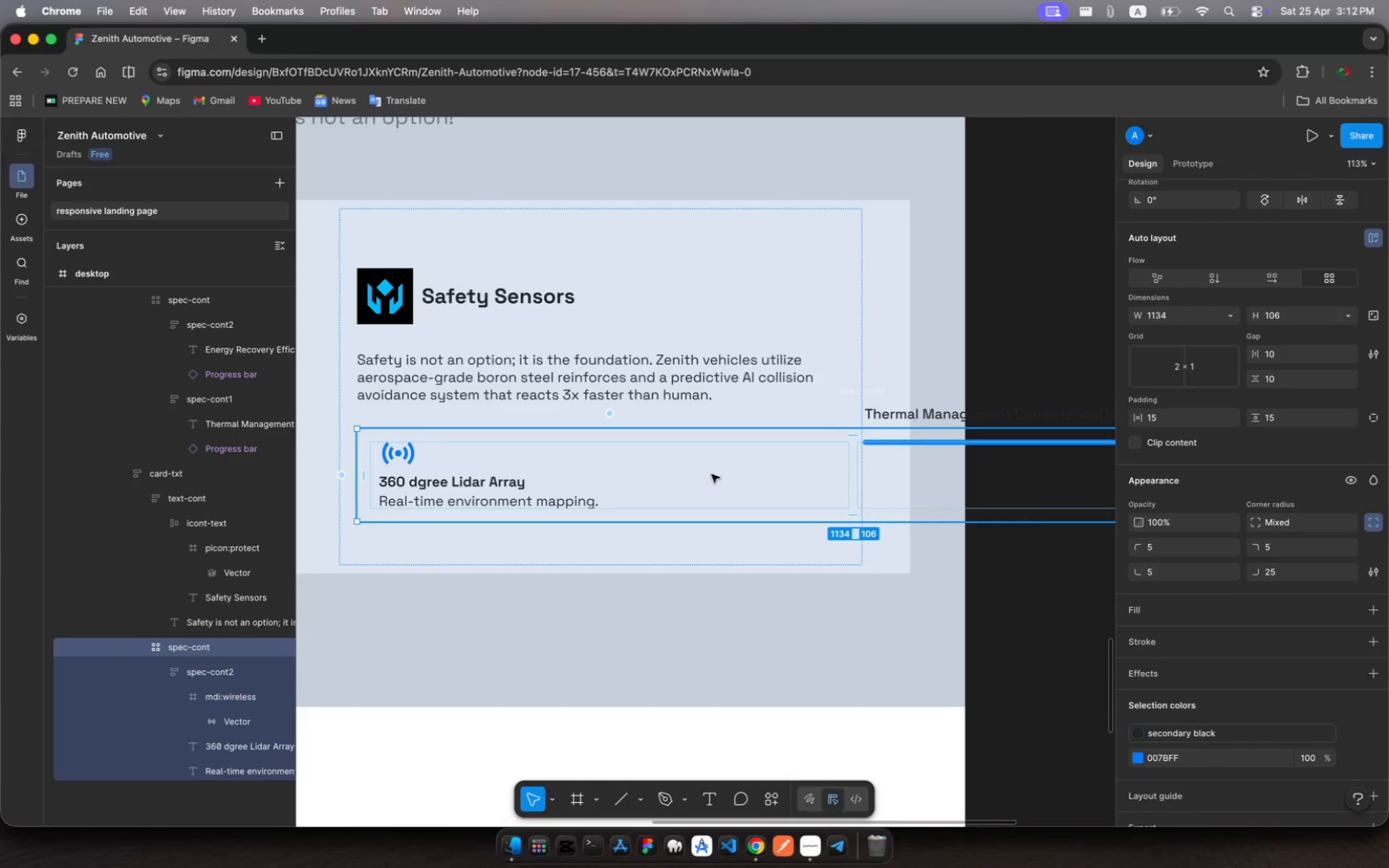 
left_click([712, 474])
 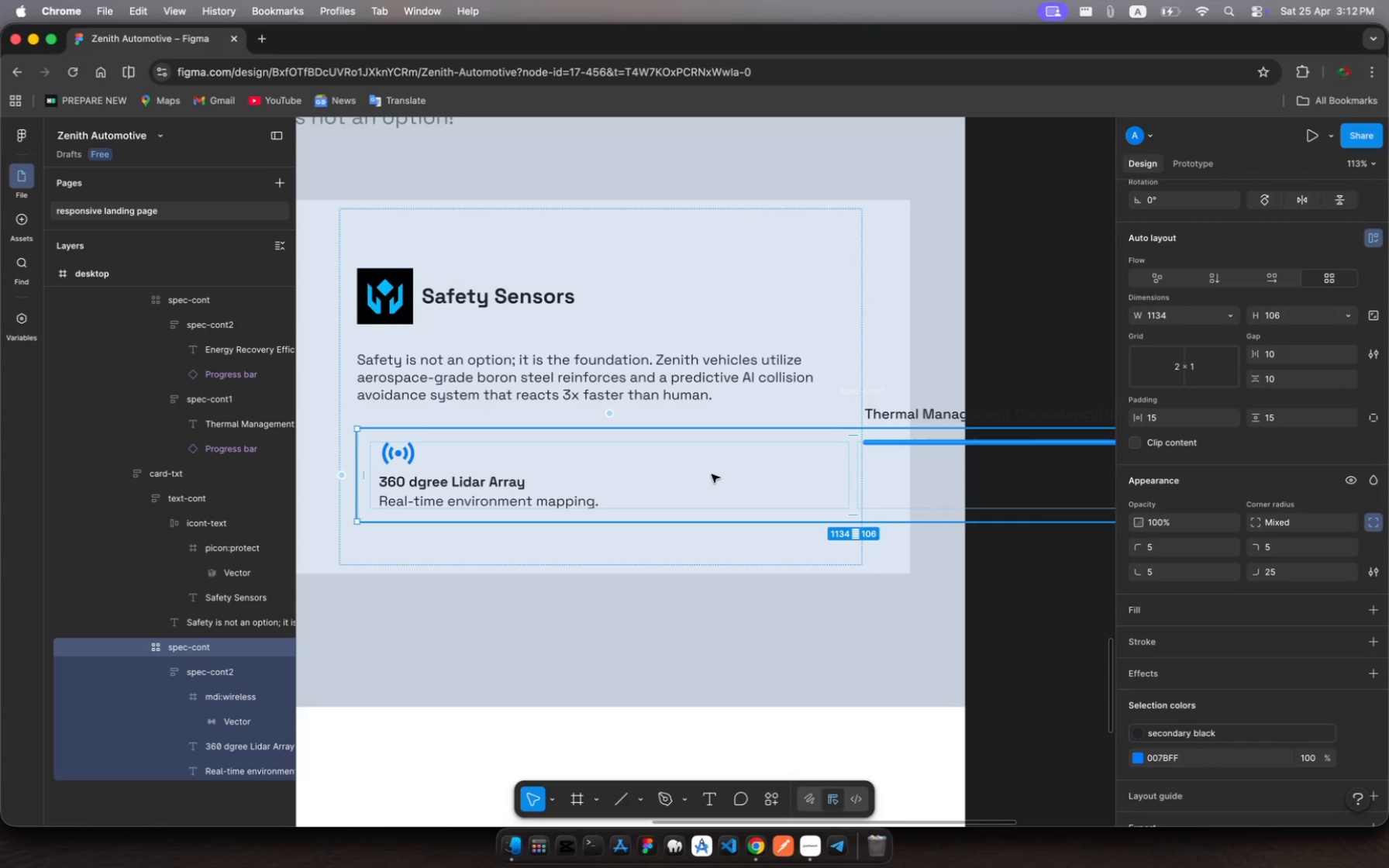 
left_click([712, 474])
 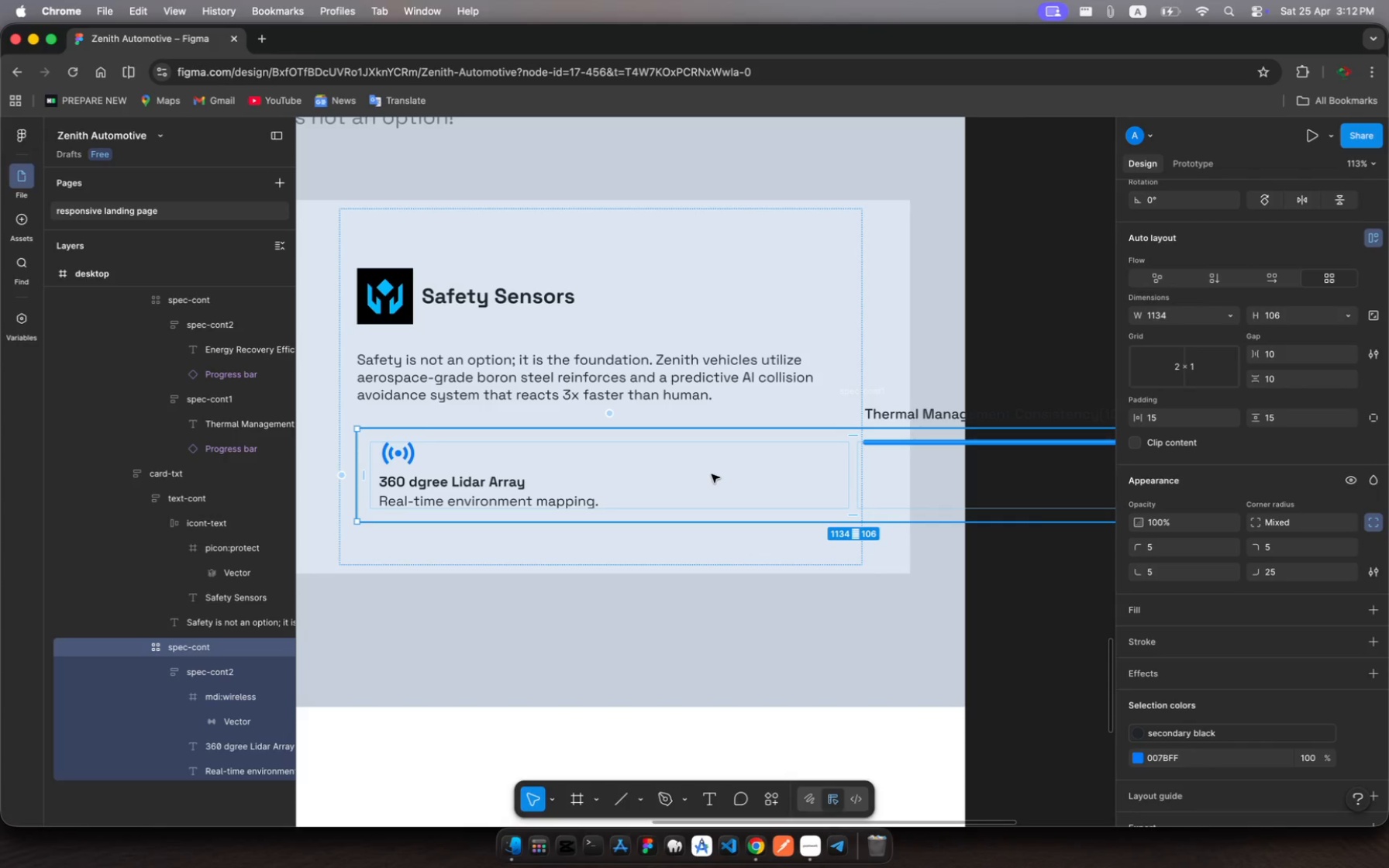 
left_click([712, 474])
 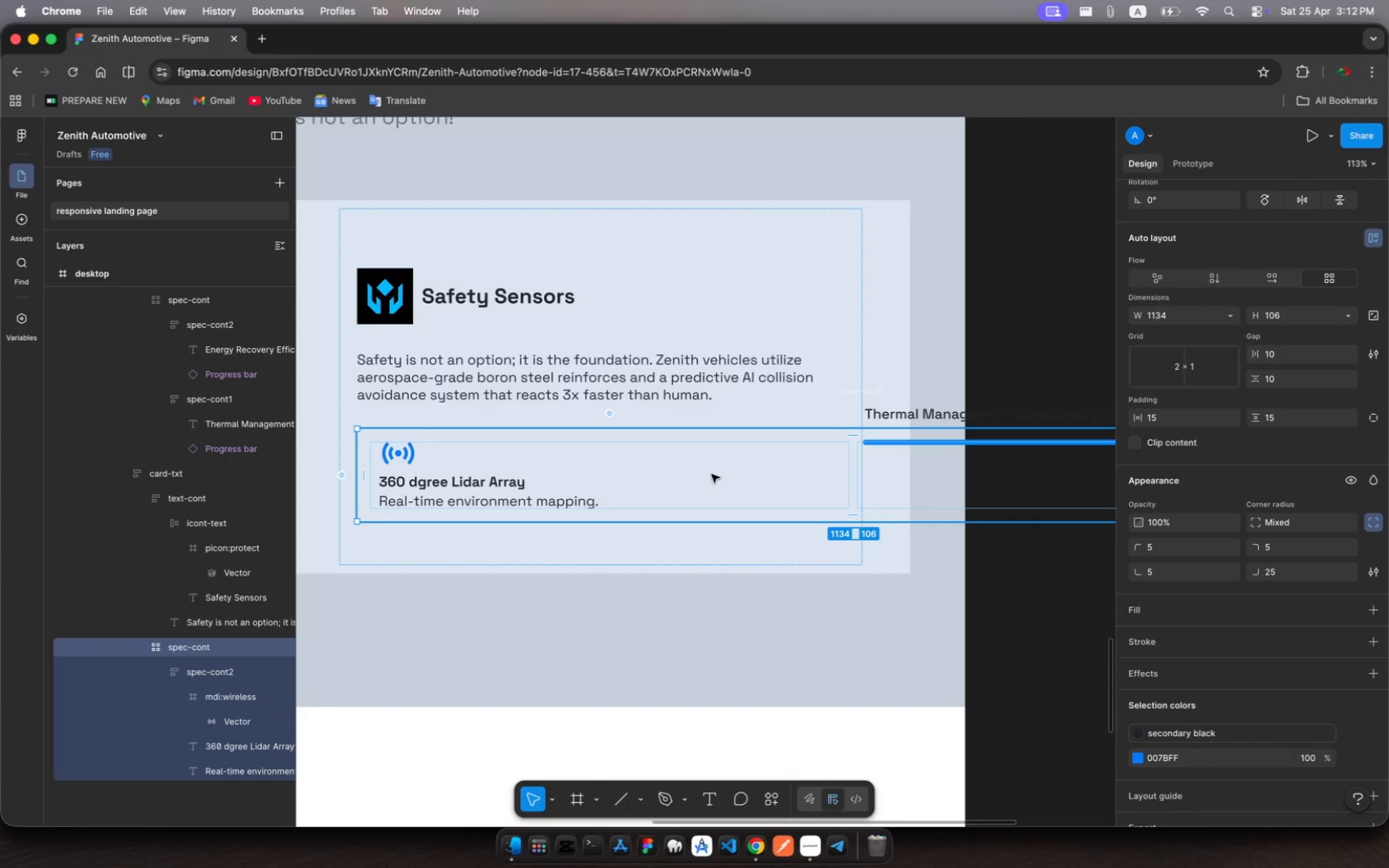 
double_click([712, 474])
 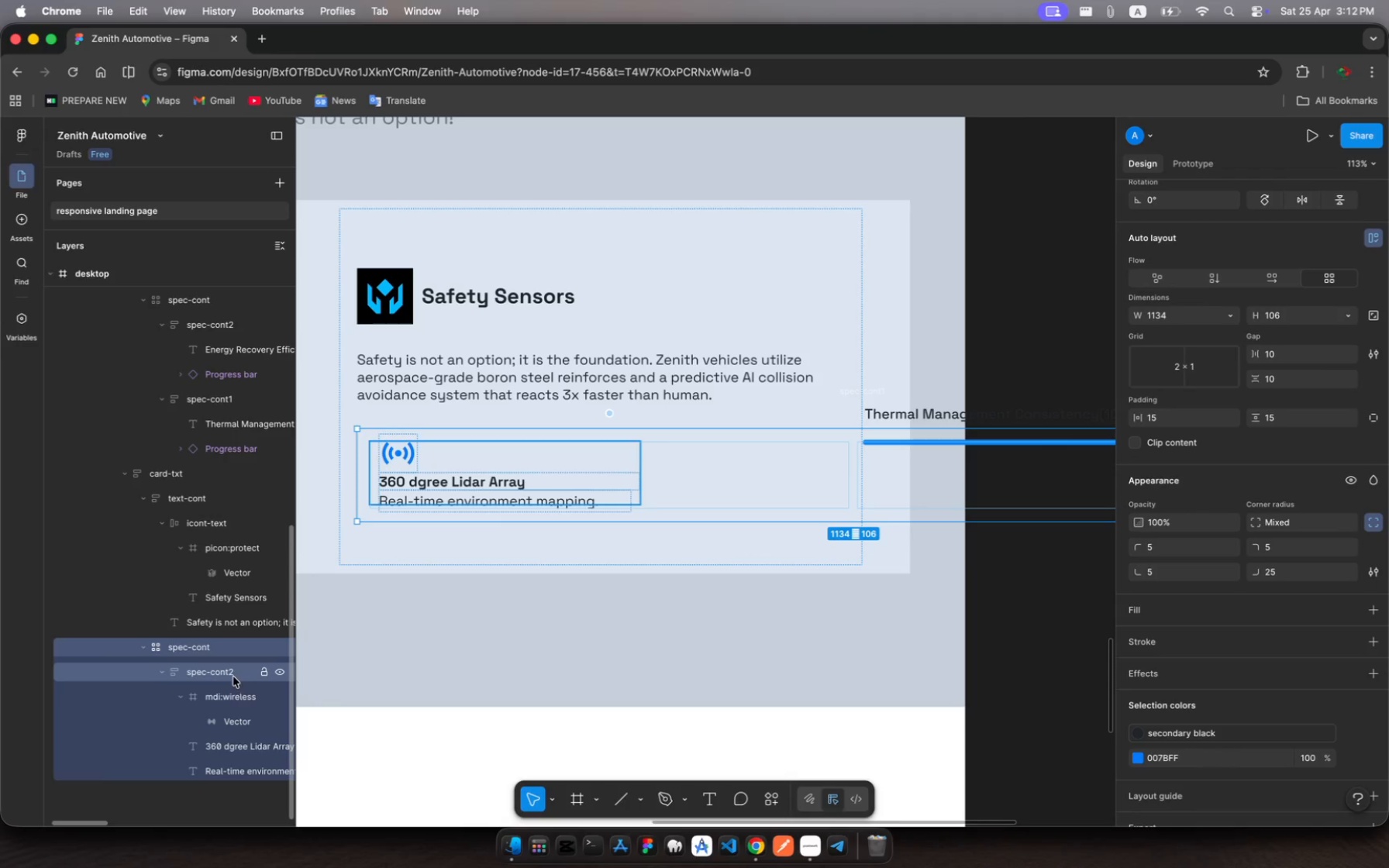 
left_click([219, 677])
 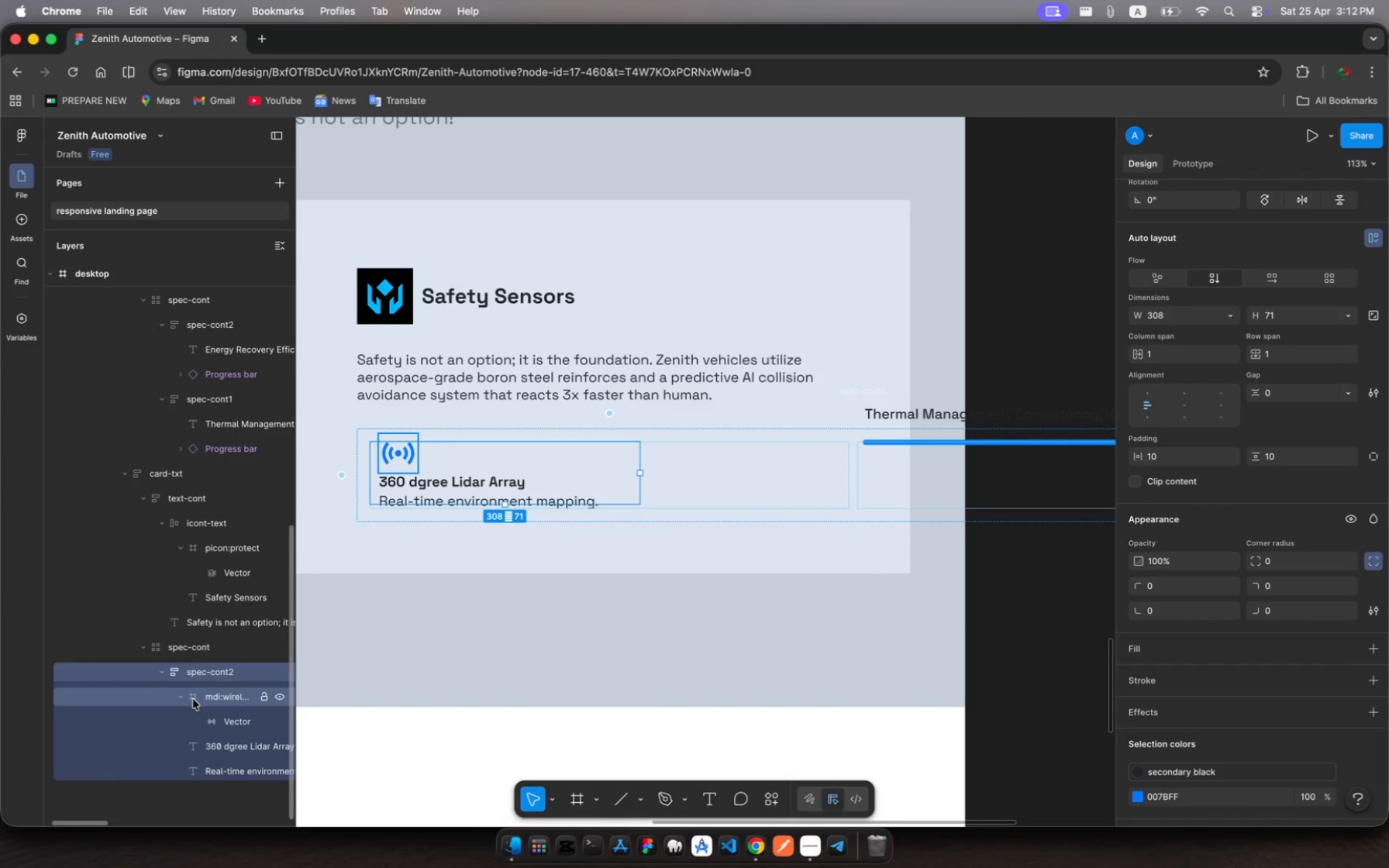 
left_click([181, 699])
 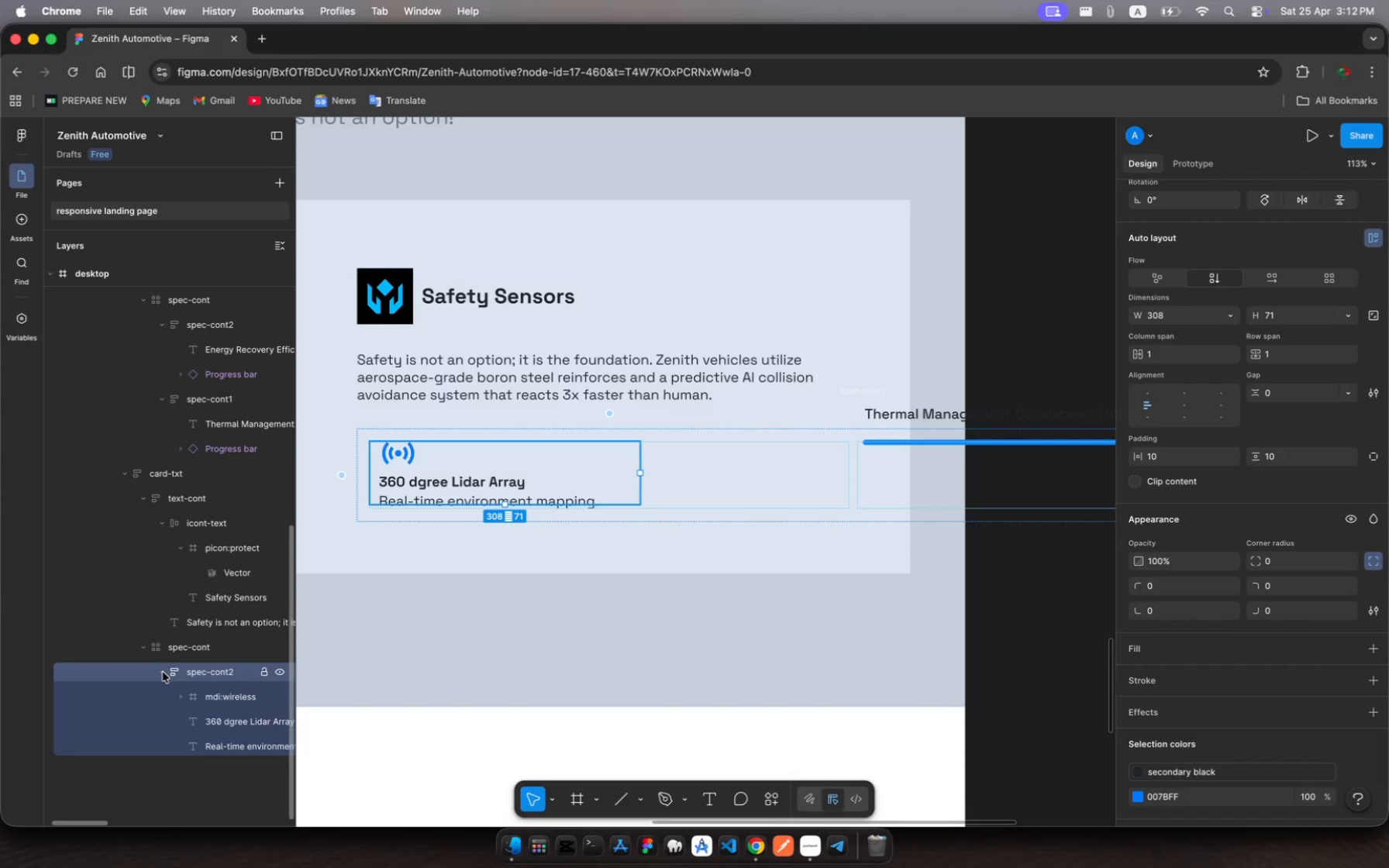 
left_click([161, 675])
 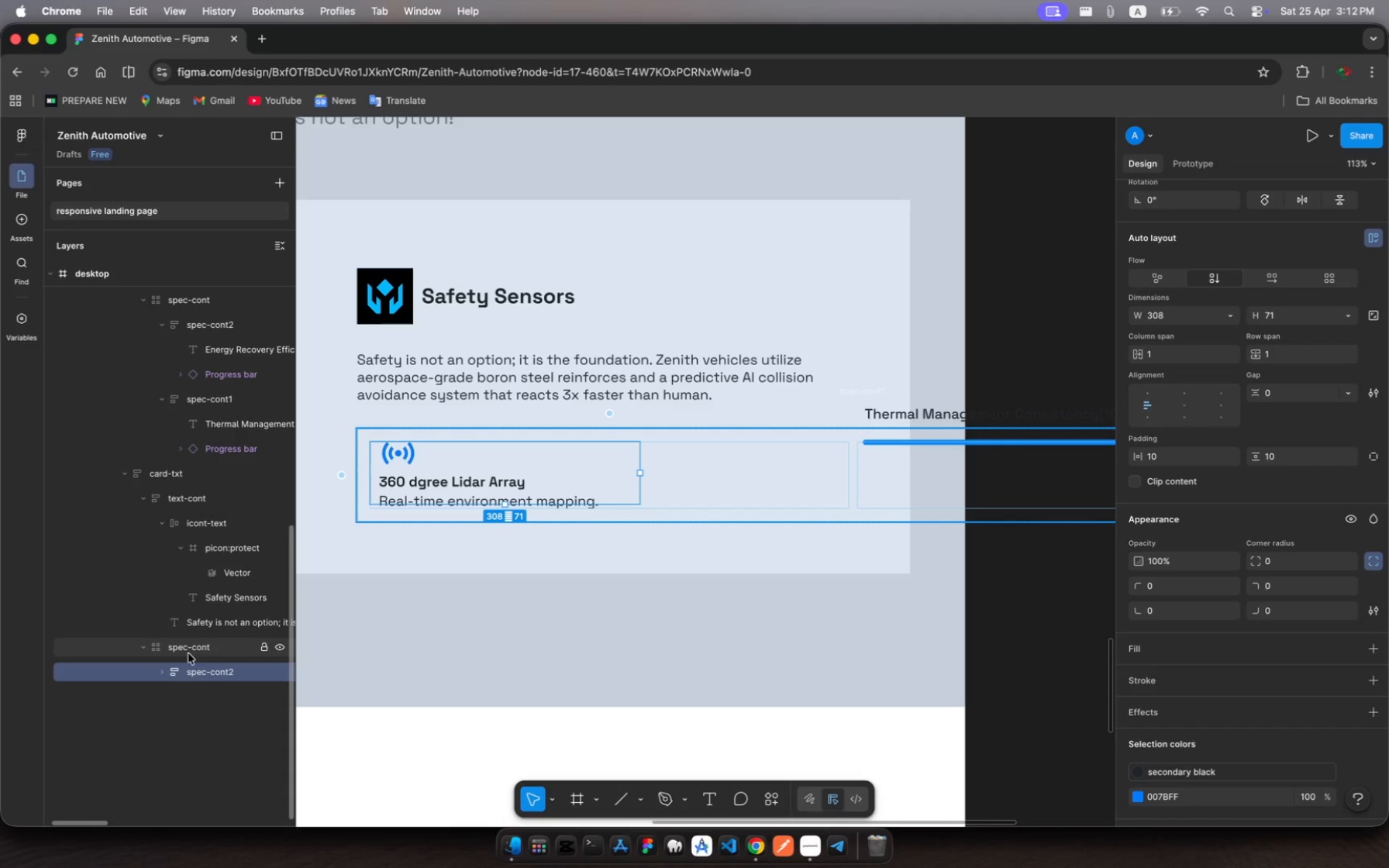 
left_click([188, 653])
 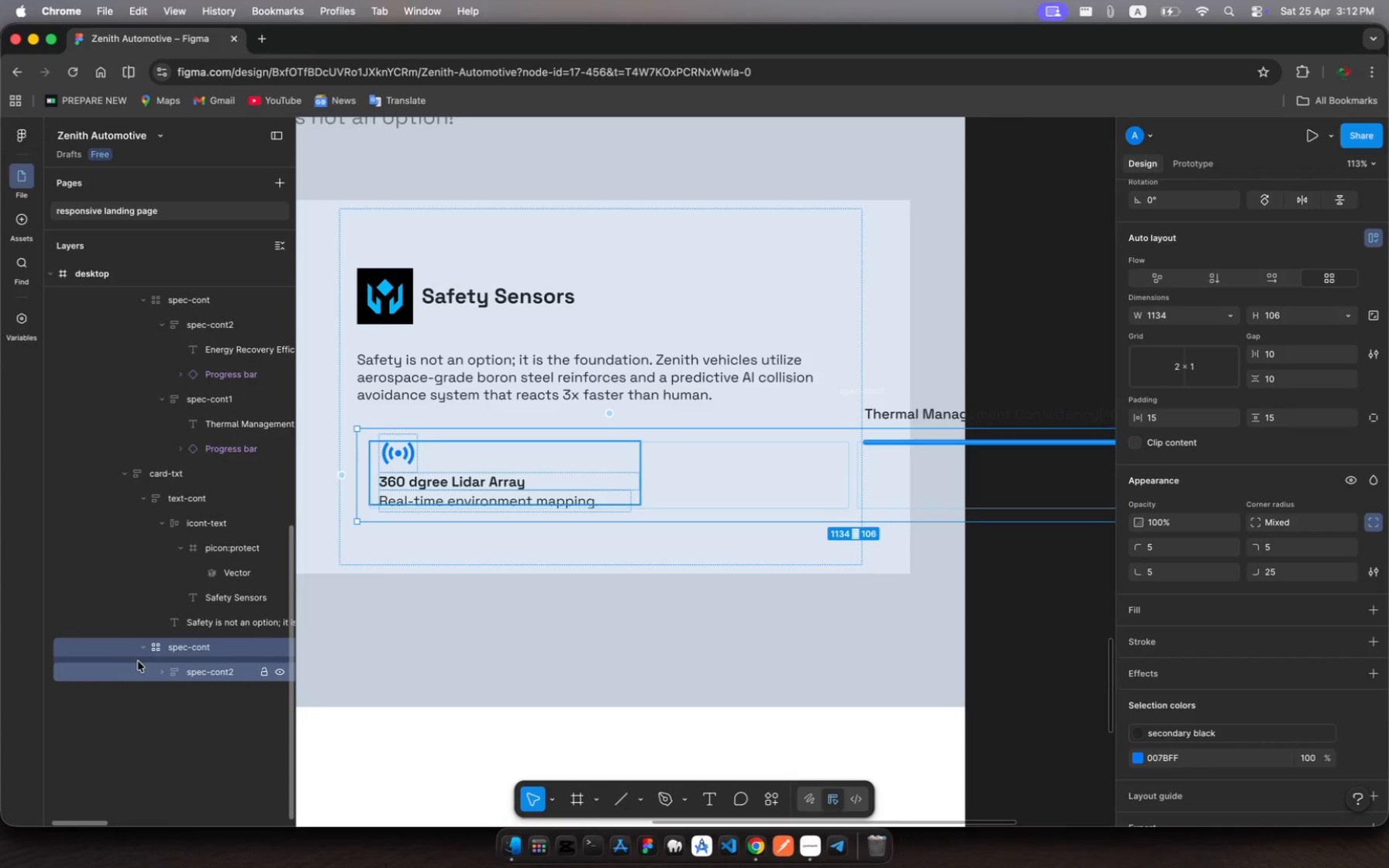 
left_click([162, 674])
 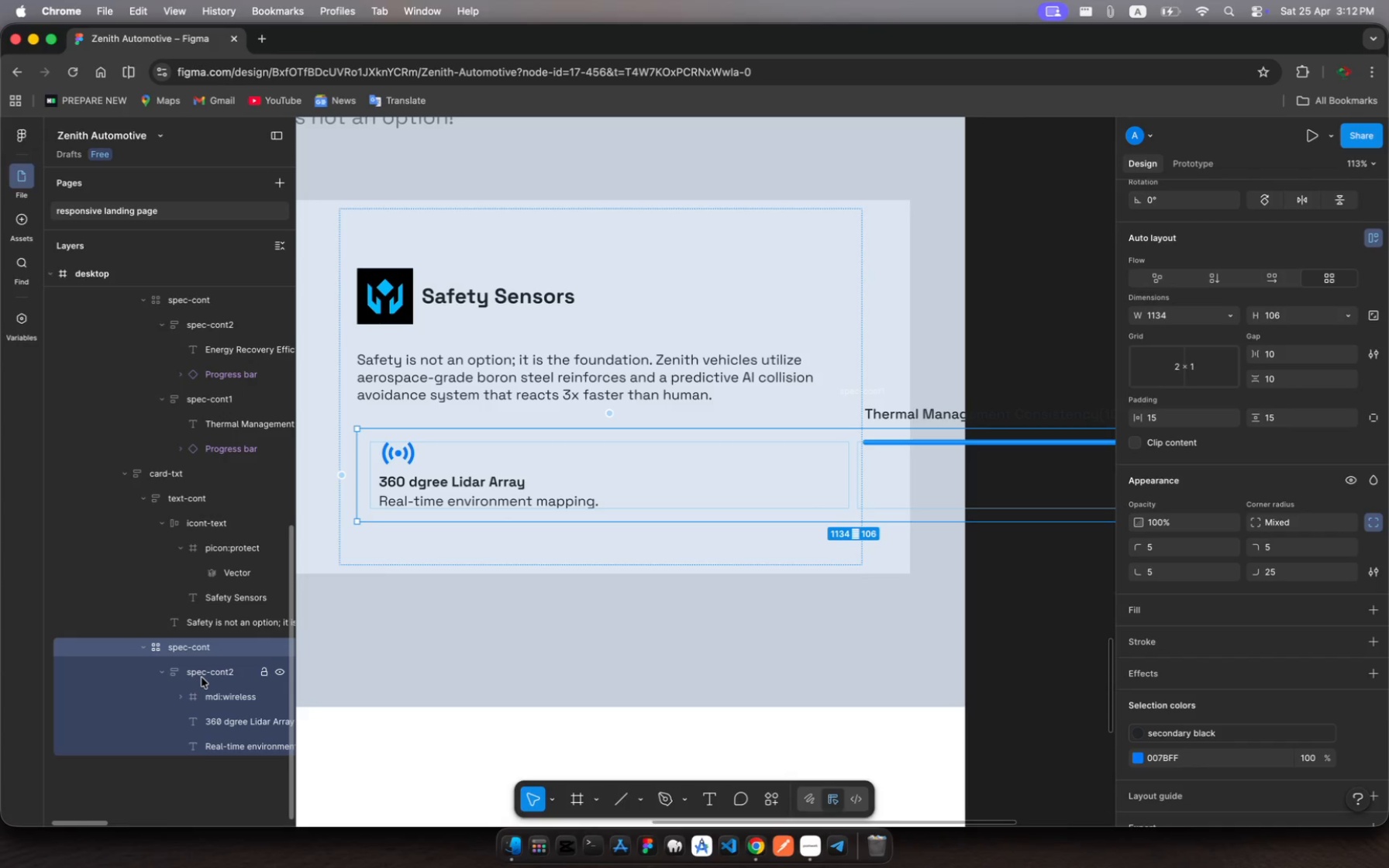 
left_click([202, 677])
 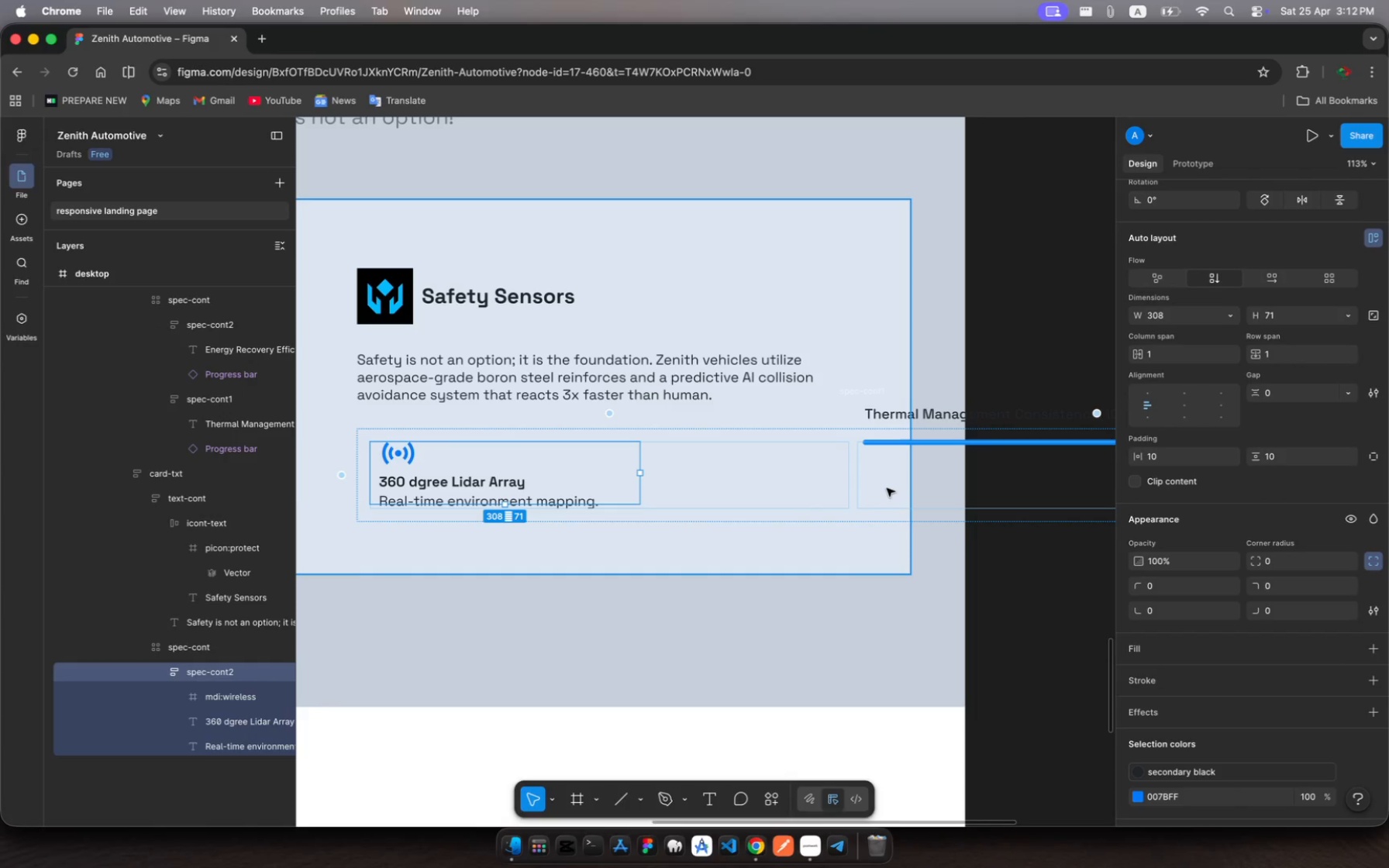 
wait(5.53)
 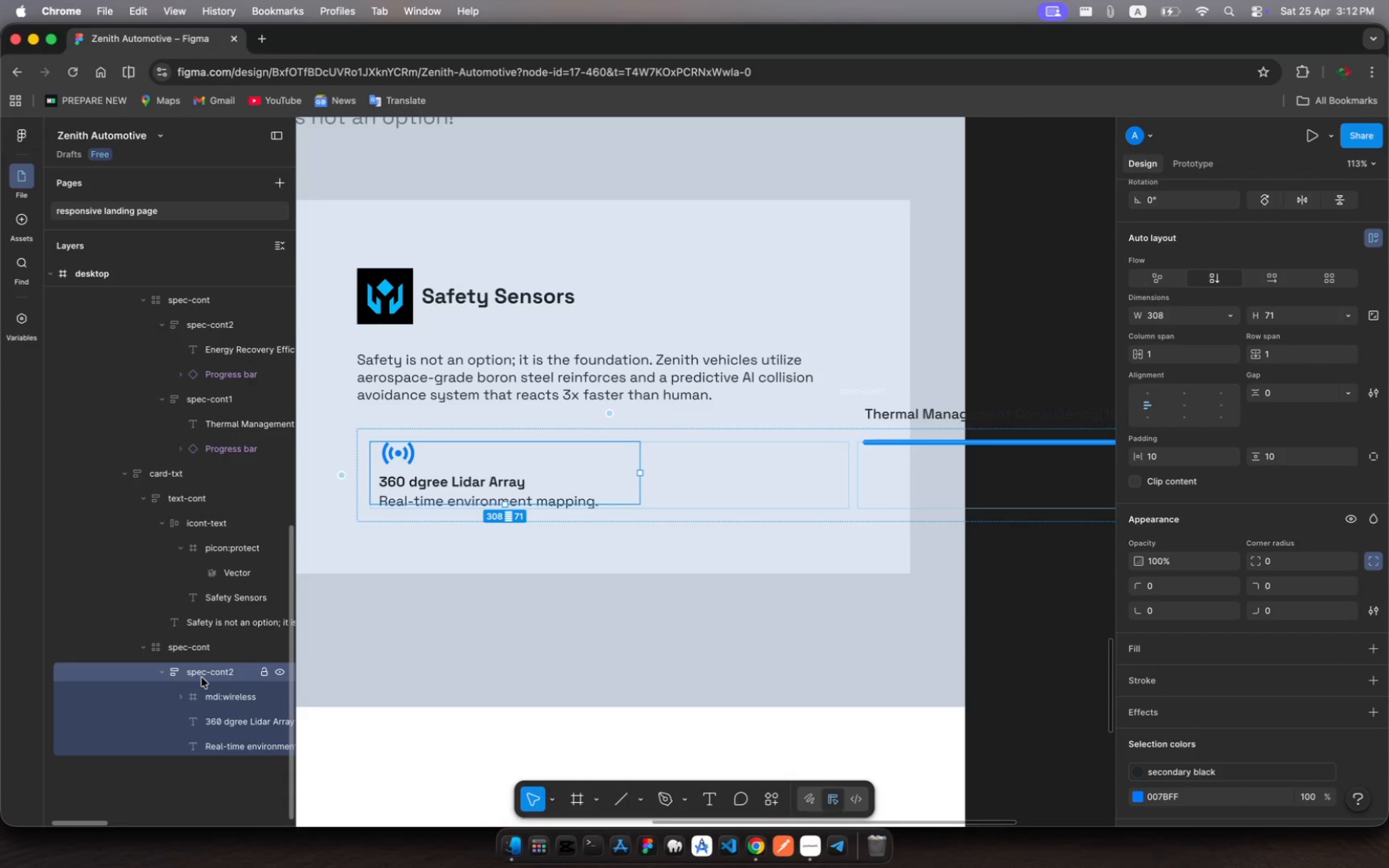 
left_click([1022, 461])
 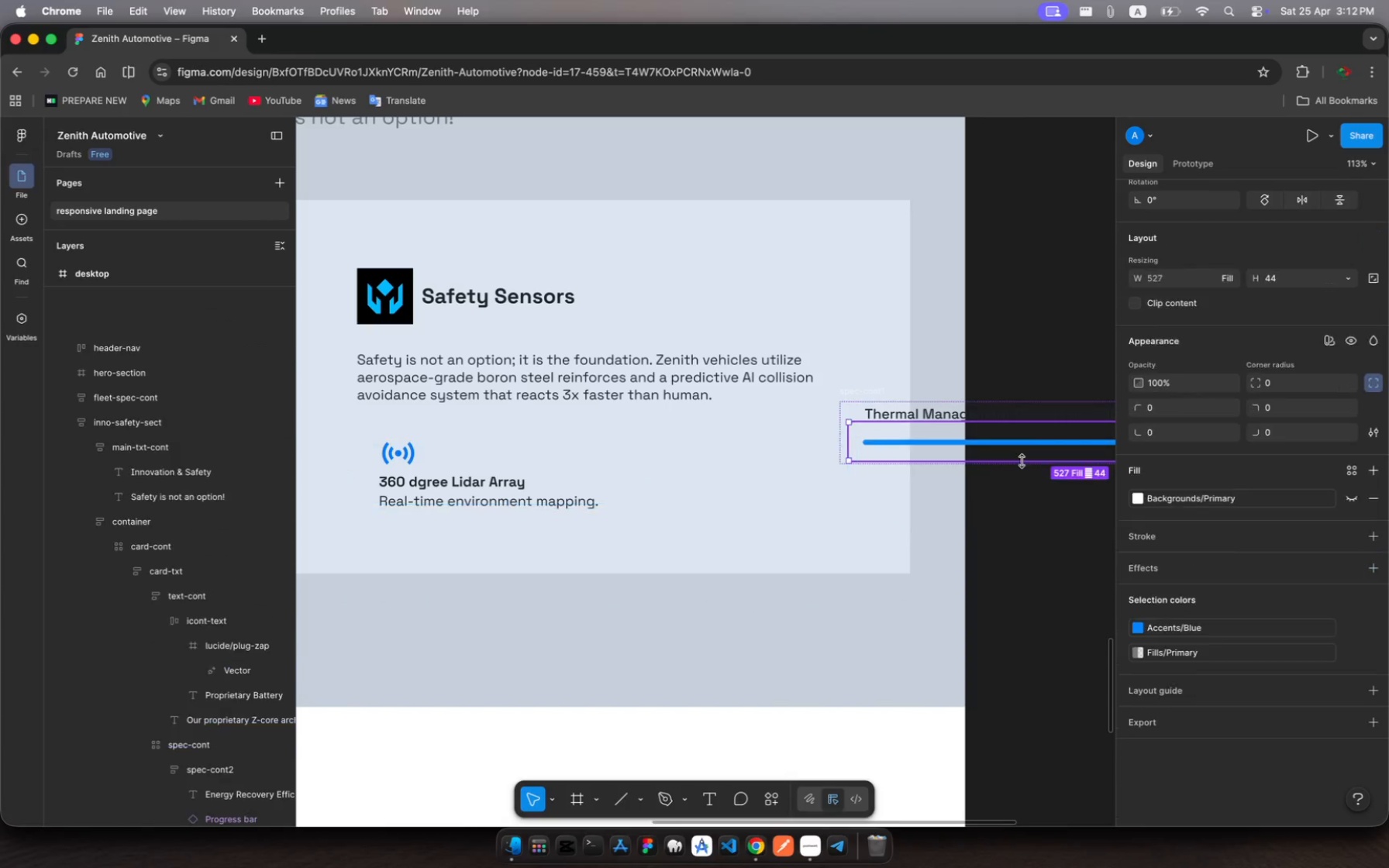 
left_click([1022, 461])
 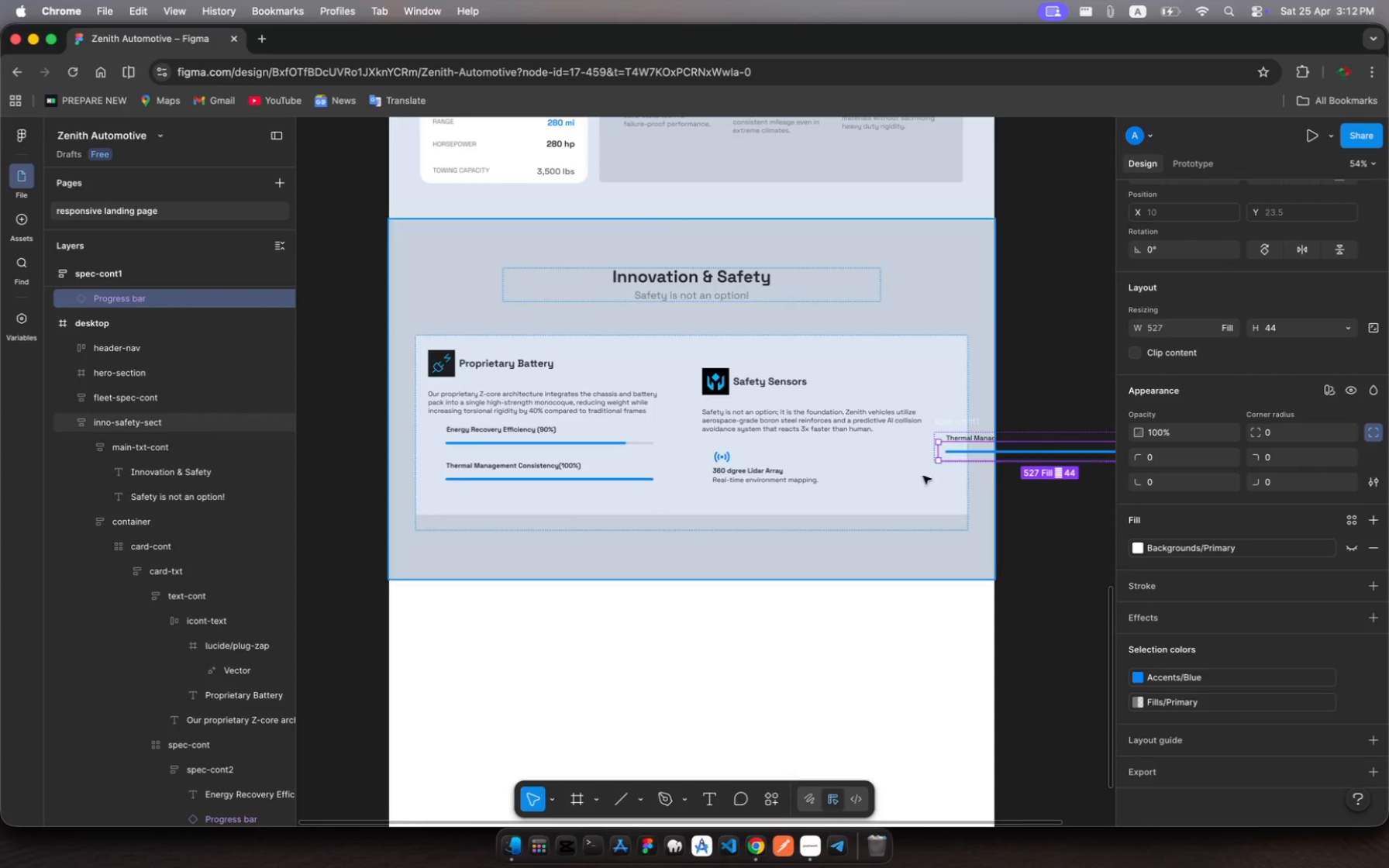 
scroll: coordinate [217, 398], scroll_direction: up, amount: 20.0
 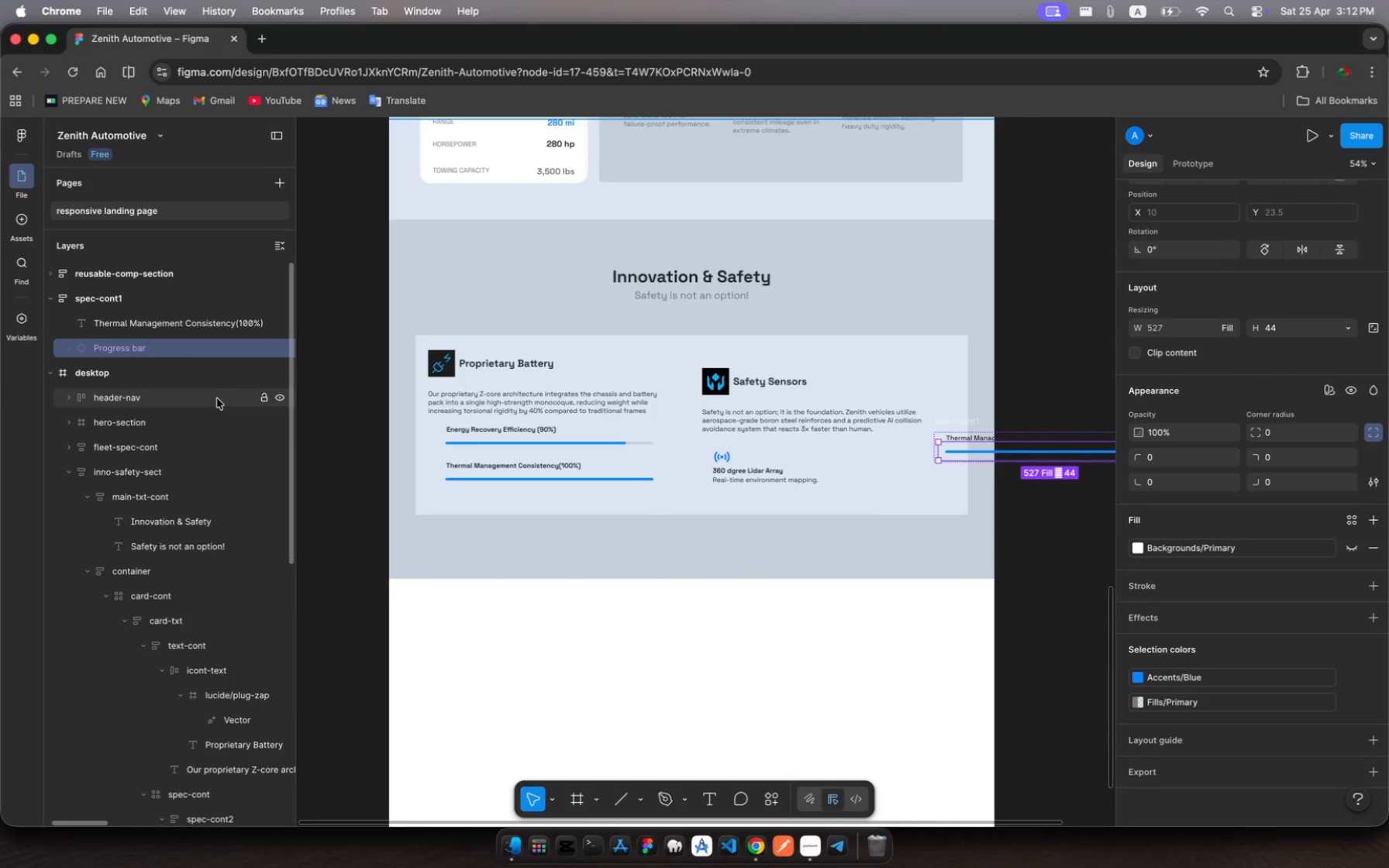 
key(Backspace)
 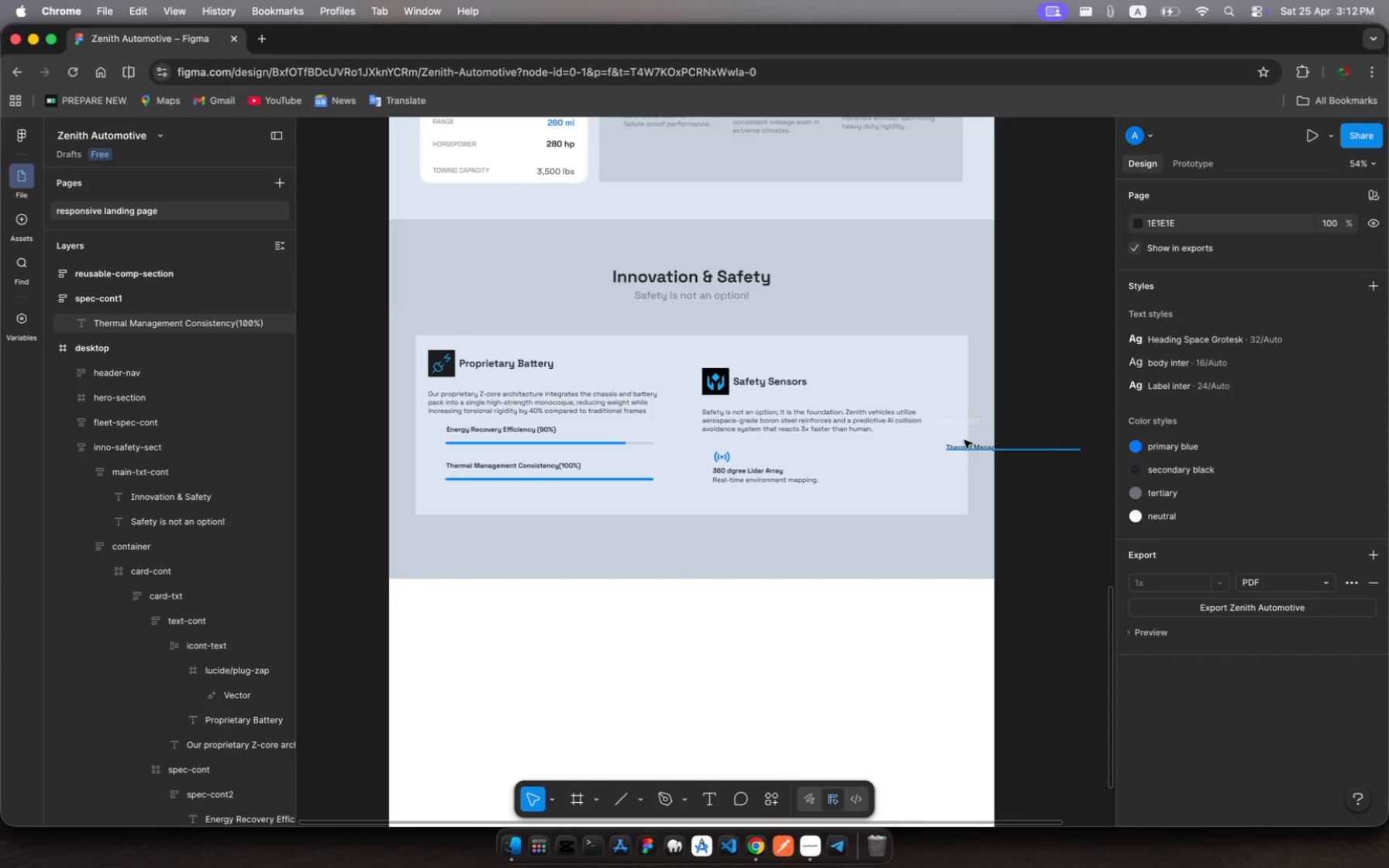 
left_click([957, 436])
 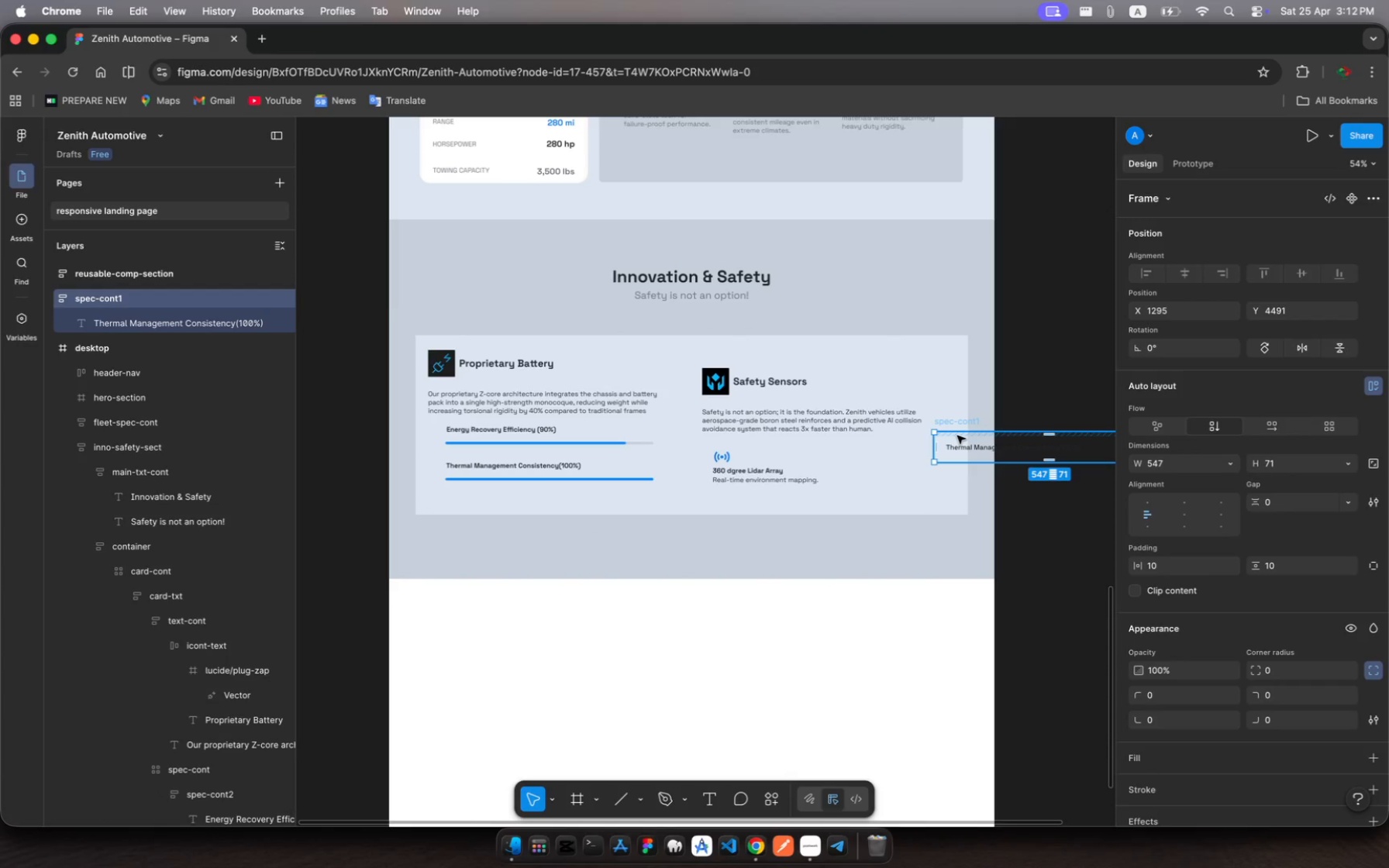 
key(Backspace)
 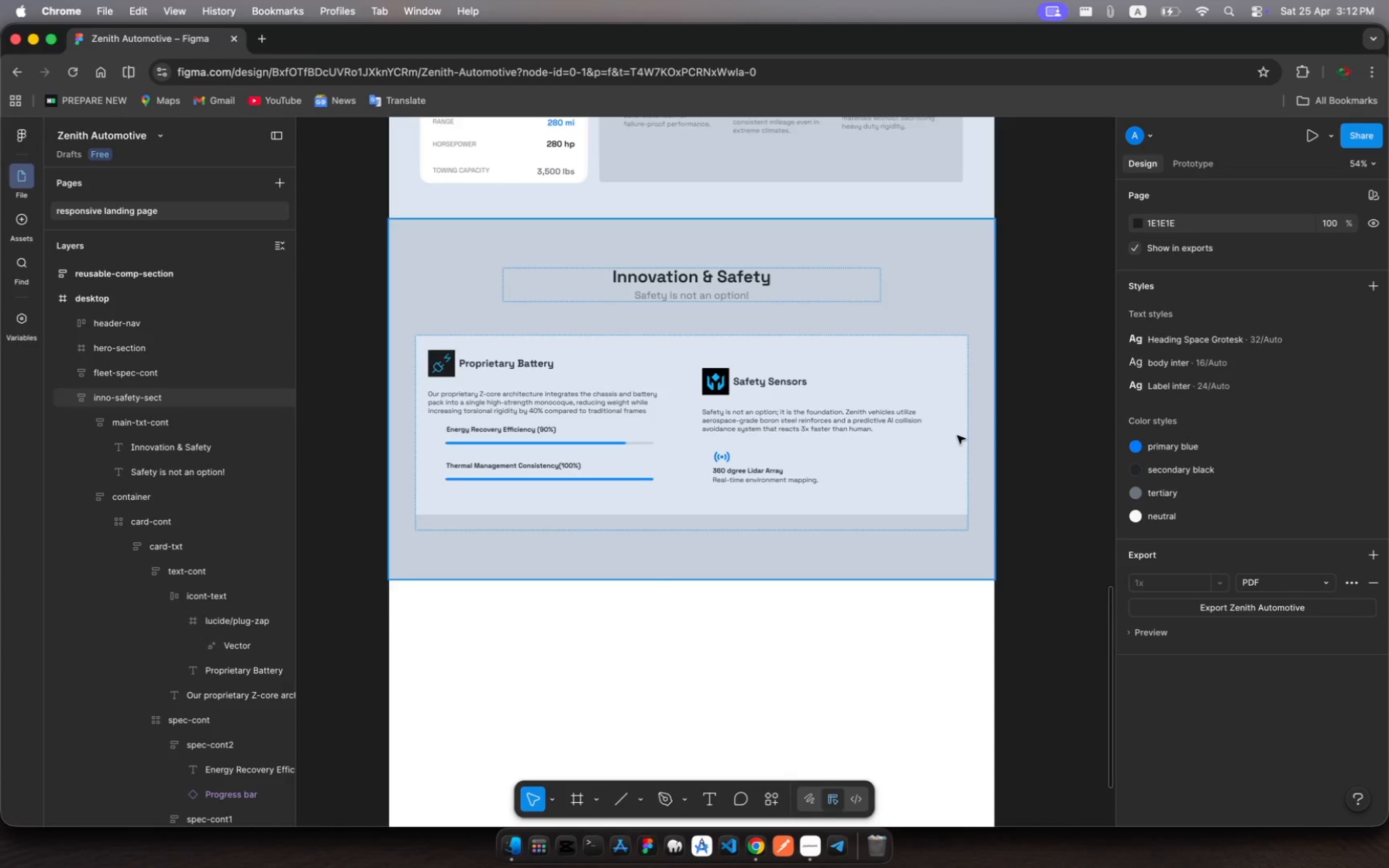 
scroll: coordinate [957, 436], scroll_direction: up, amount: 18.0
 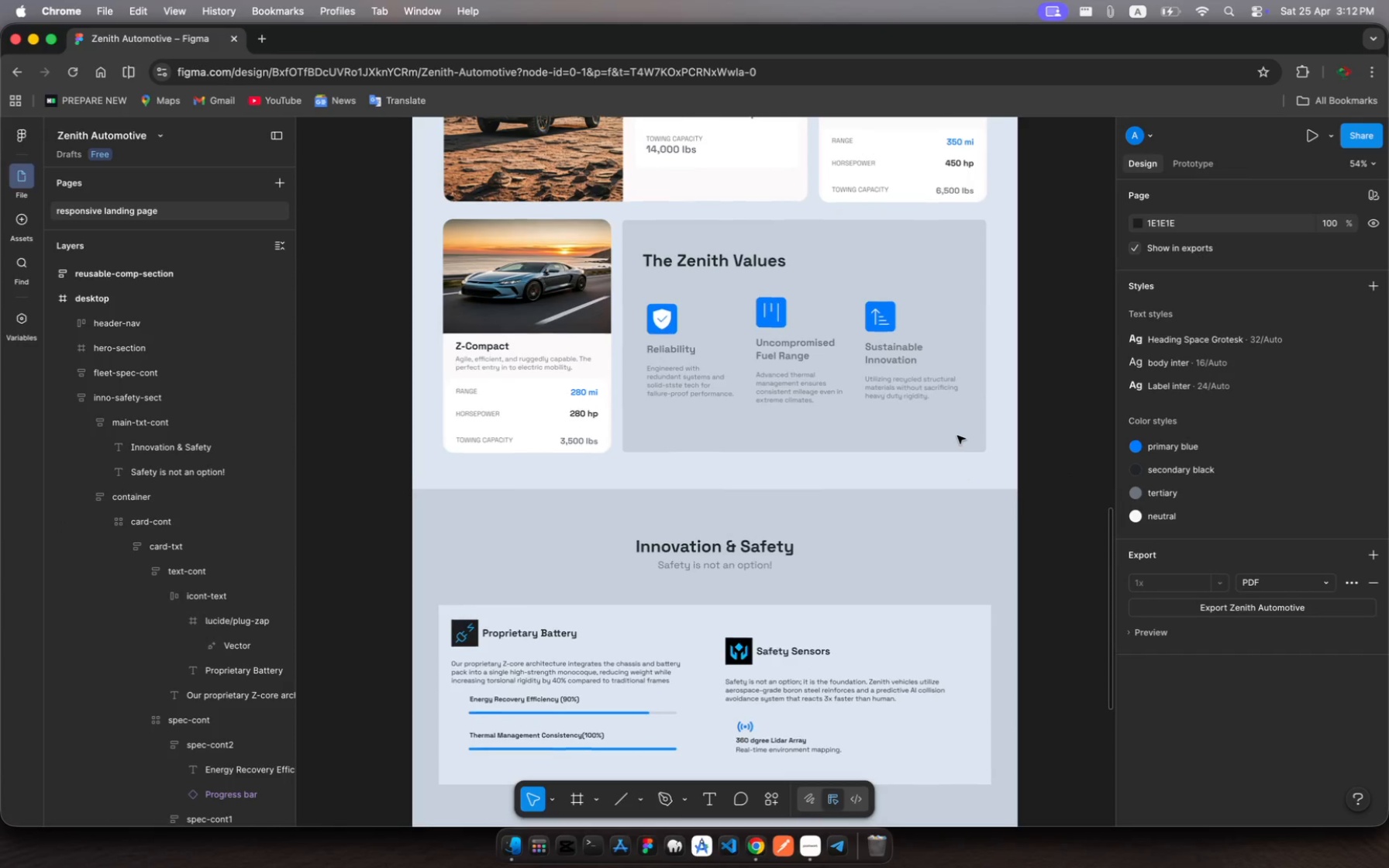 
scroll: coordinate [957, 436], scroll_direction: down, amount: 16.0
 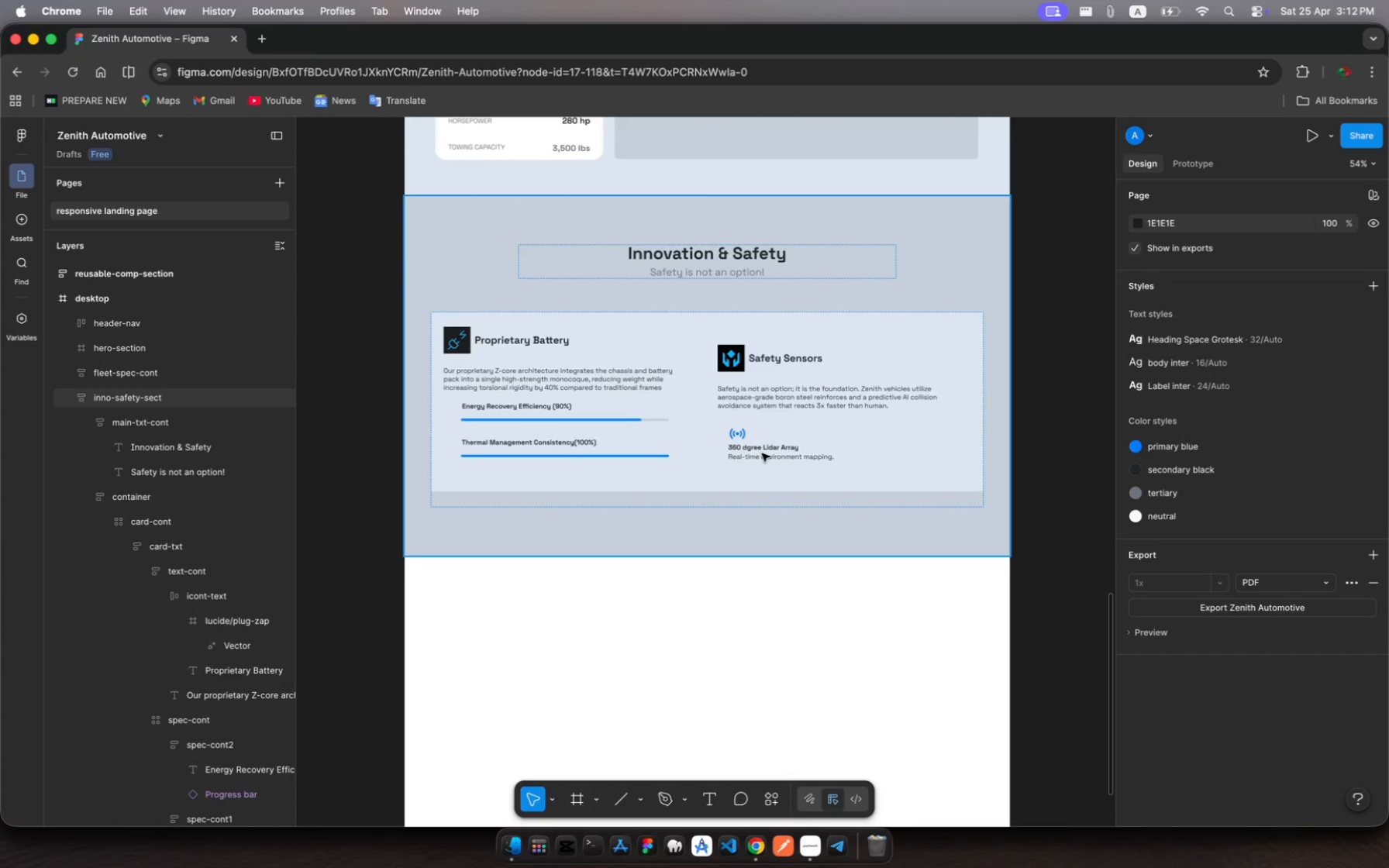 
triple_click([762, 453])
 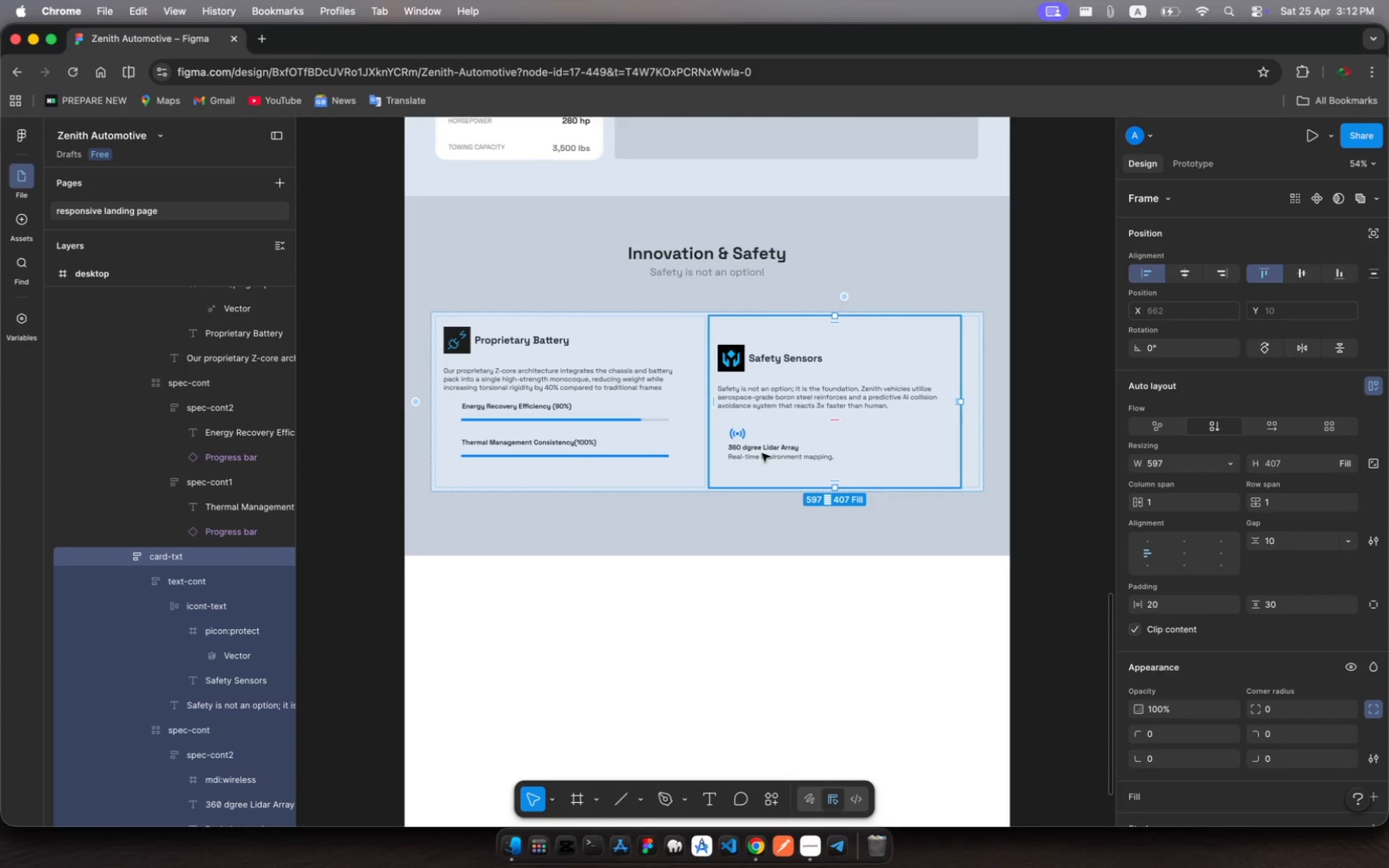 
left_click([762, 453])
 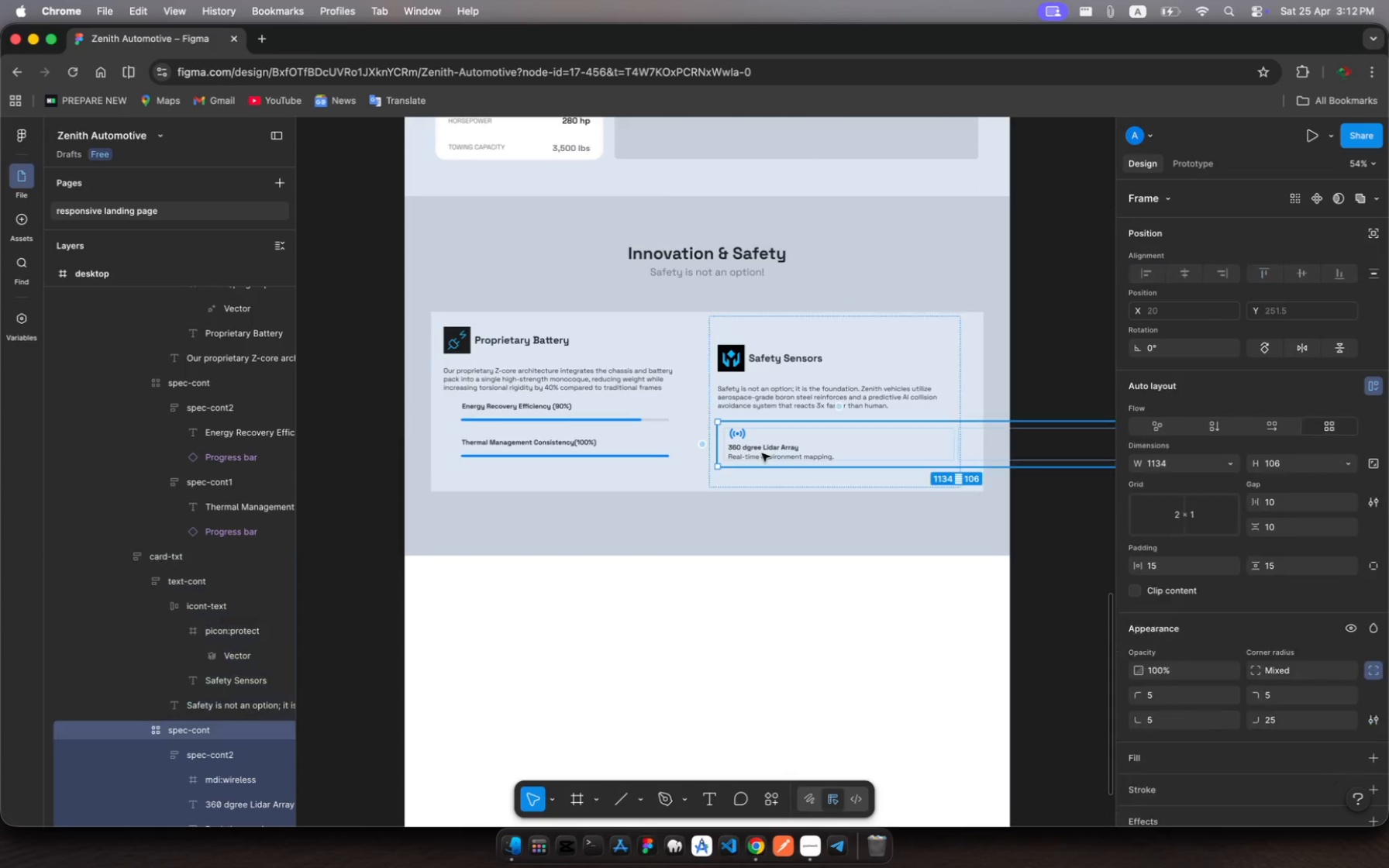 
double_click([762, 453])
 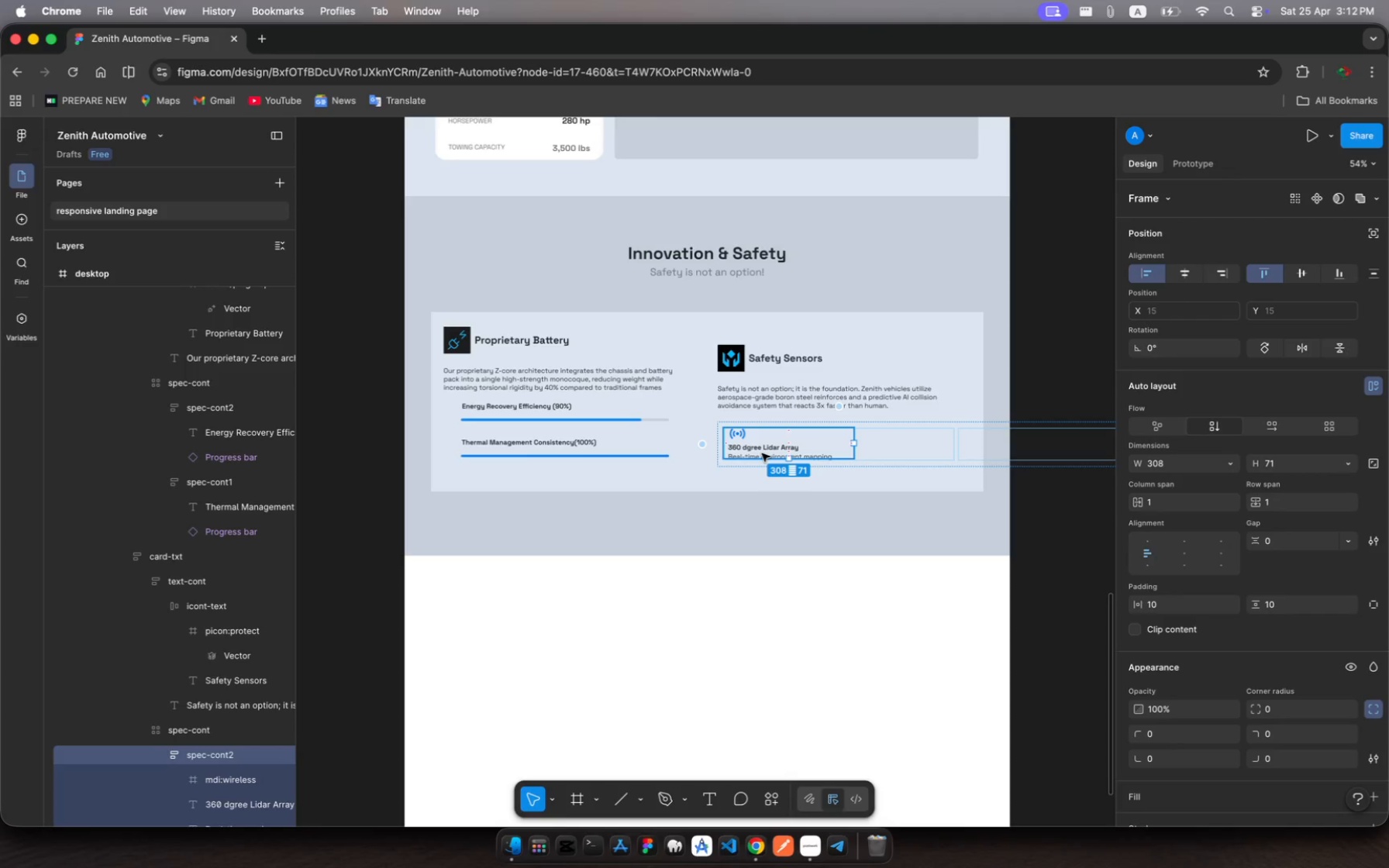 
scroll: coordinate [158, 629], scroll_direction: down, amount: 17.0
 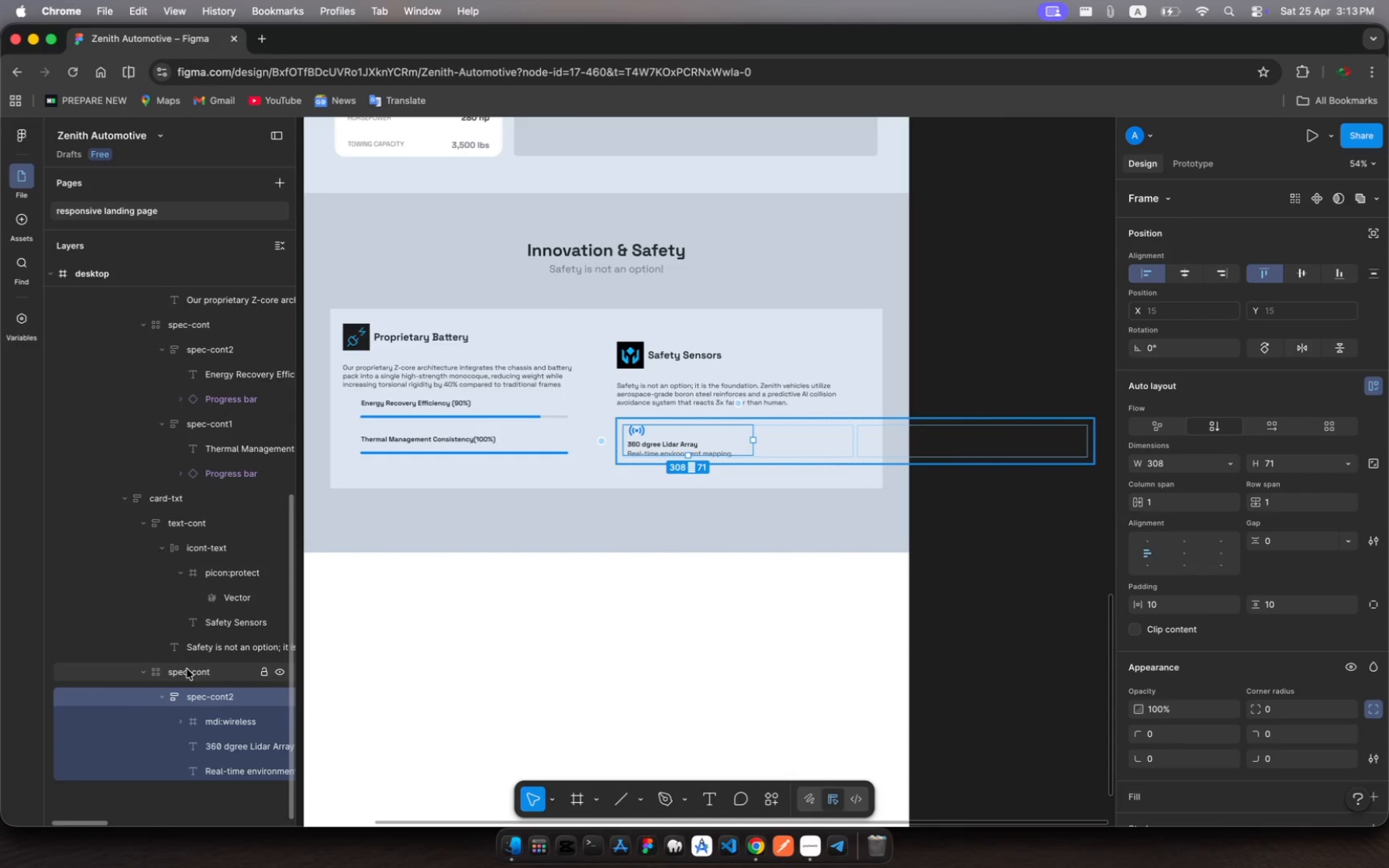 
left_click([187, 669])
 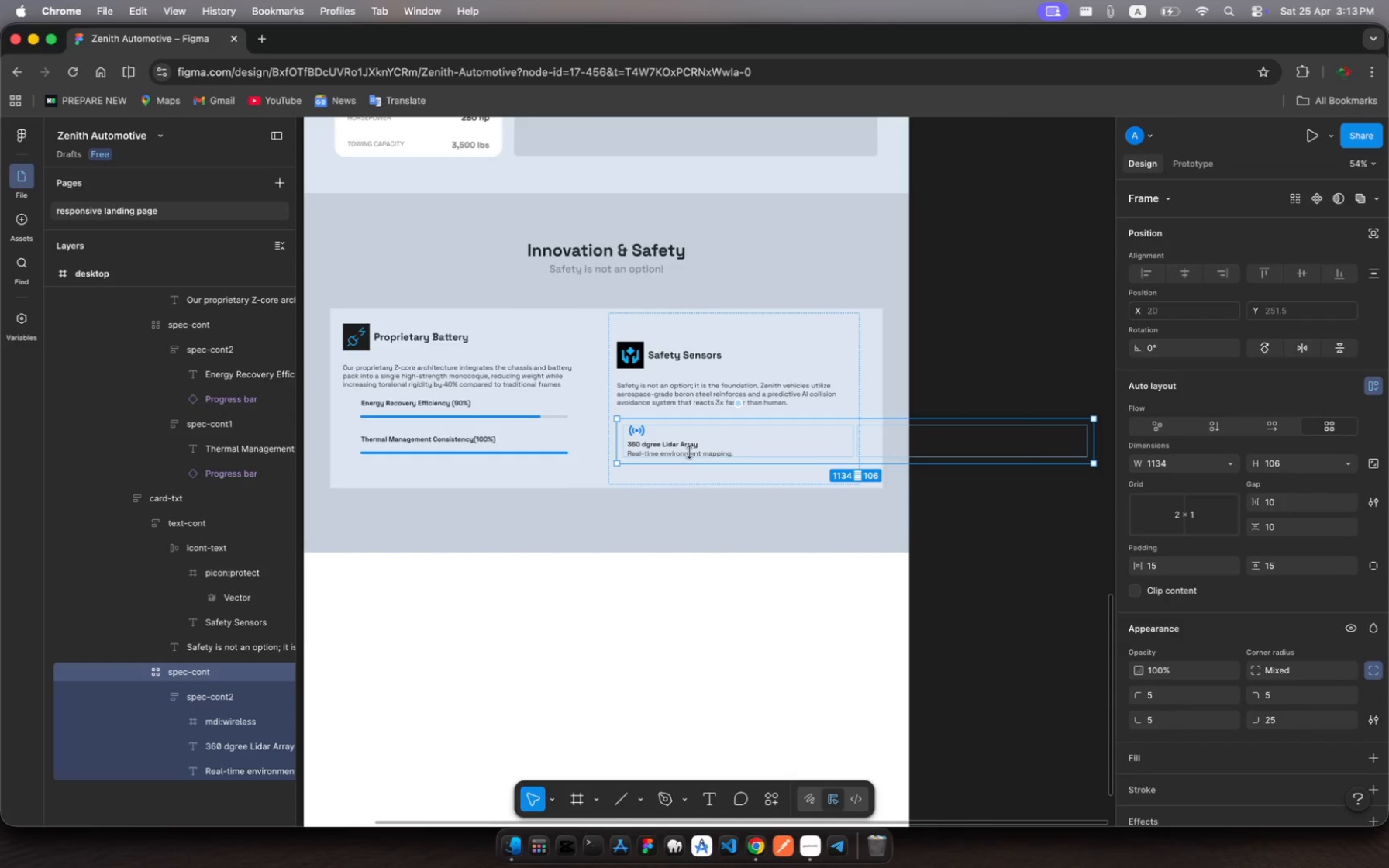 
wait(6.48)
 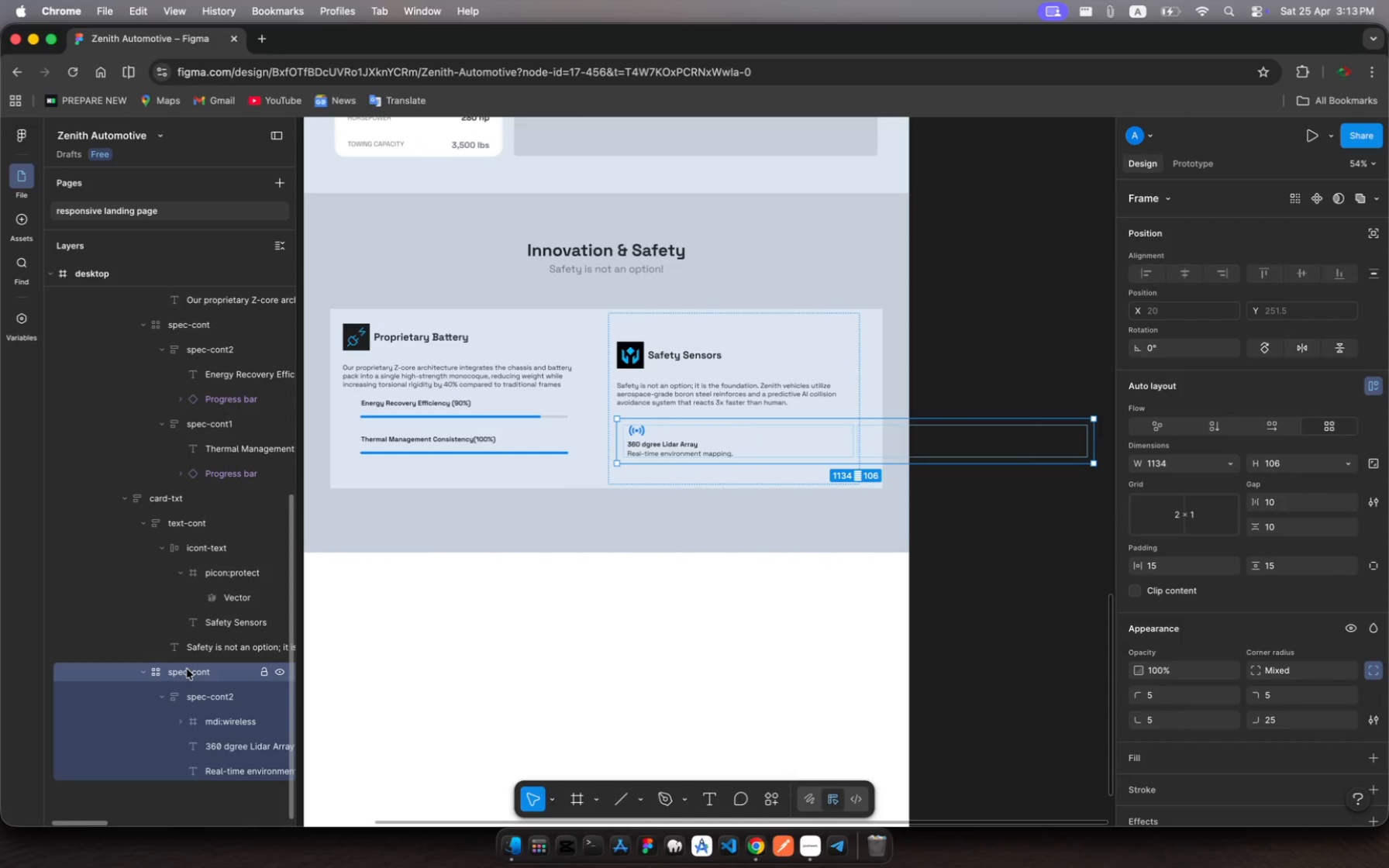 
left_click([211, 701])
 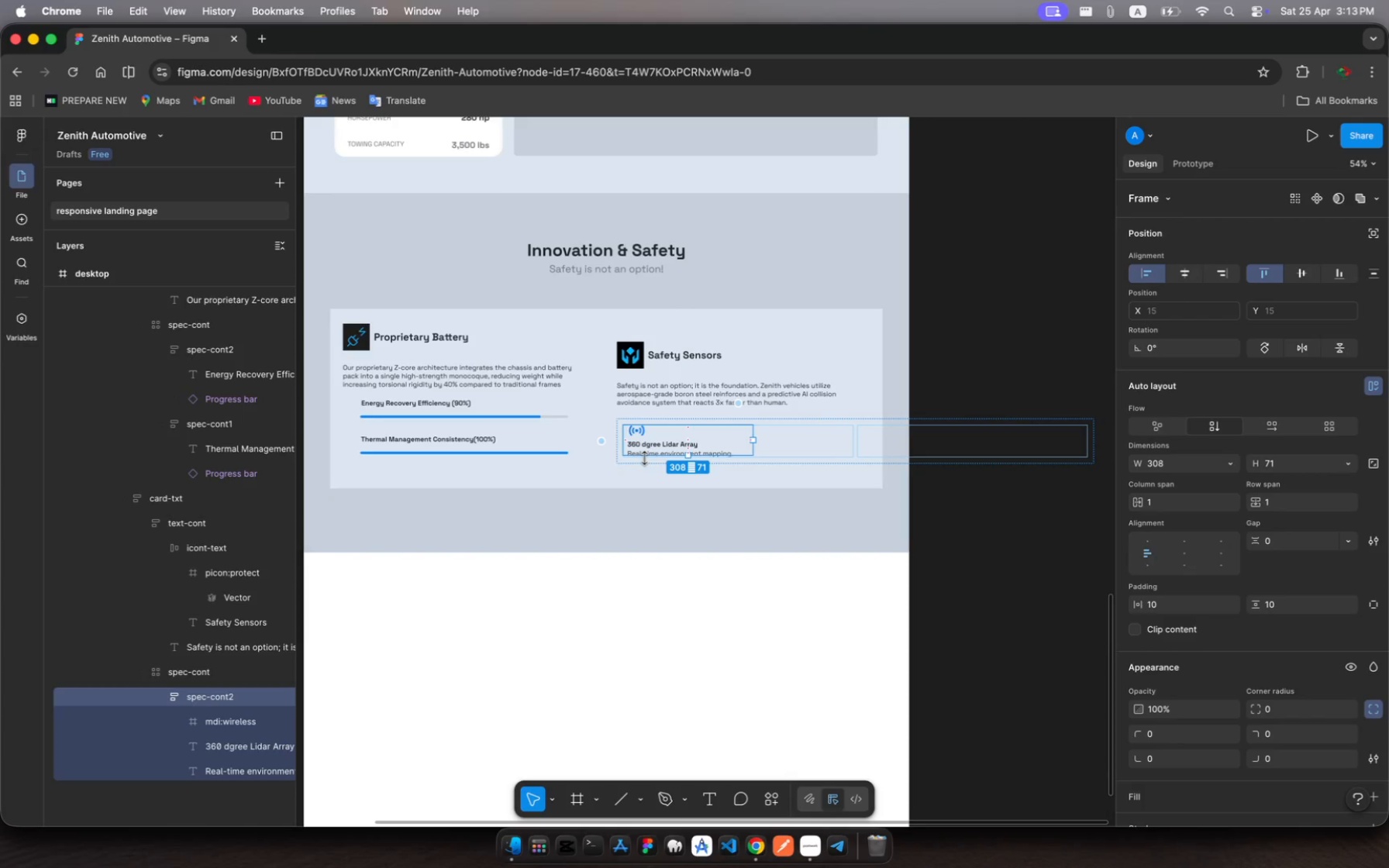 
left_click_drag(start_coordinate=[644, 458], to_coordinate=[650, 454])
 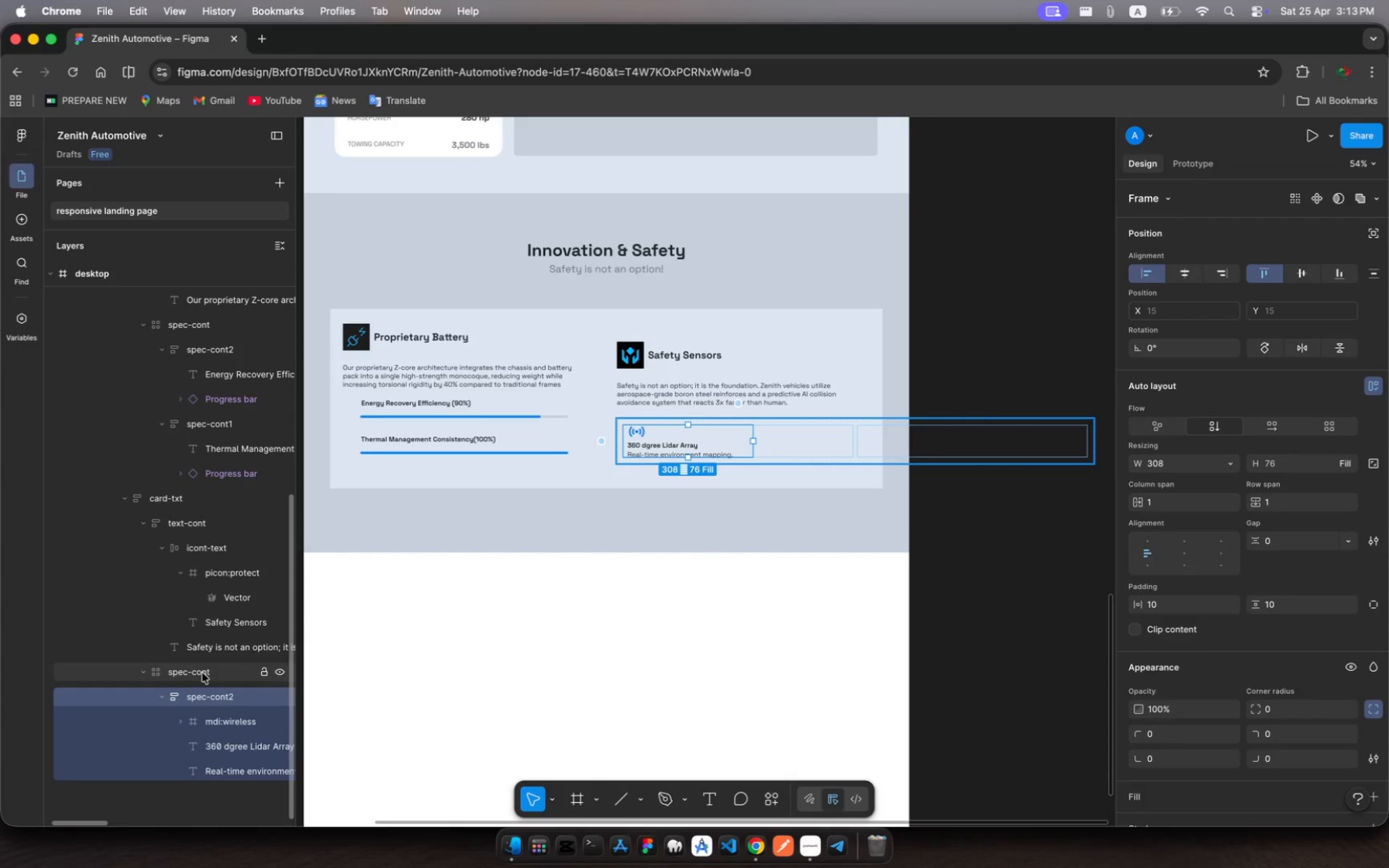 
left_click([202, 673])
 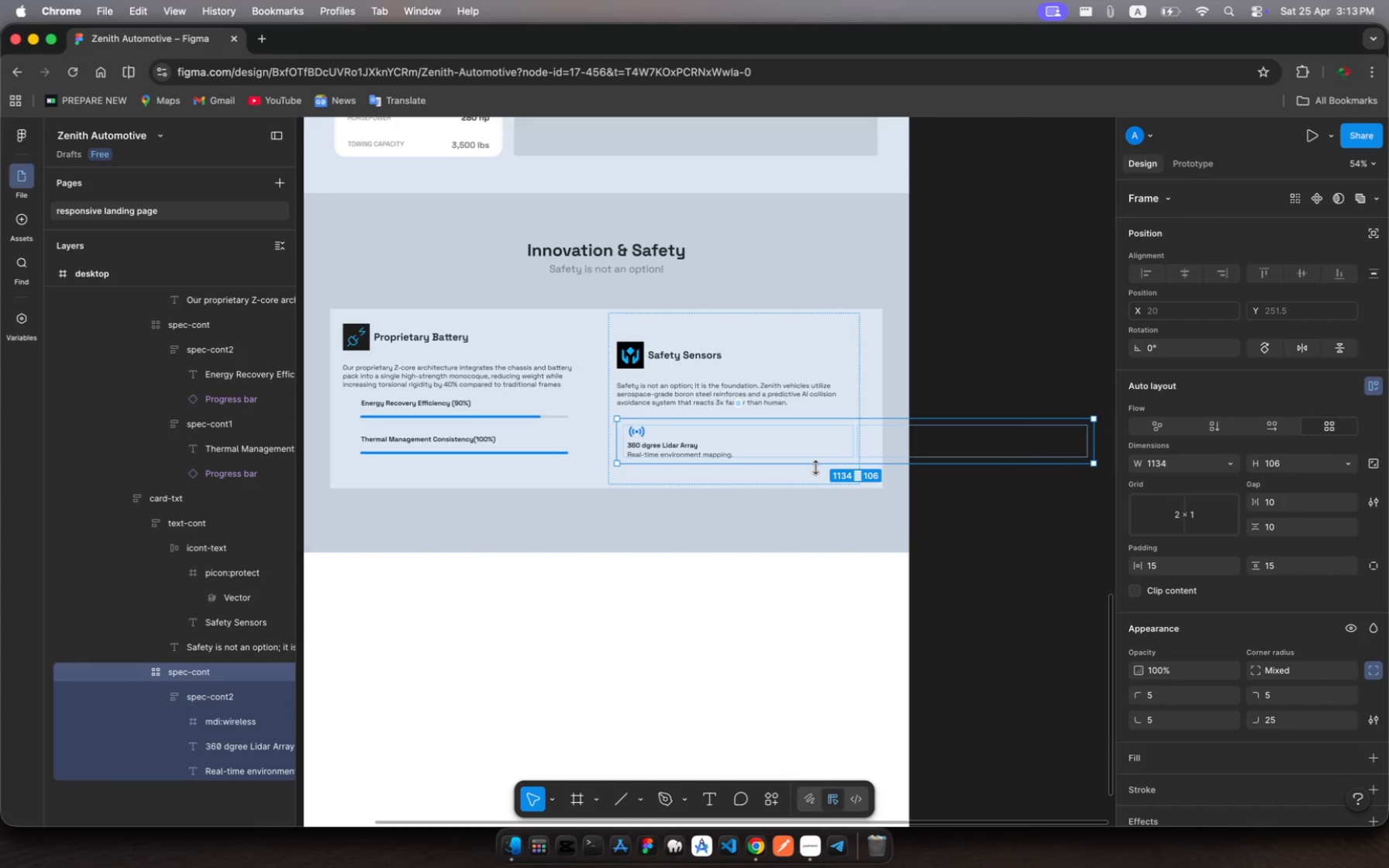 
left_click_drag(start_coordinate=[815, 467], to_coordinate=[822, 494])
 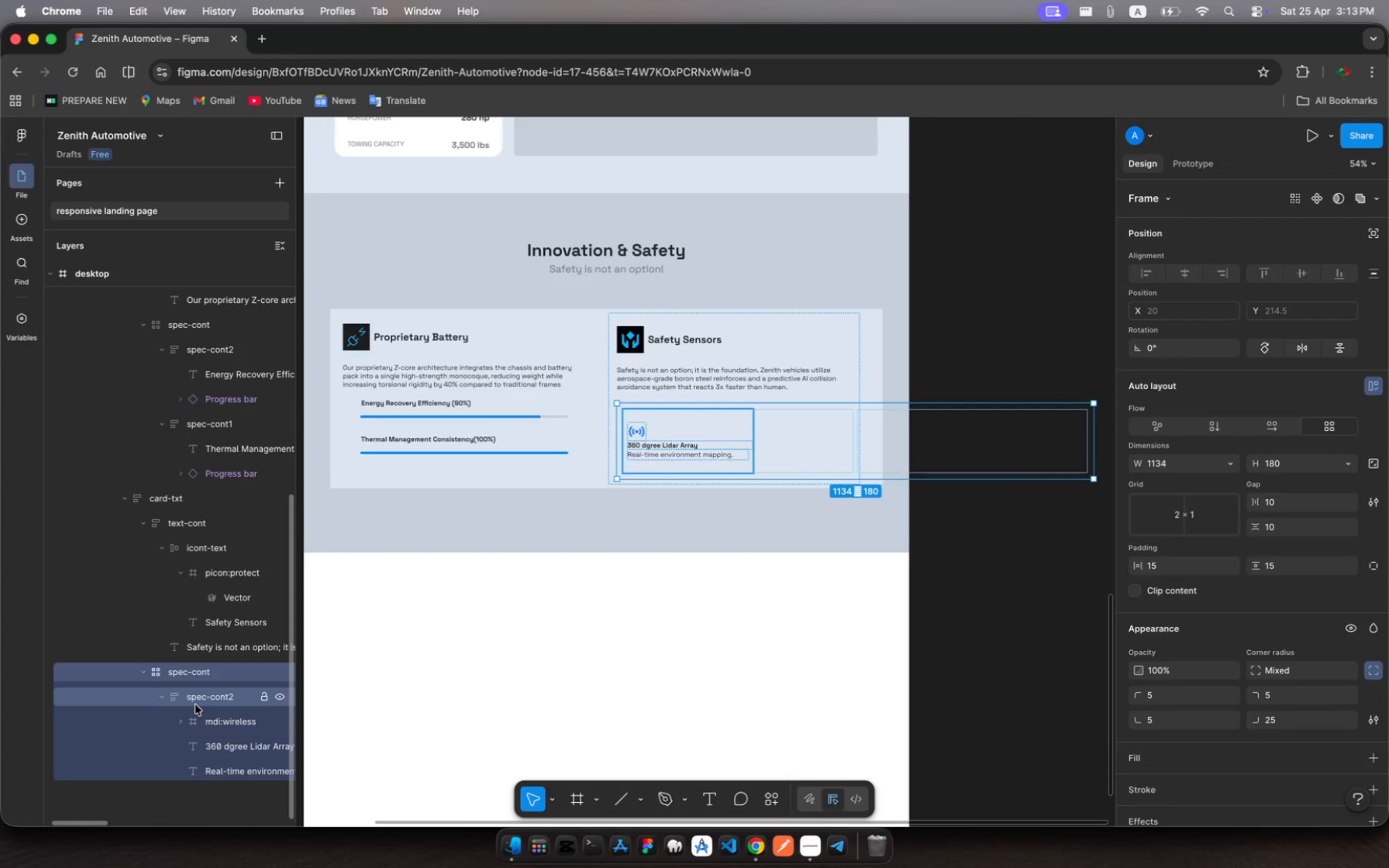 
wait(8.93)
 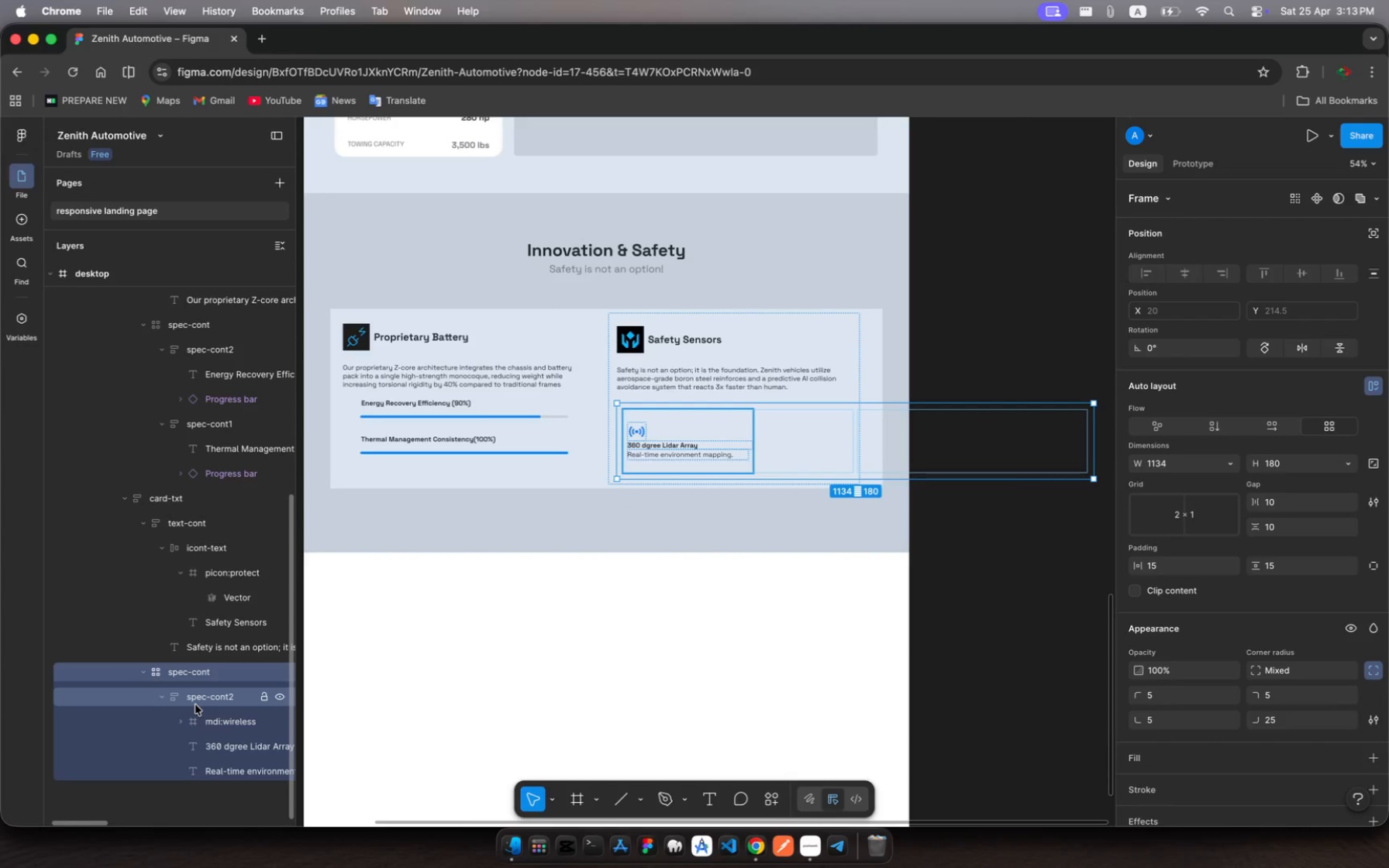 
left_click([200, 675])
 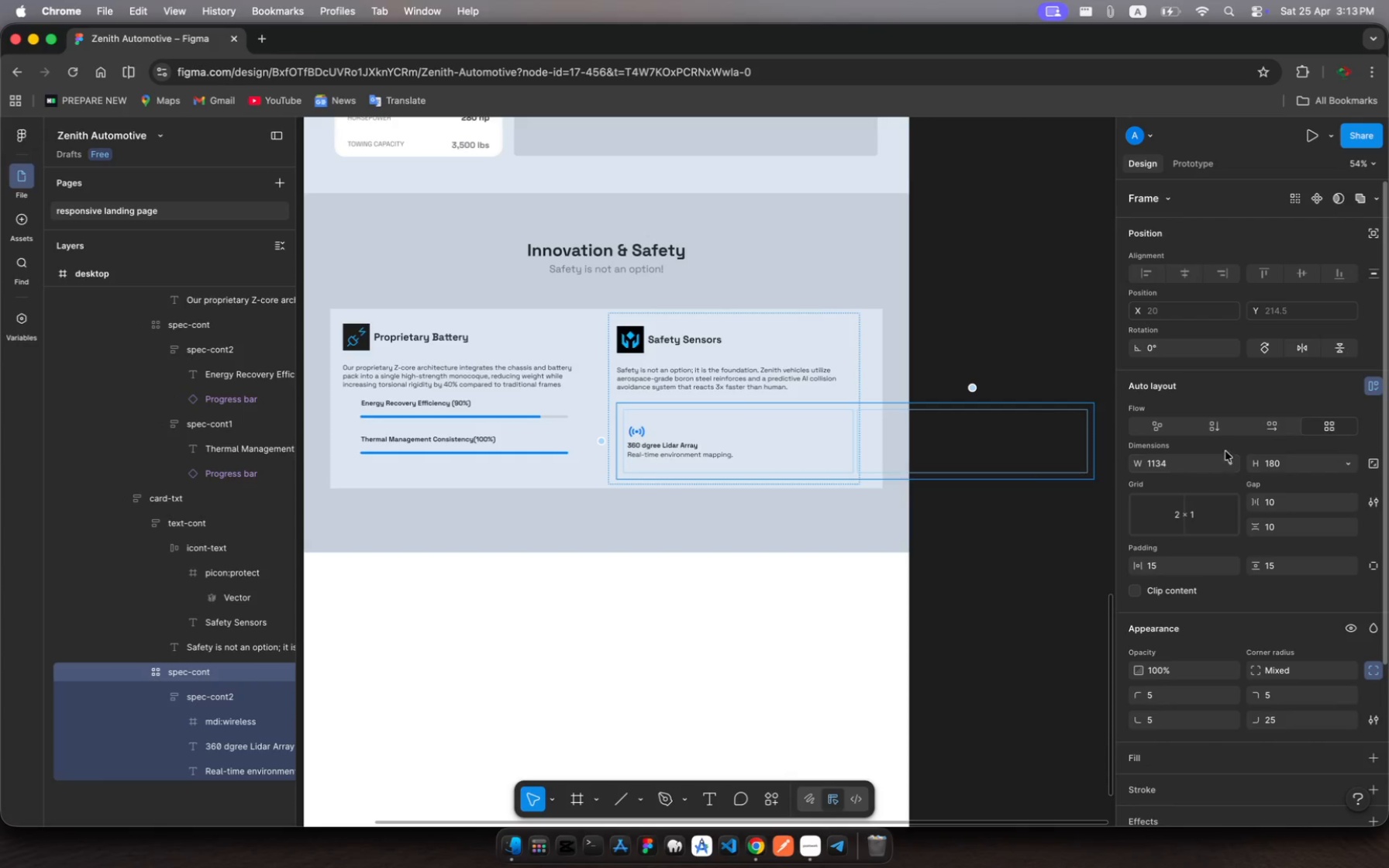 
left_click([1274, 426])
 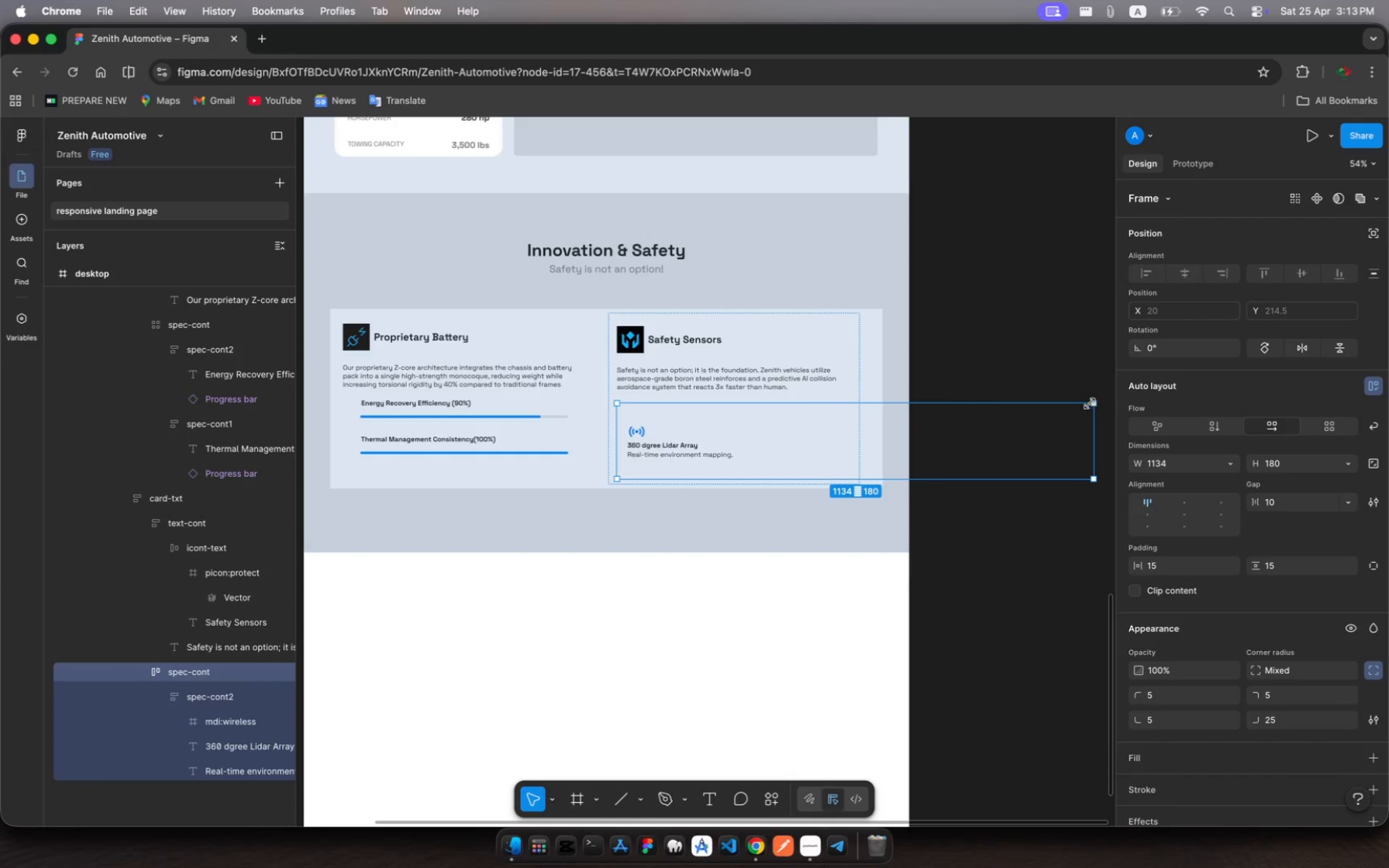 
left_click_drag(start_coordinate=[1091, 435], to_coordinate=[856, 459])
 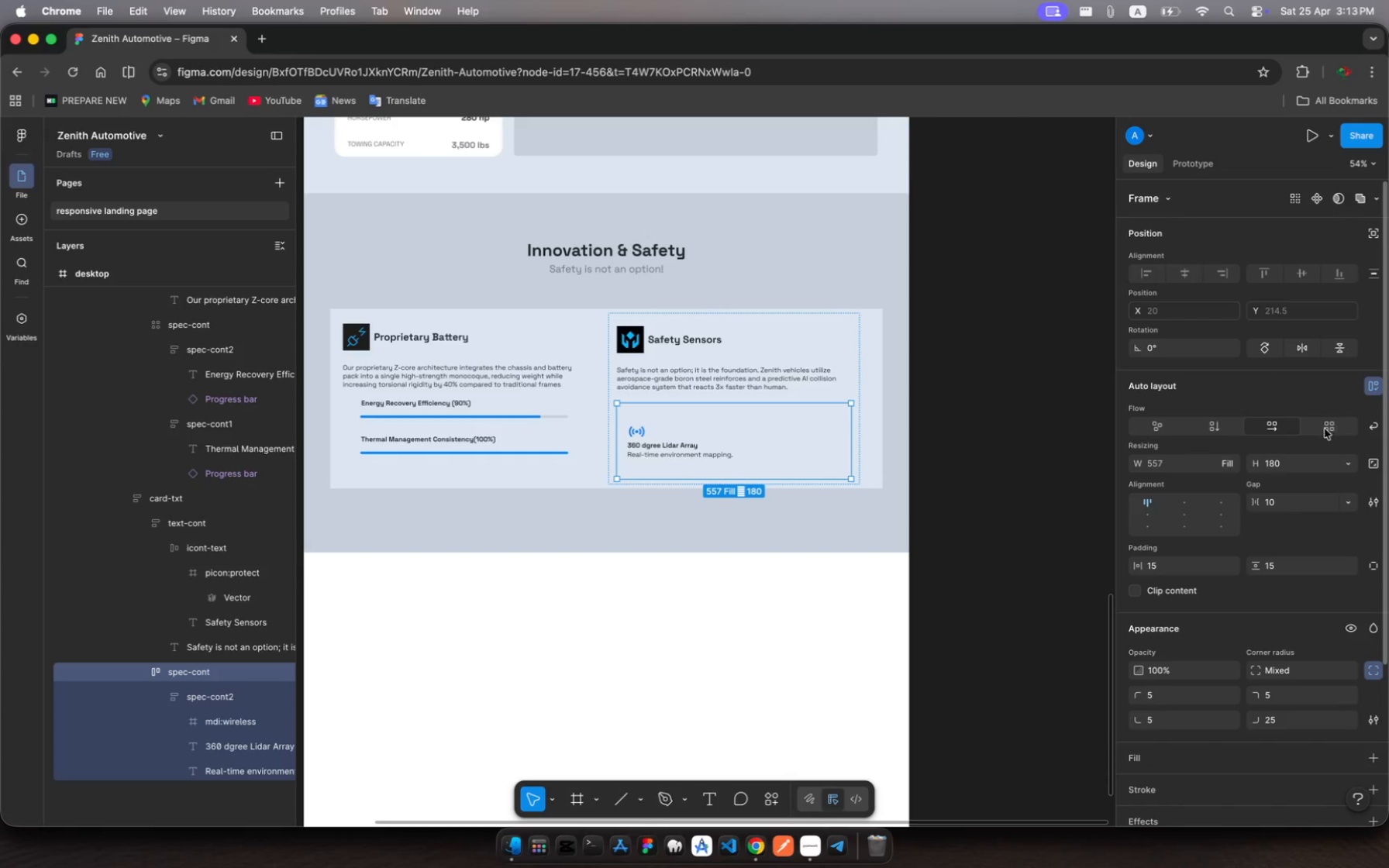 
left_click([1321, 430])
 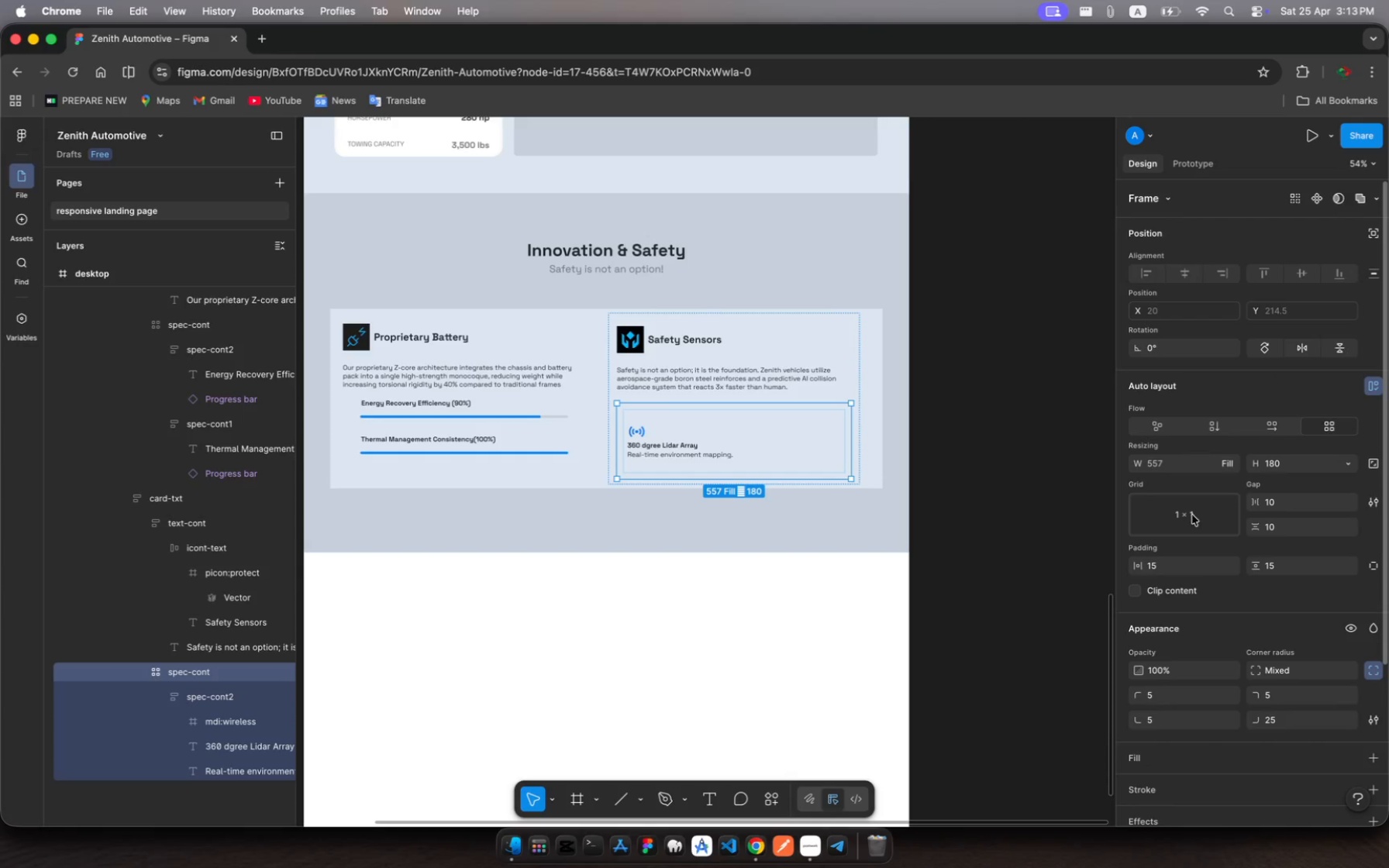 
left_click([1194, 515])
 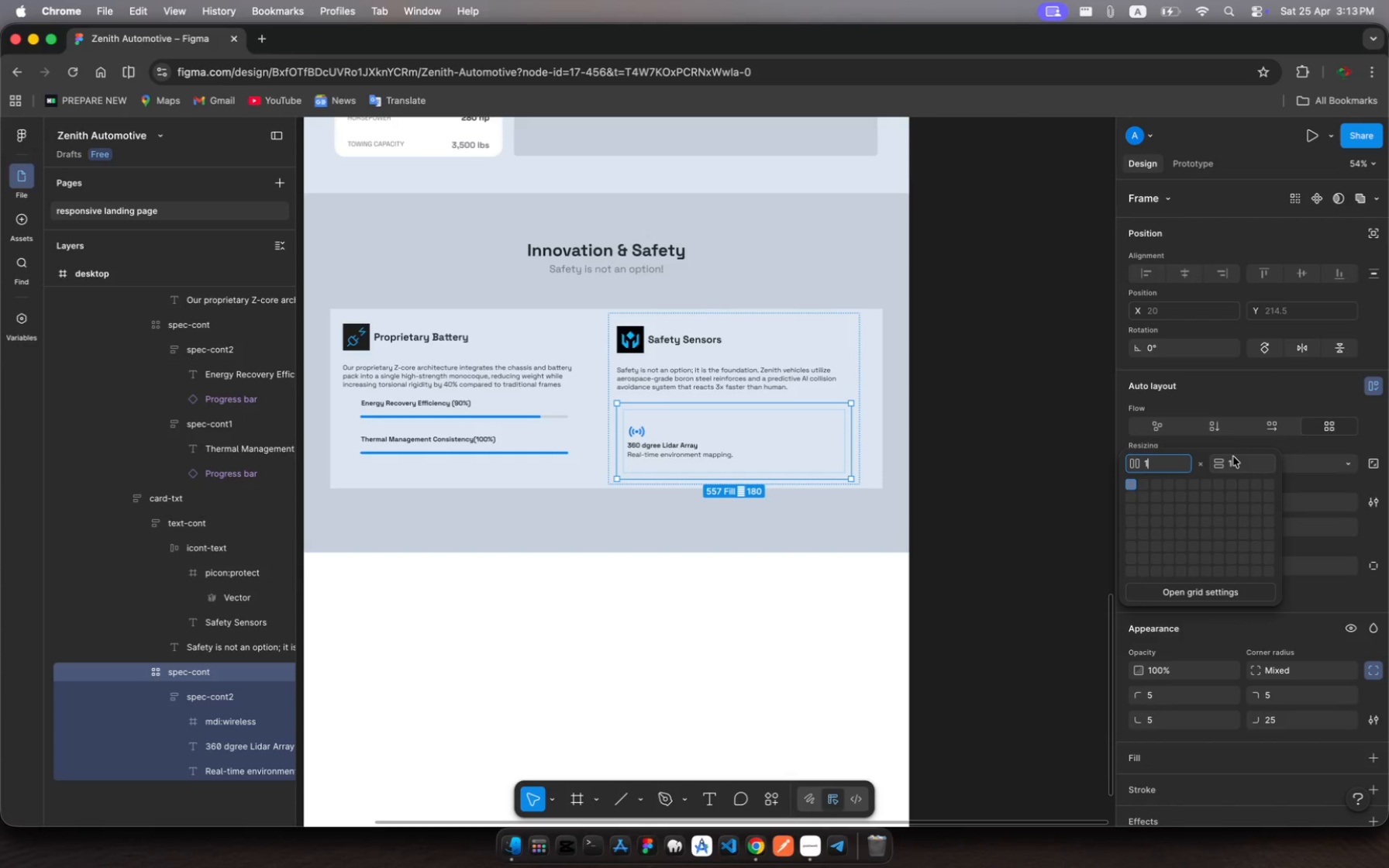 
left_click([1235, 461])
 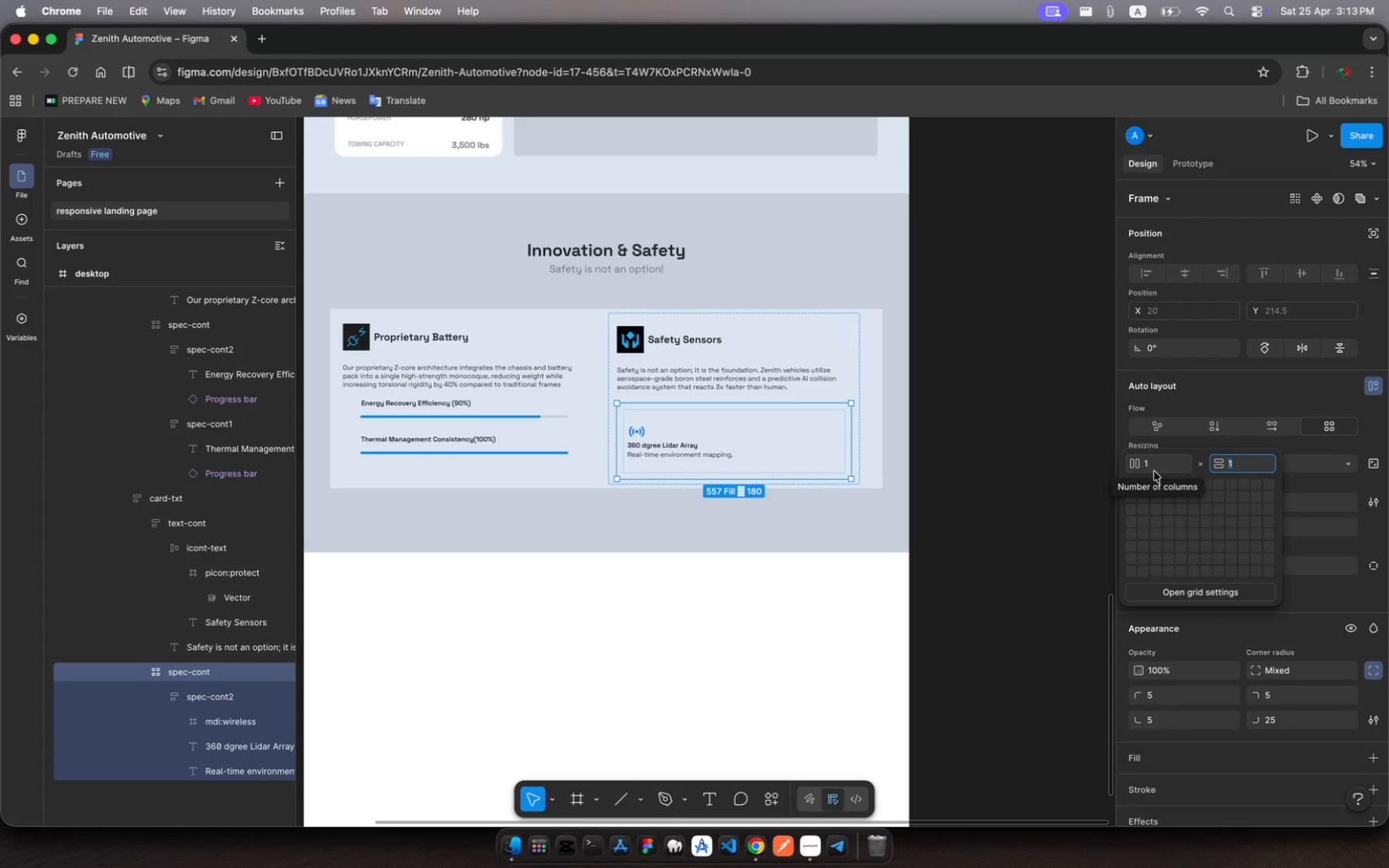 
left_click([1147, 467])
 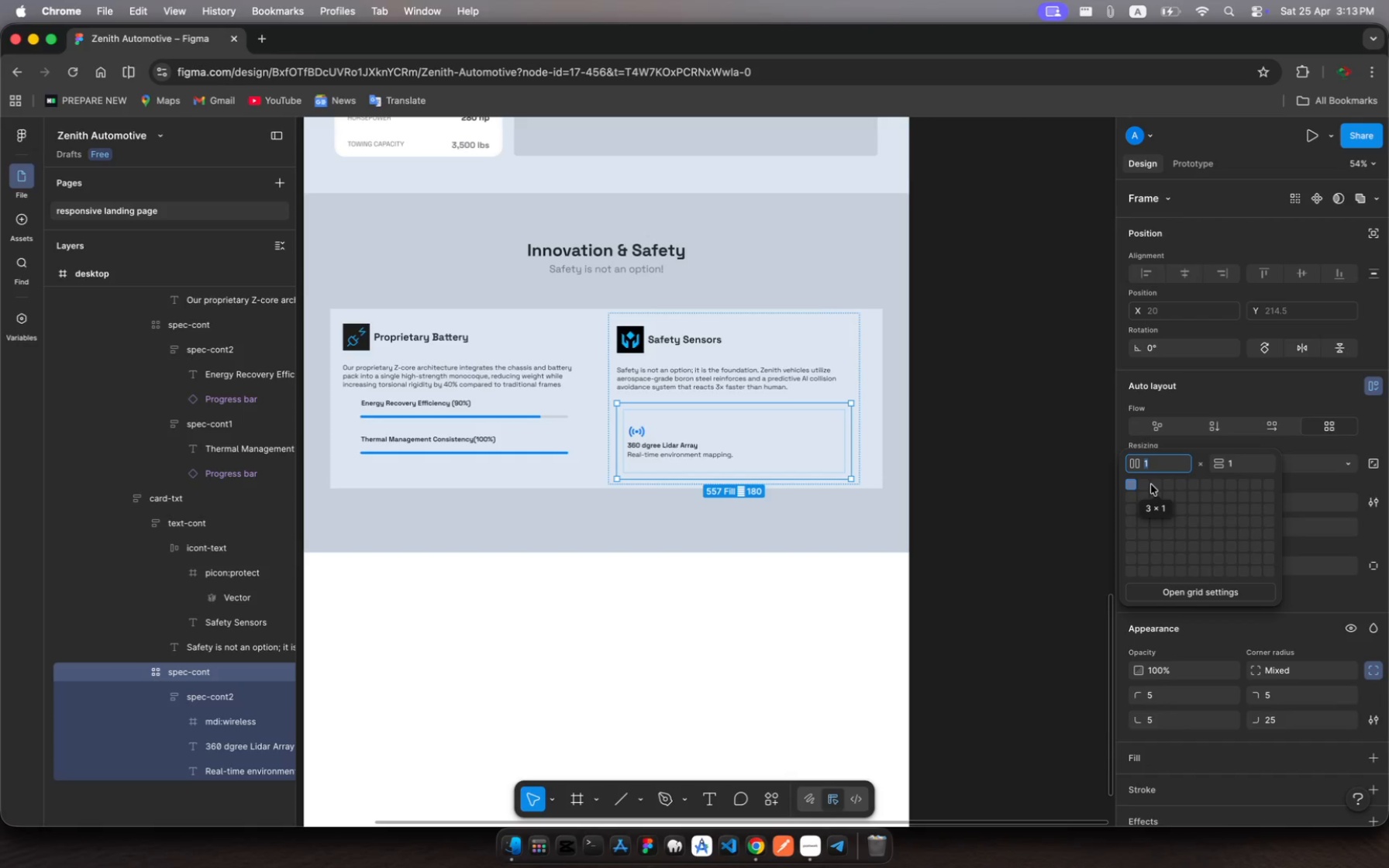 
key(2)
 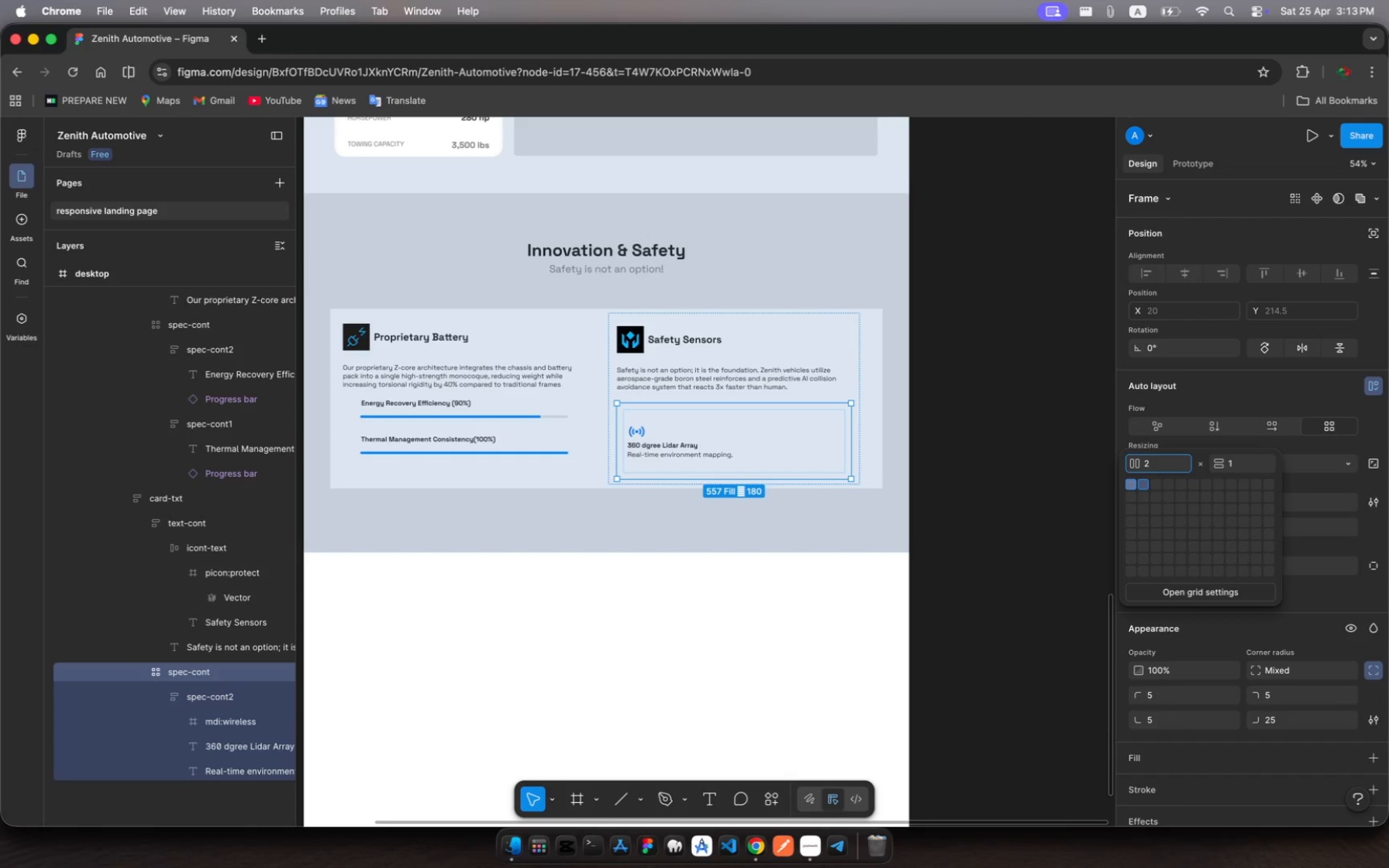 
key(Enter)
 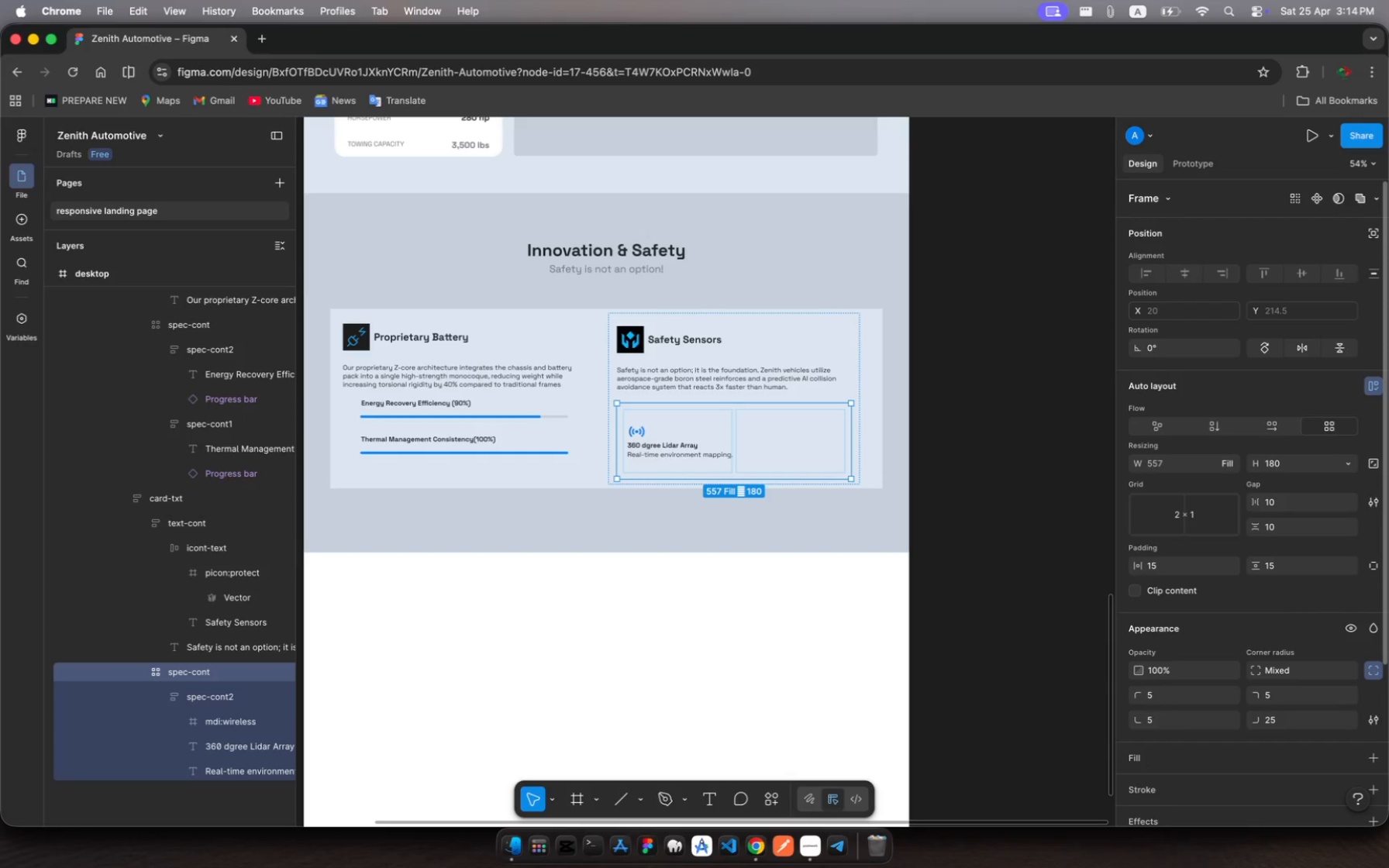 
wait(7.71)
 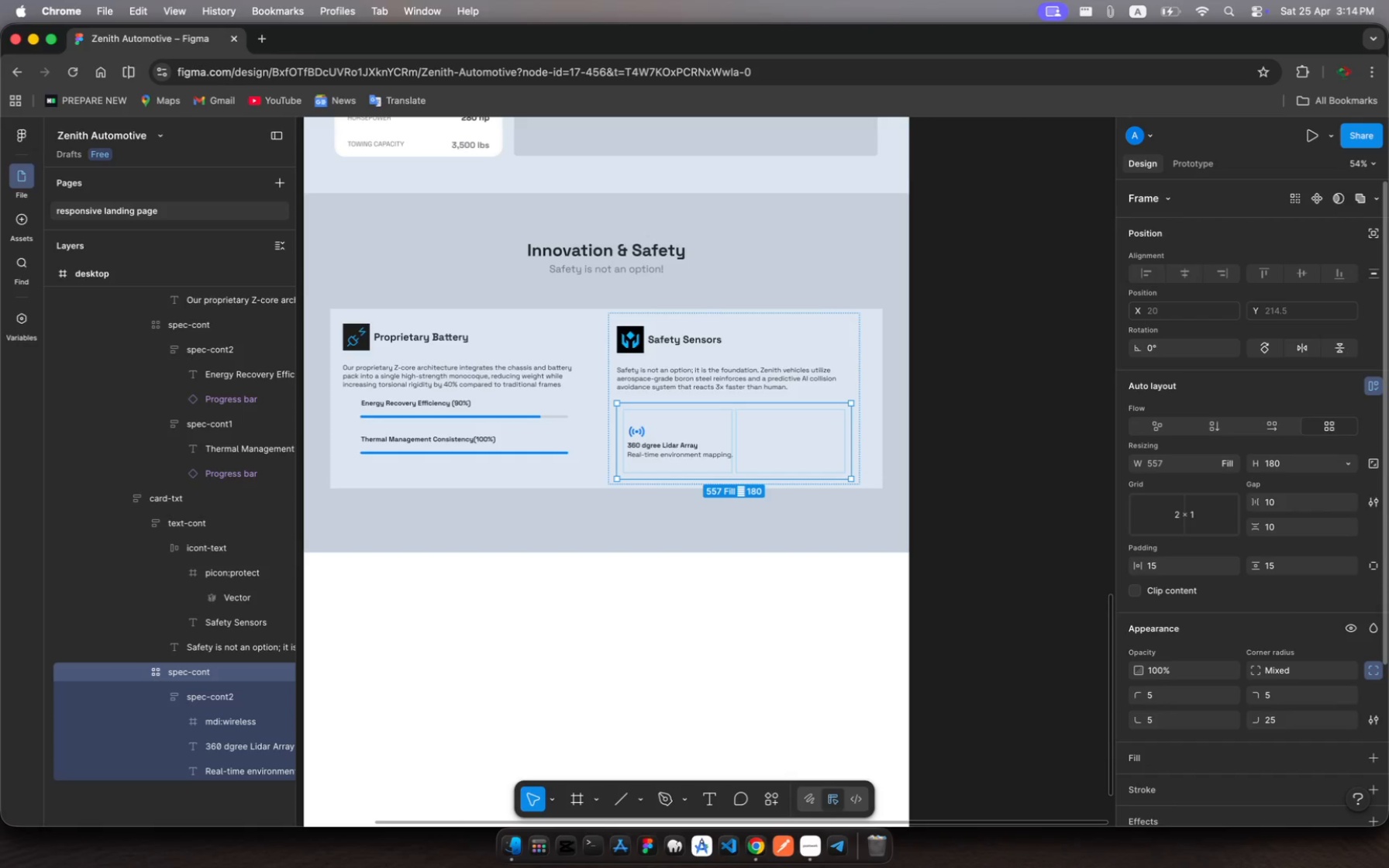 
left_click([212, 698])
 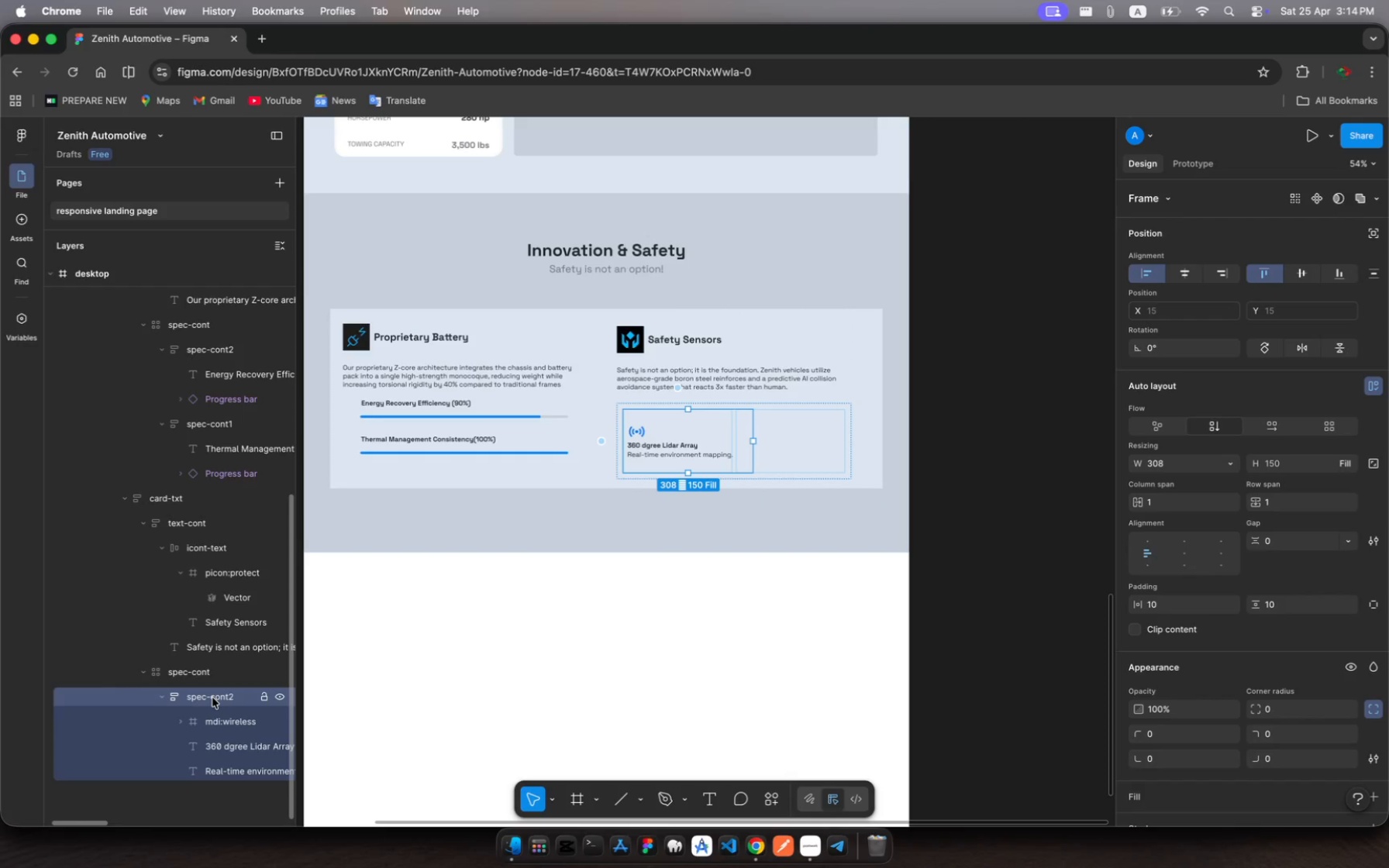 
key(Meta+R)
 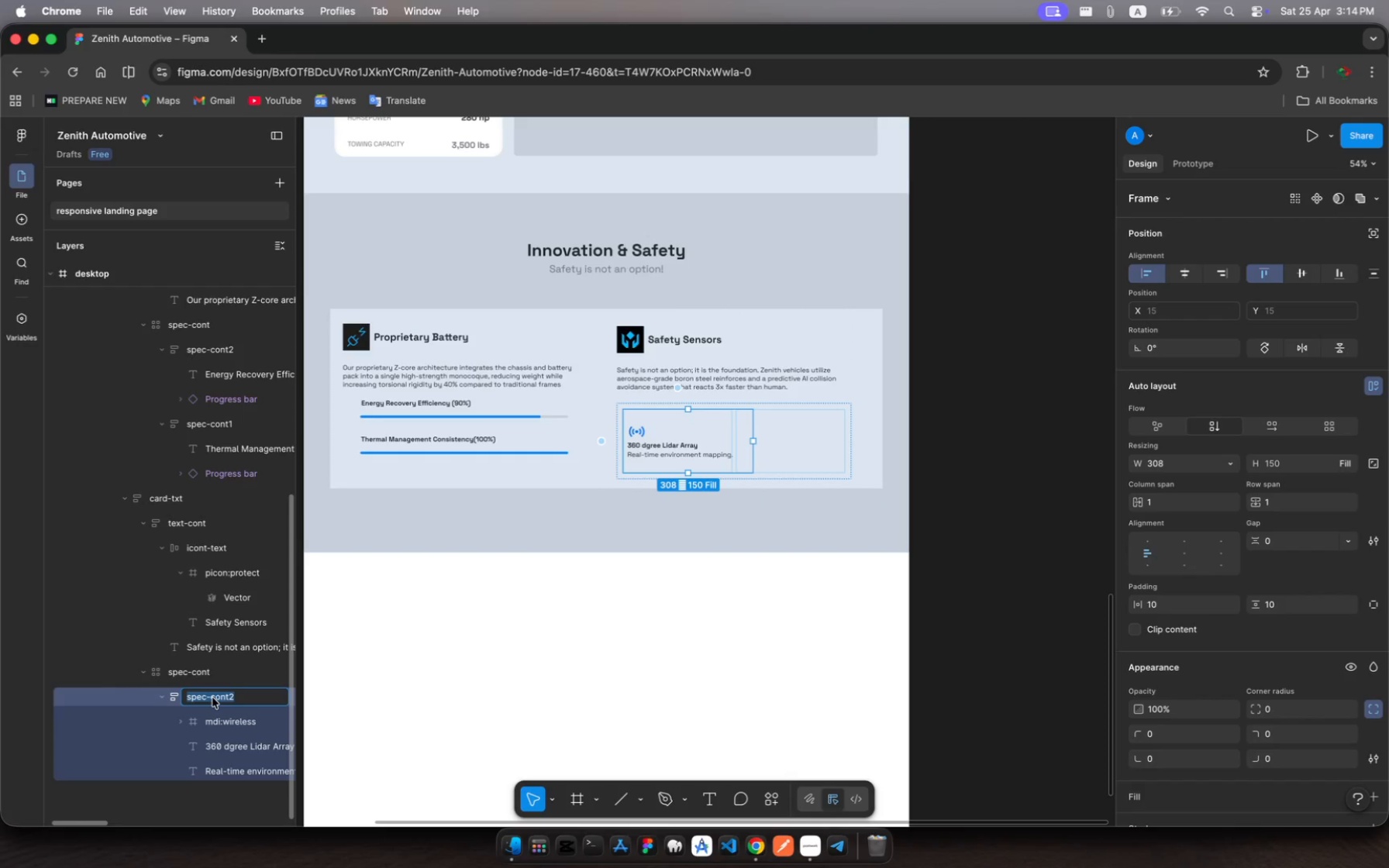 
key(ArrowRight)
 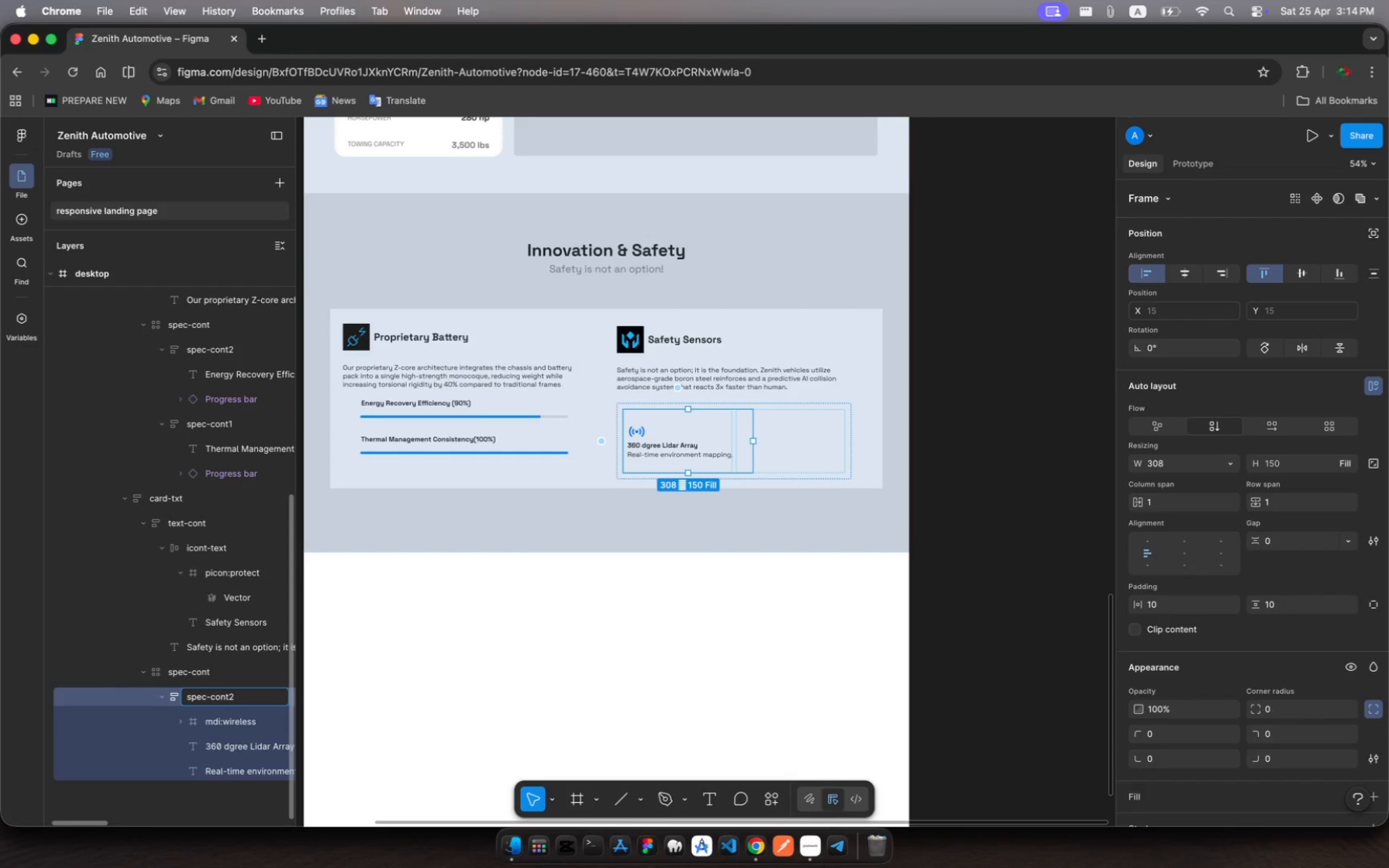 
key(Backspace)
 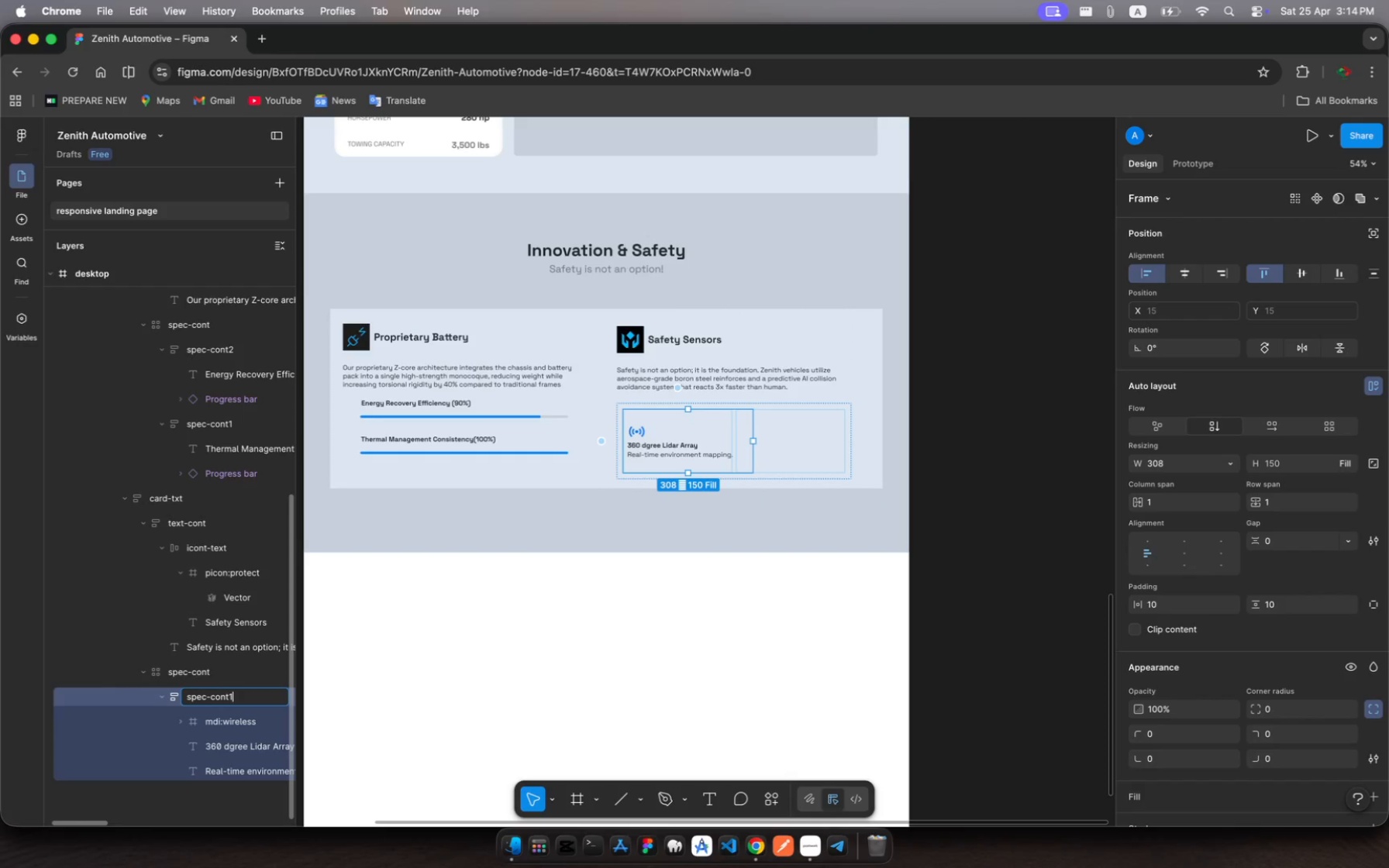 
key(1)
 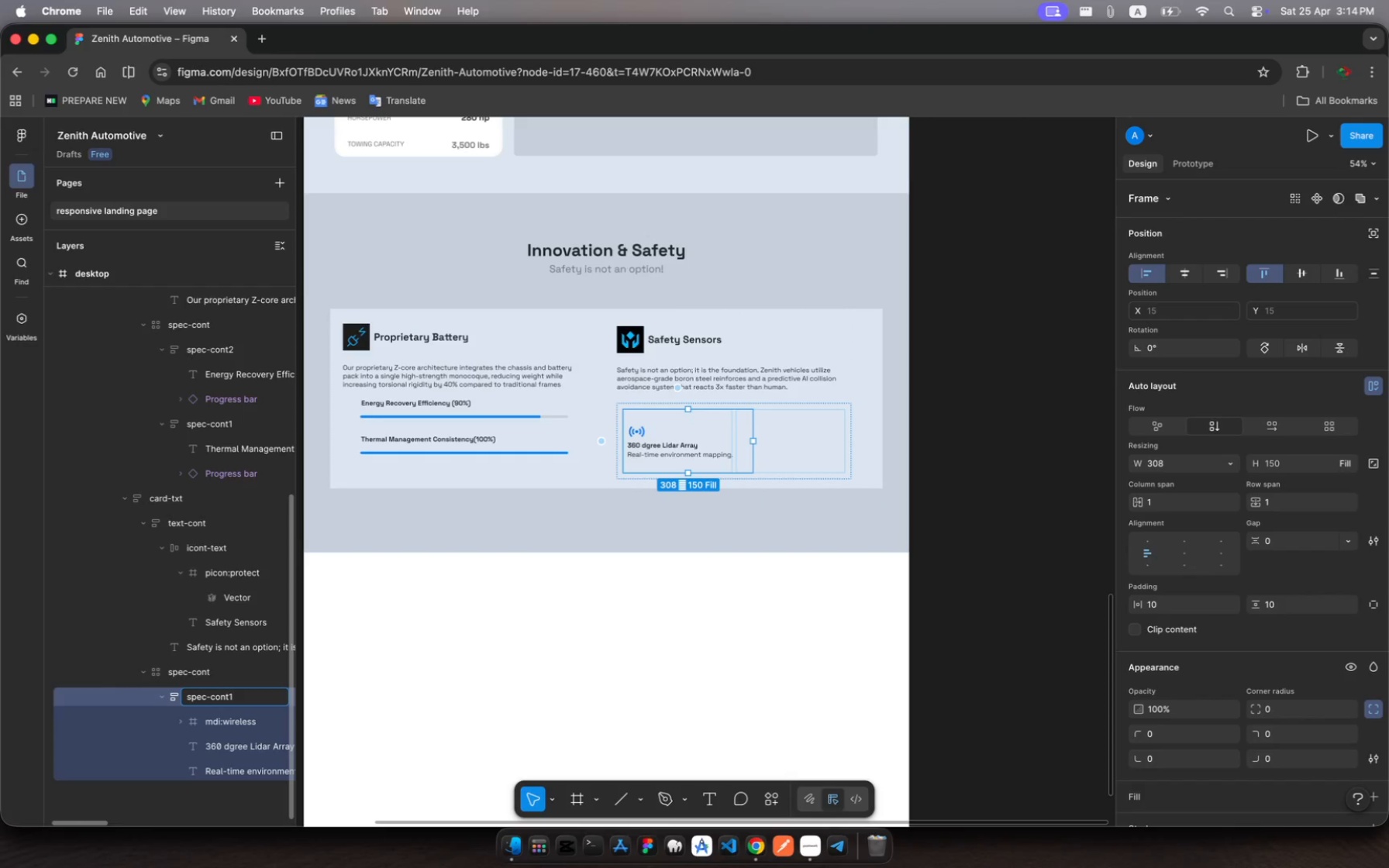 
key(Enter)
 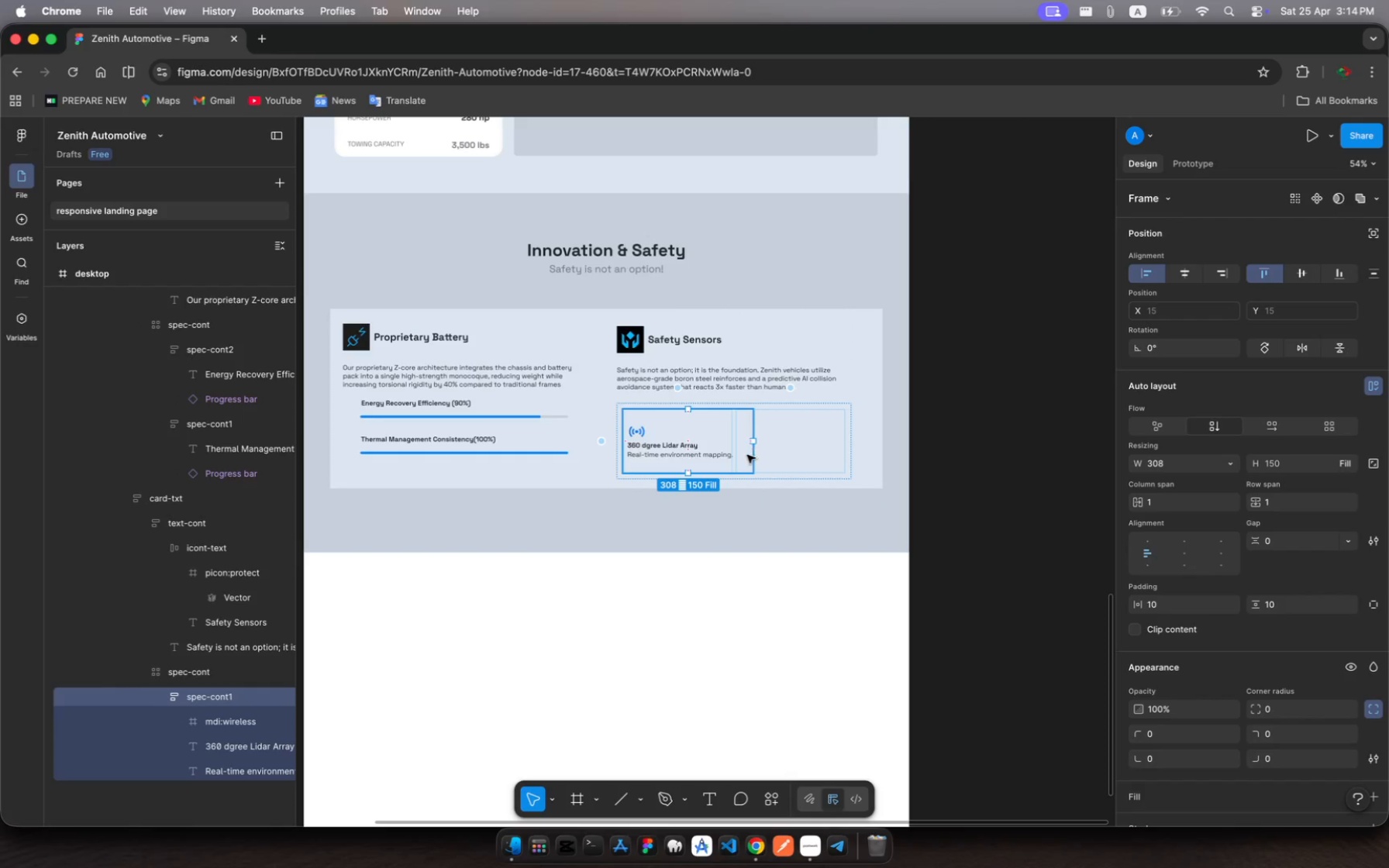 
left_click([781, 469])
 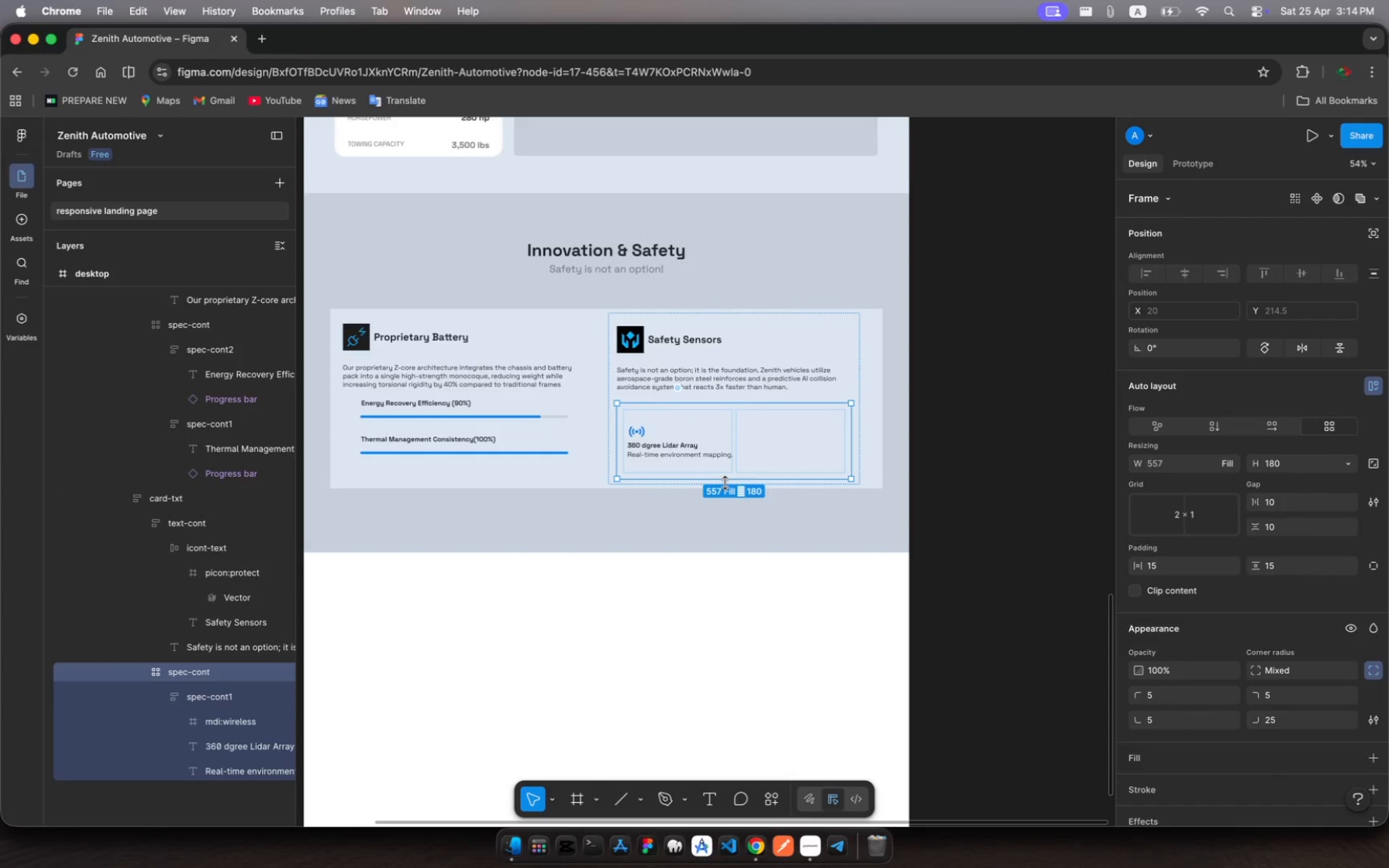 
left_click_drag(start_coordinate=[725, 483], to_coordinate=[726, 494])
 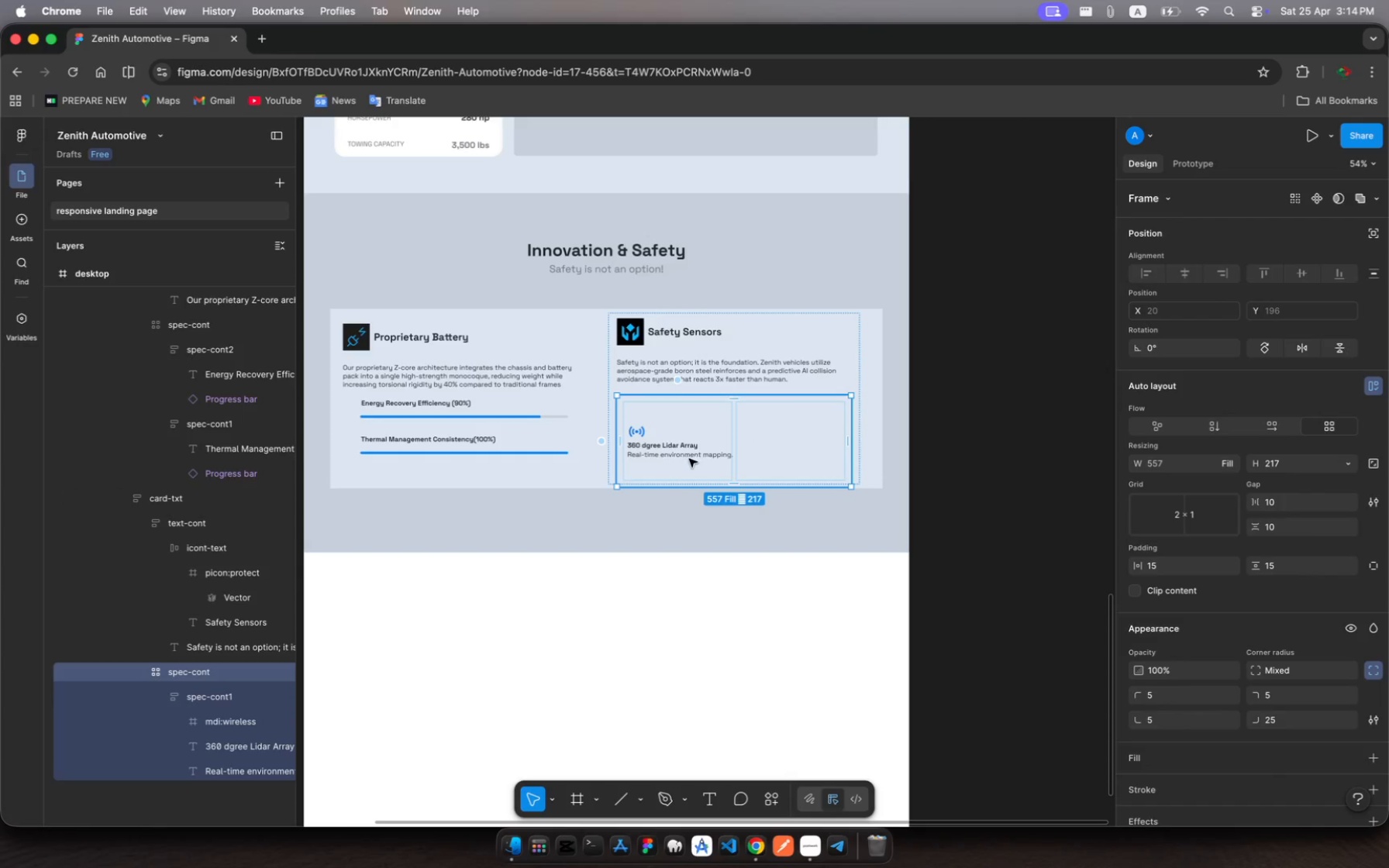 
left_click([689, 459])
 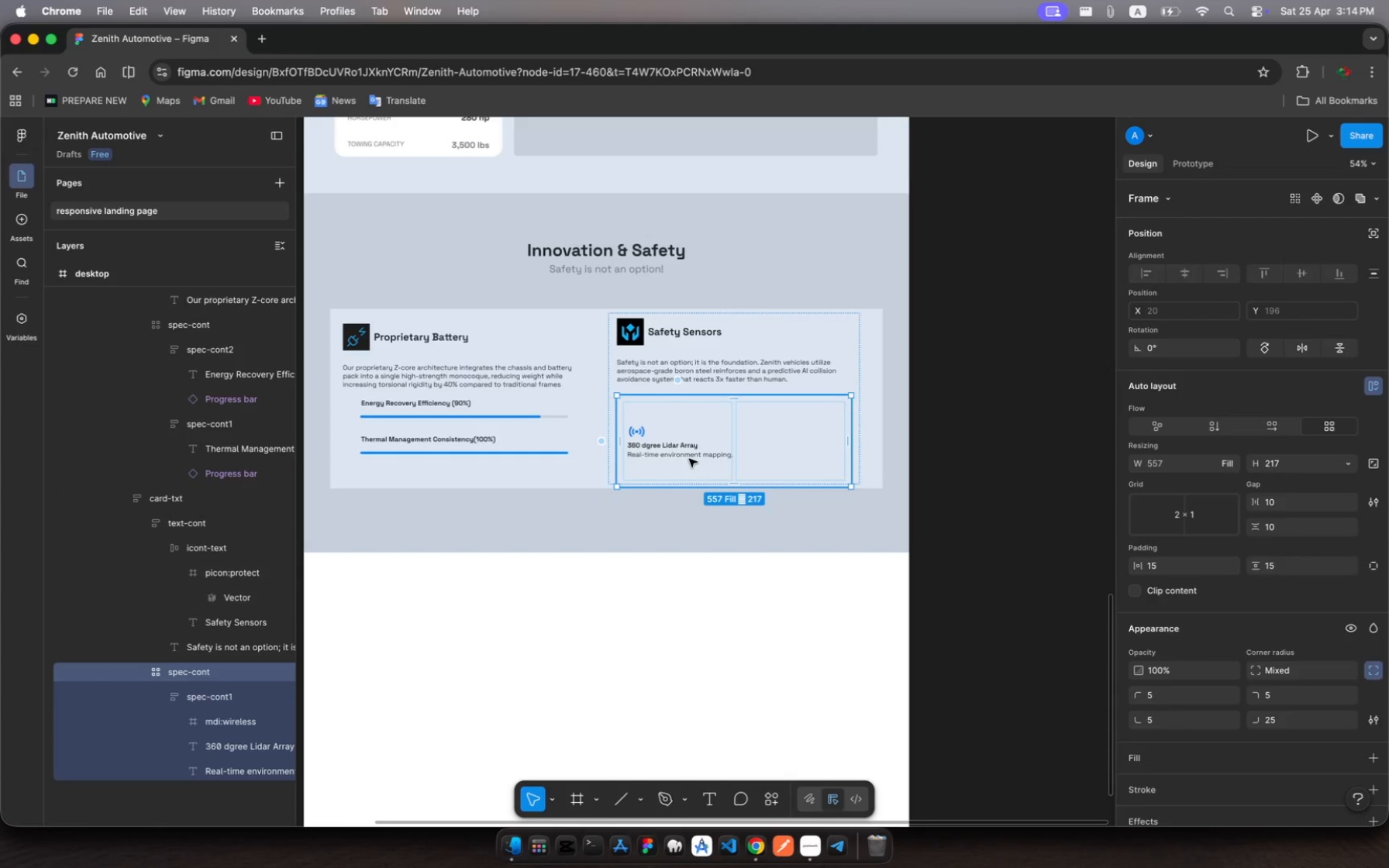 
left_click([689, 459])
 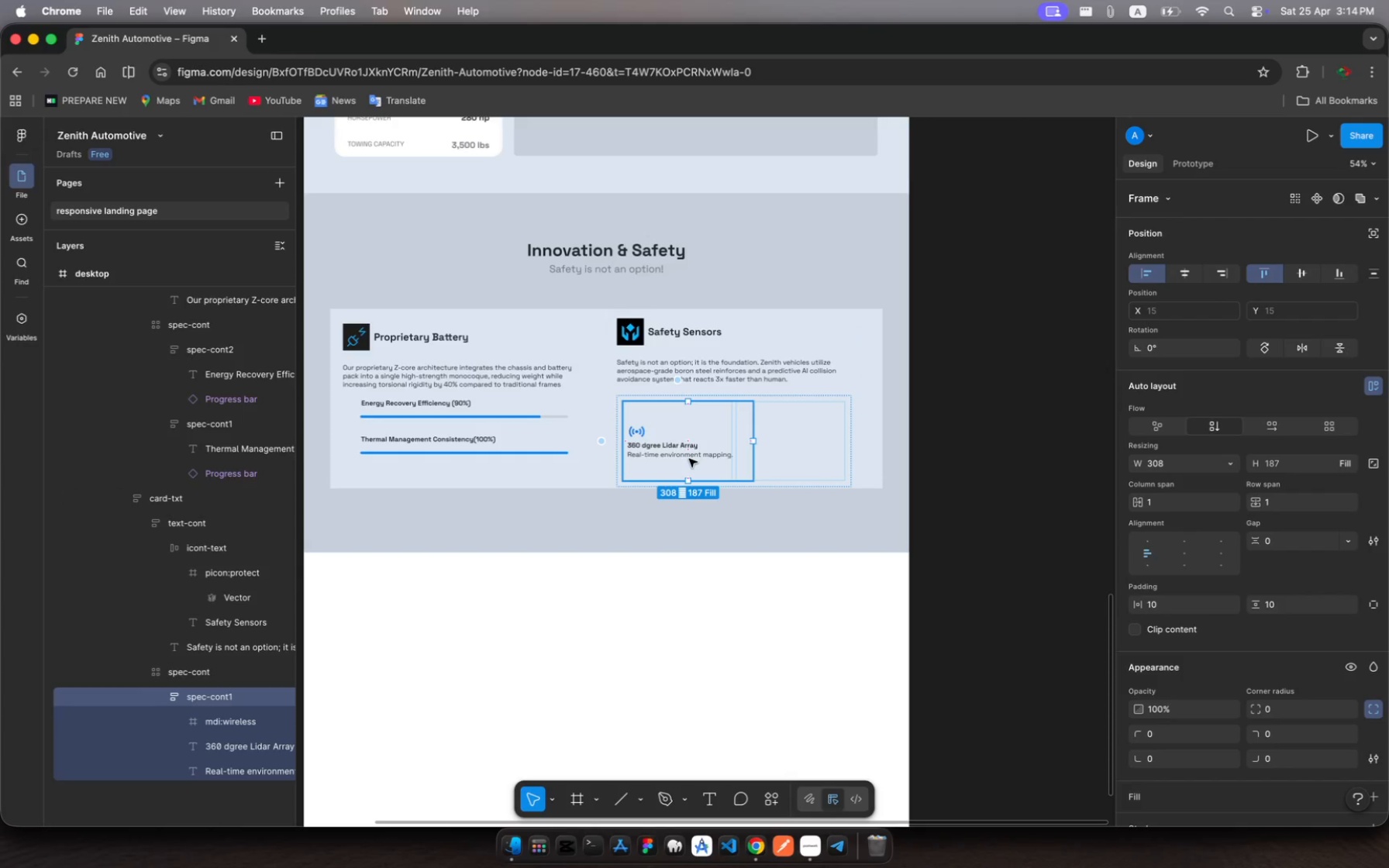 
left_click([689, 459])
 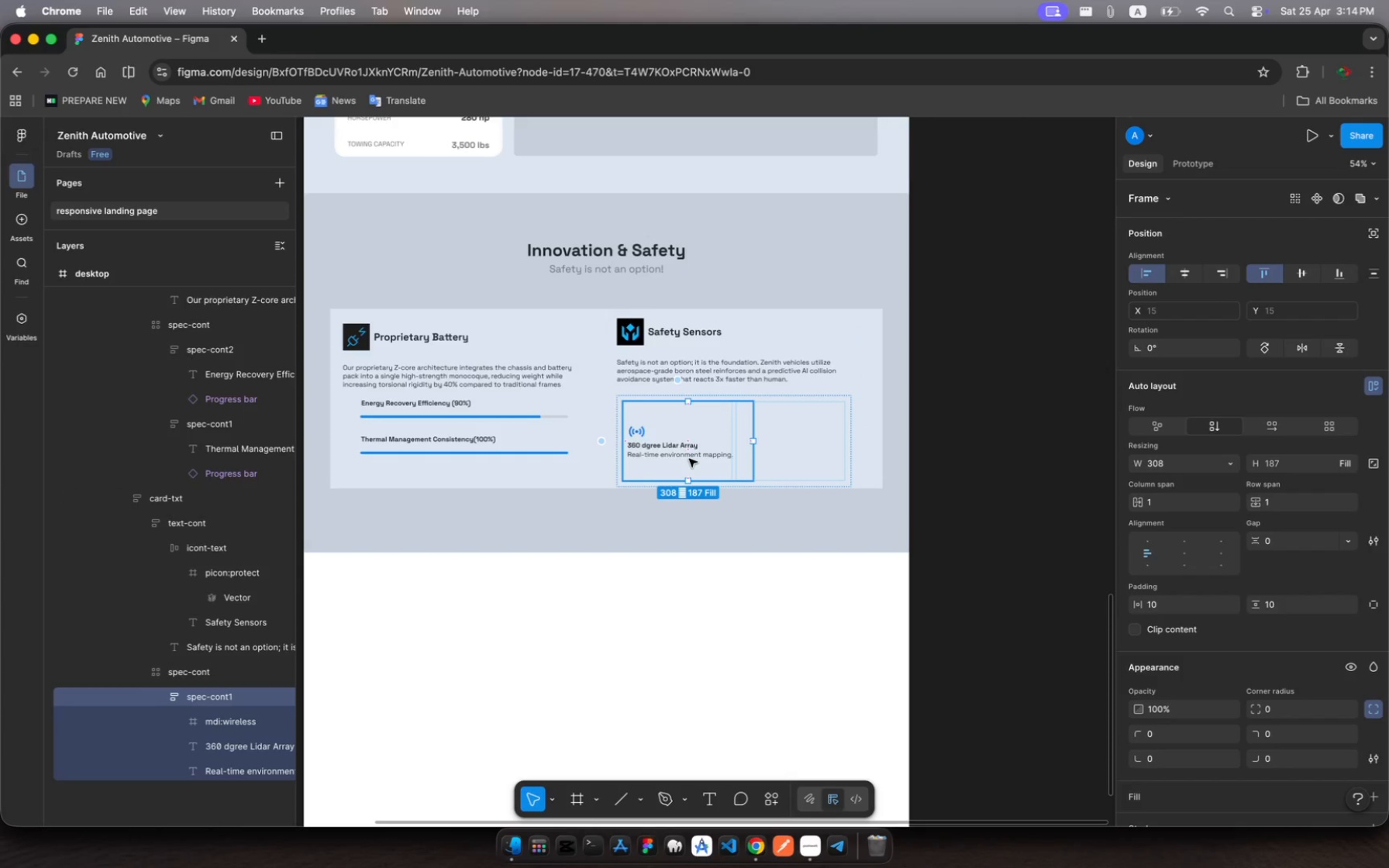 
left_click([689, 459])
 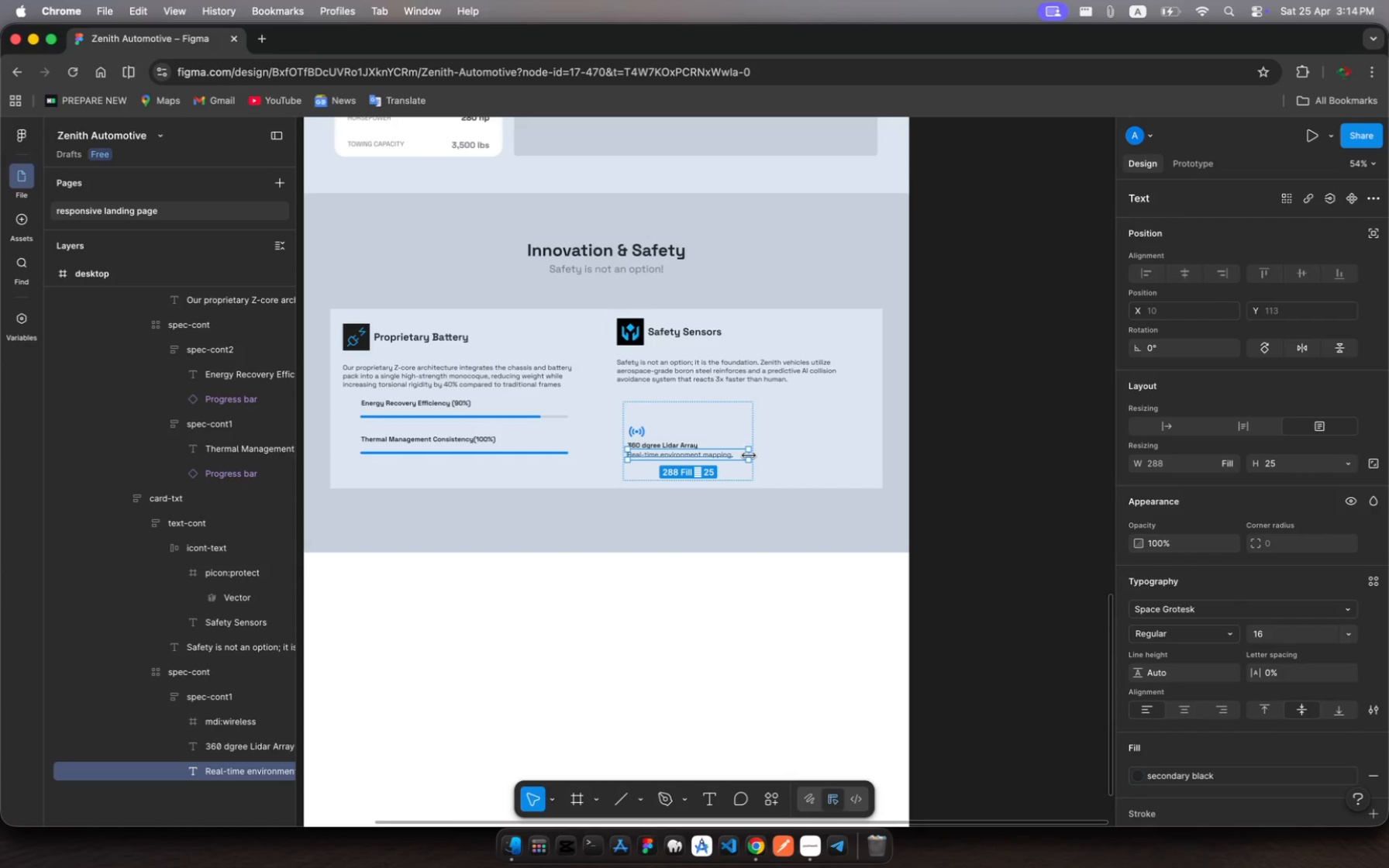 
left_click_drag(start_coordinate=[749, 456], to_coordinate=[737, 457])
 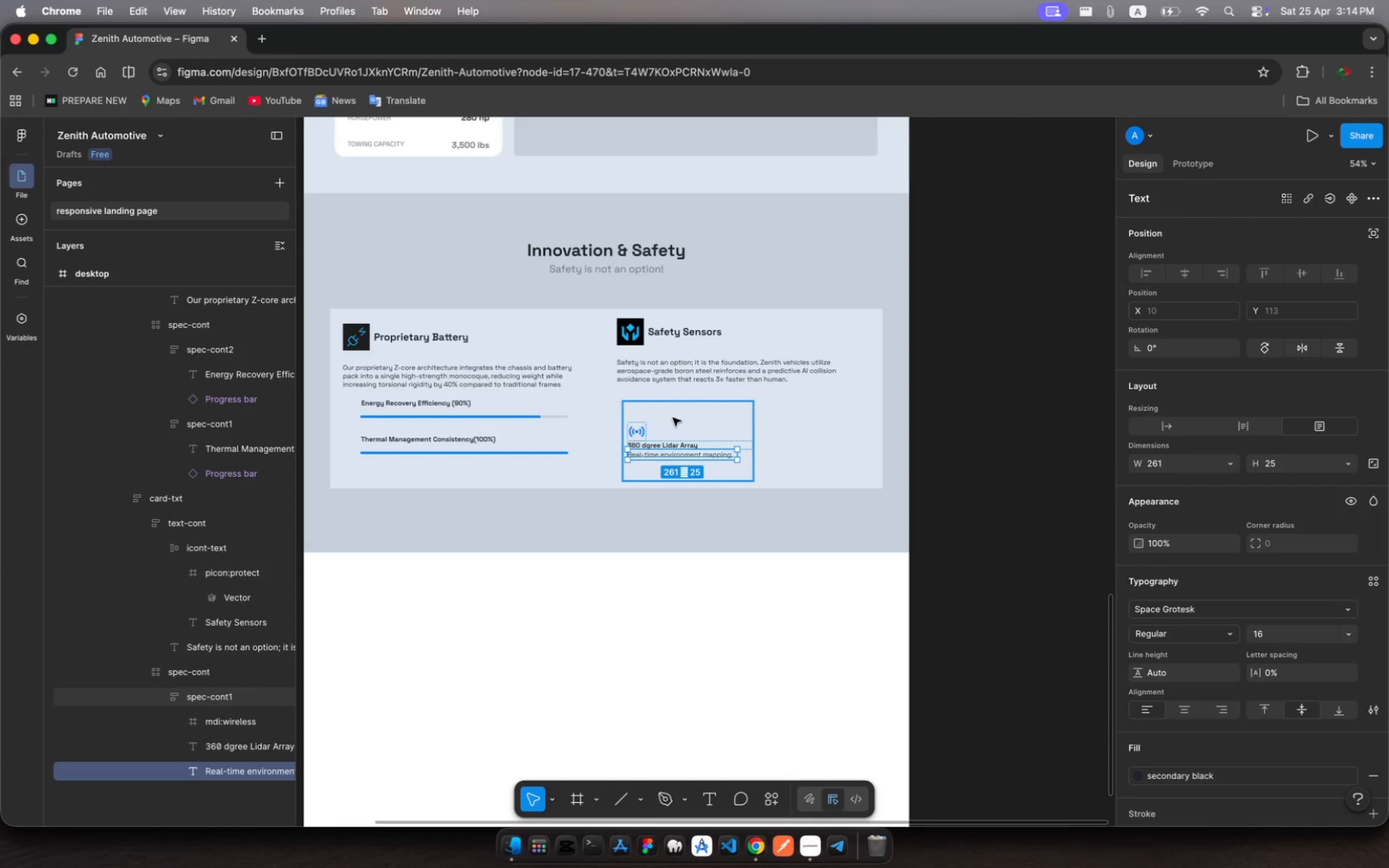 
left_click([673, 418])
 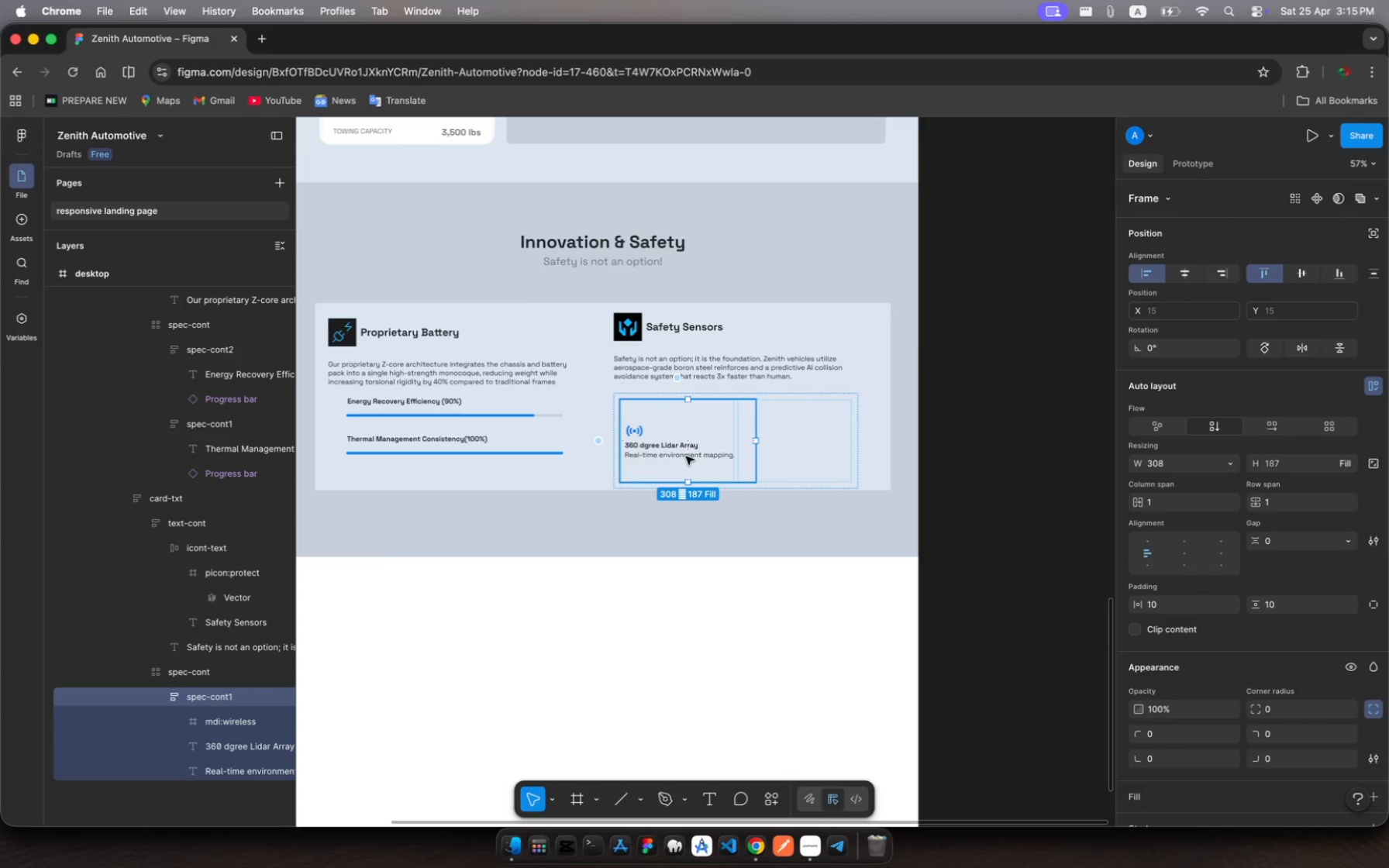 
wait(42.44)
 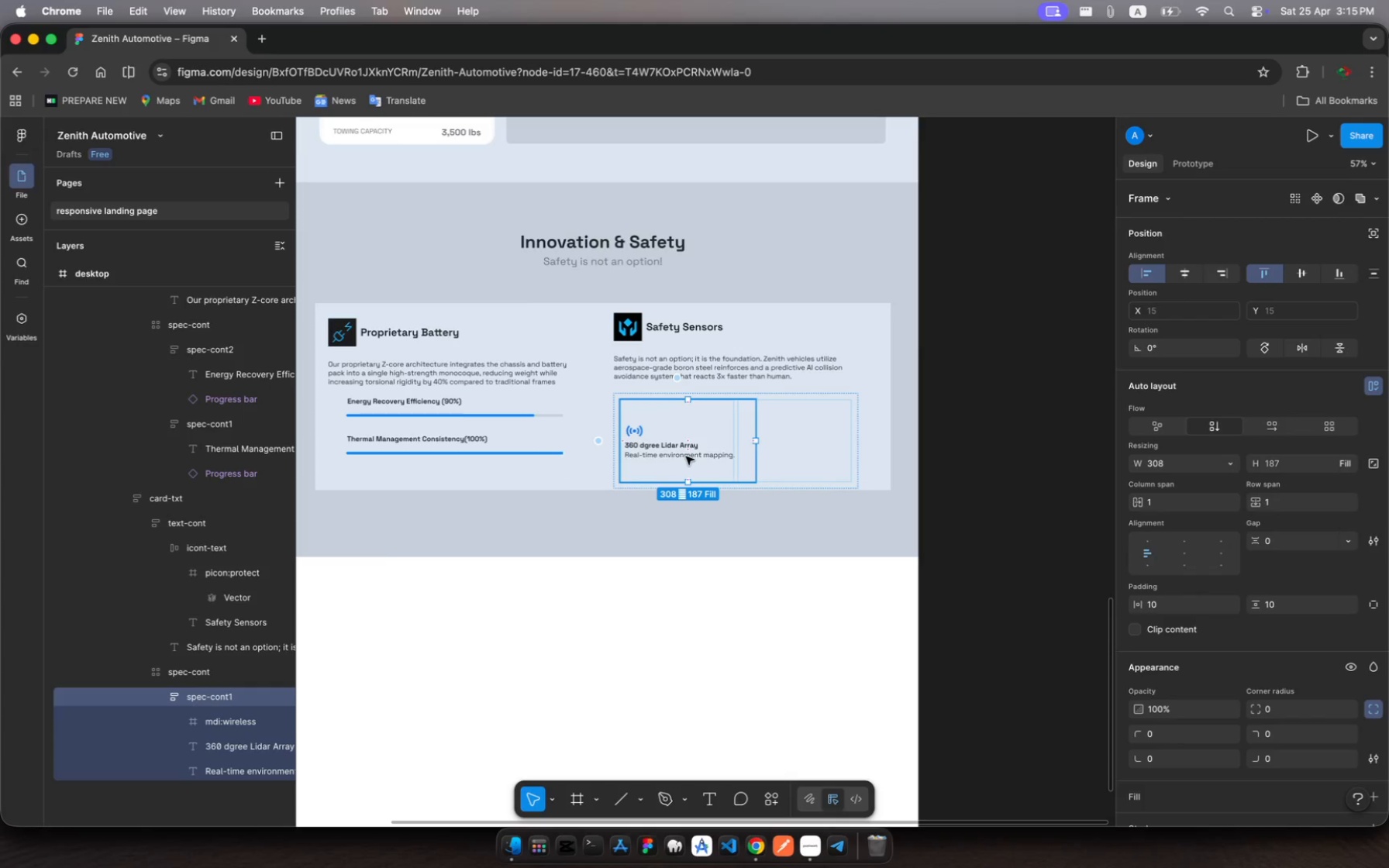 
left_click_drag(start_coordinate=[827, 427], to_coordinate=[785, 427])
 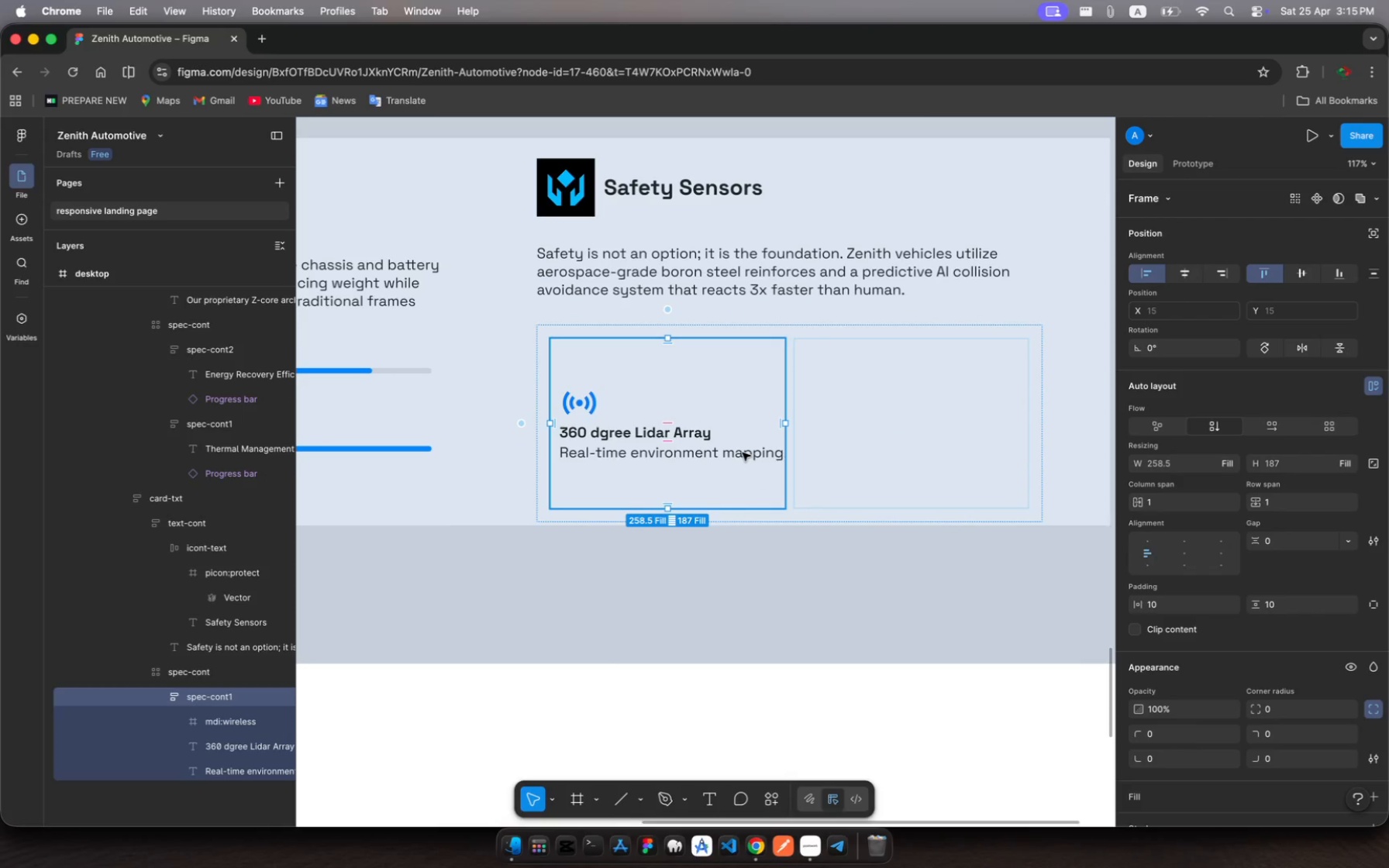 
left_click([743, 453])
 